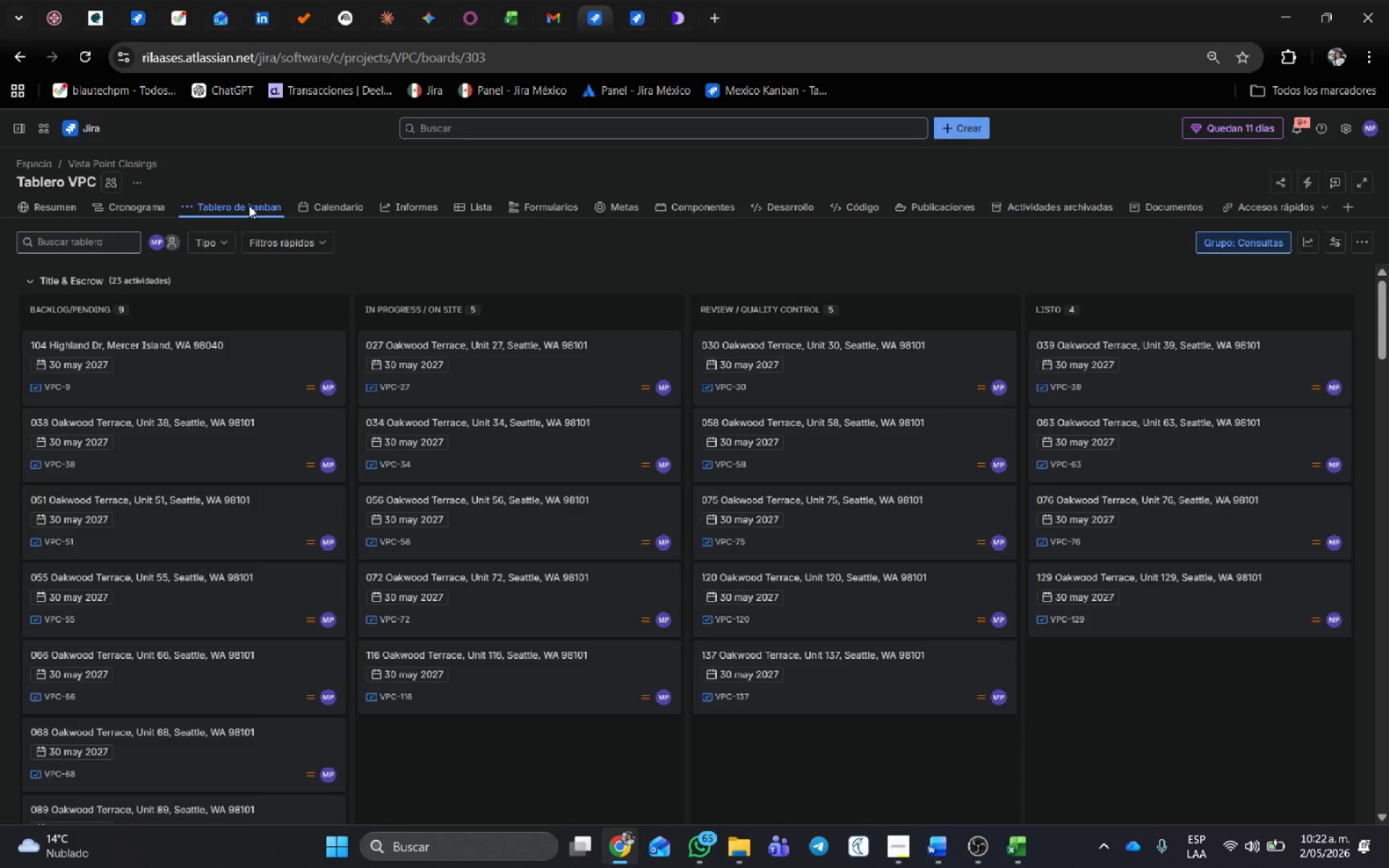 
wait(5.33)
 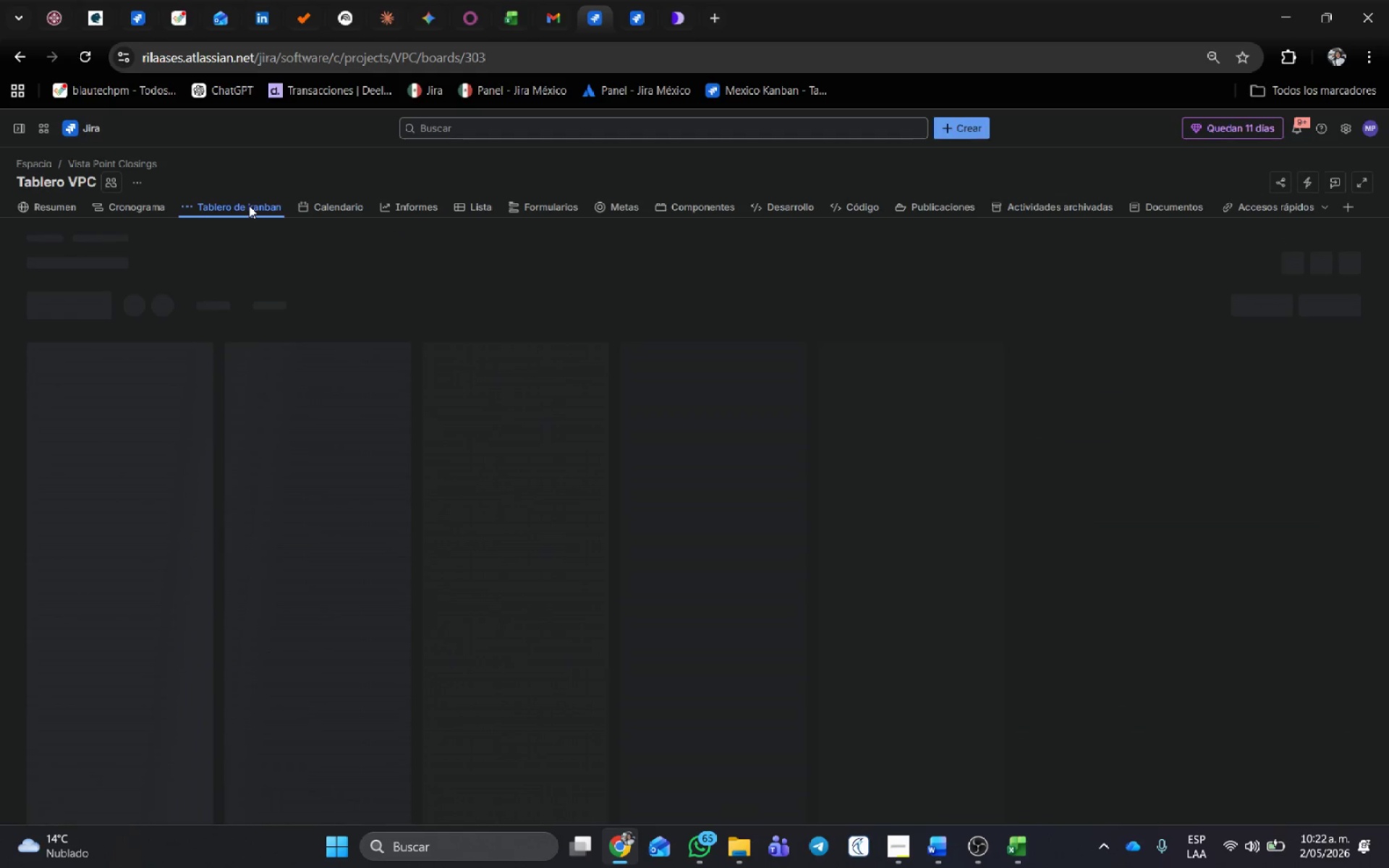 
scroll: coordinate [370, 591], scroll_direction: down, amount: 3.0
 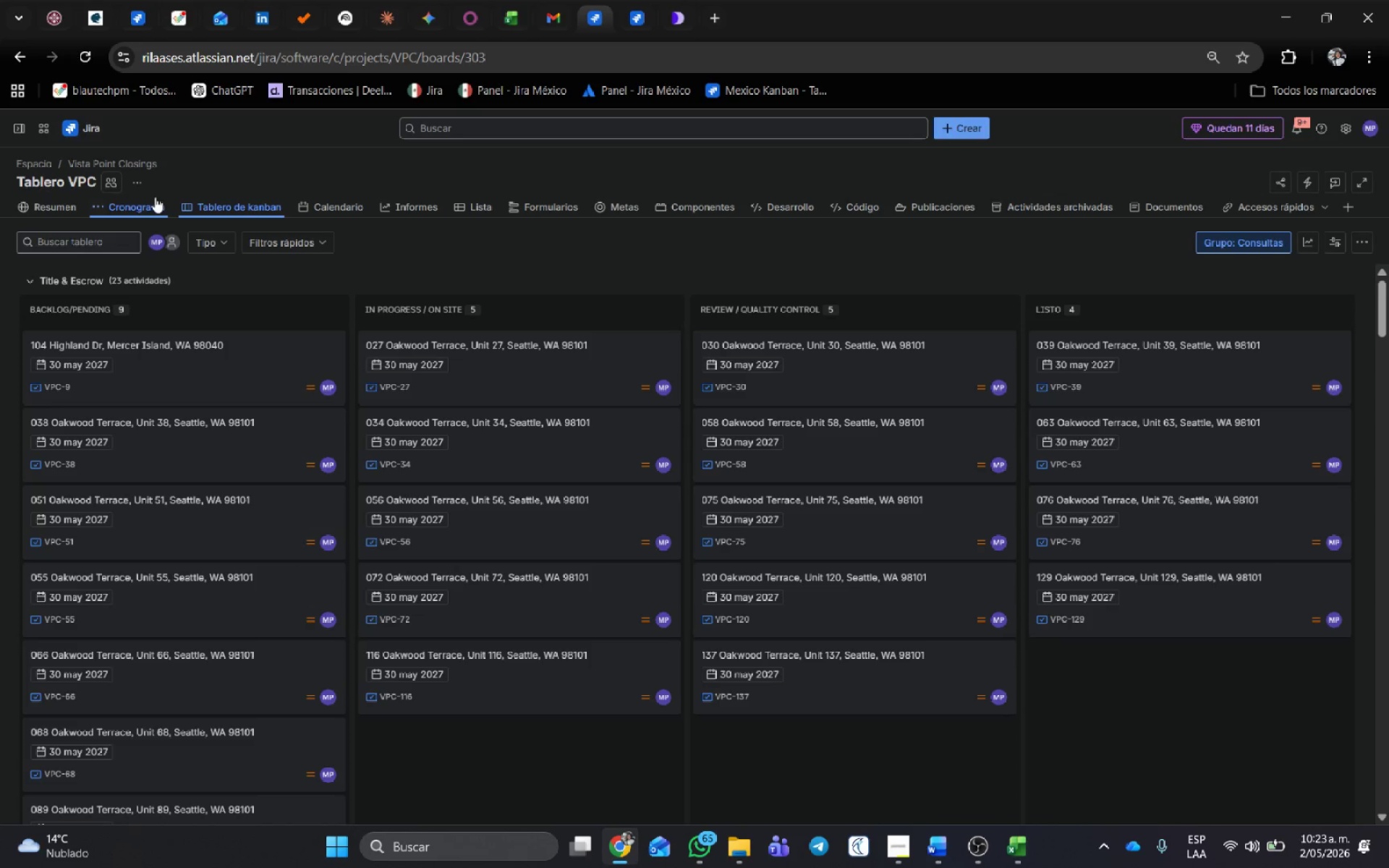 
double_click([155, 203])
 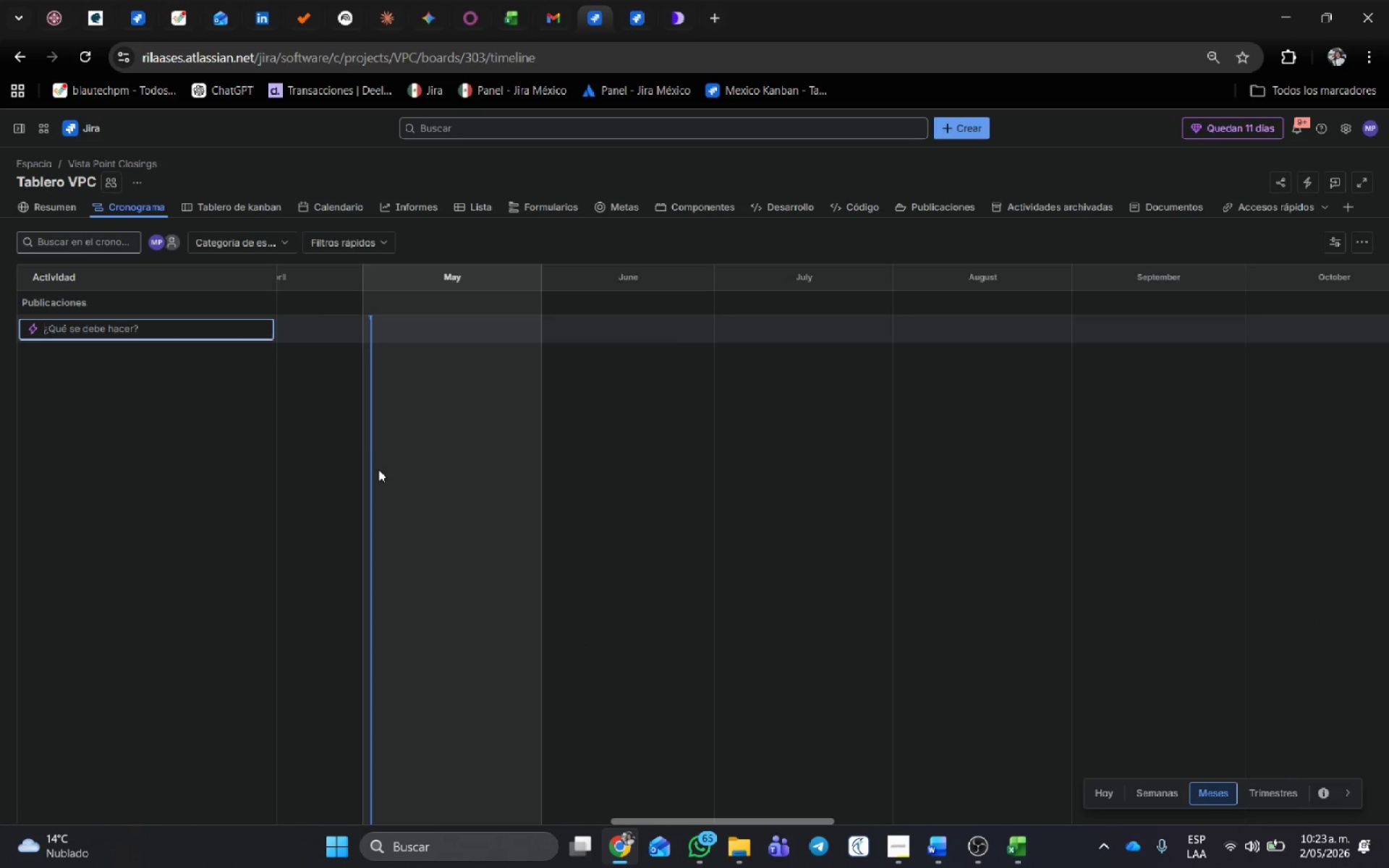 
scroll: coordinate [107, 340], scroll_direction: up, amount: 4.0
 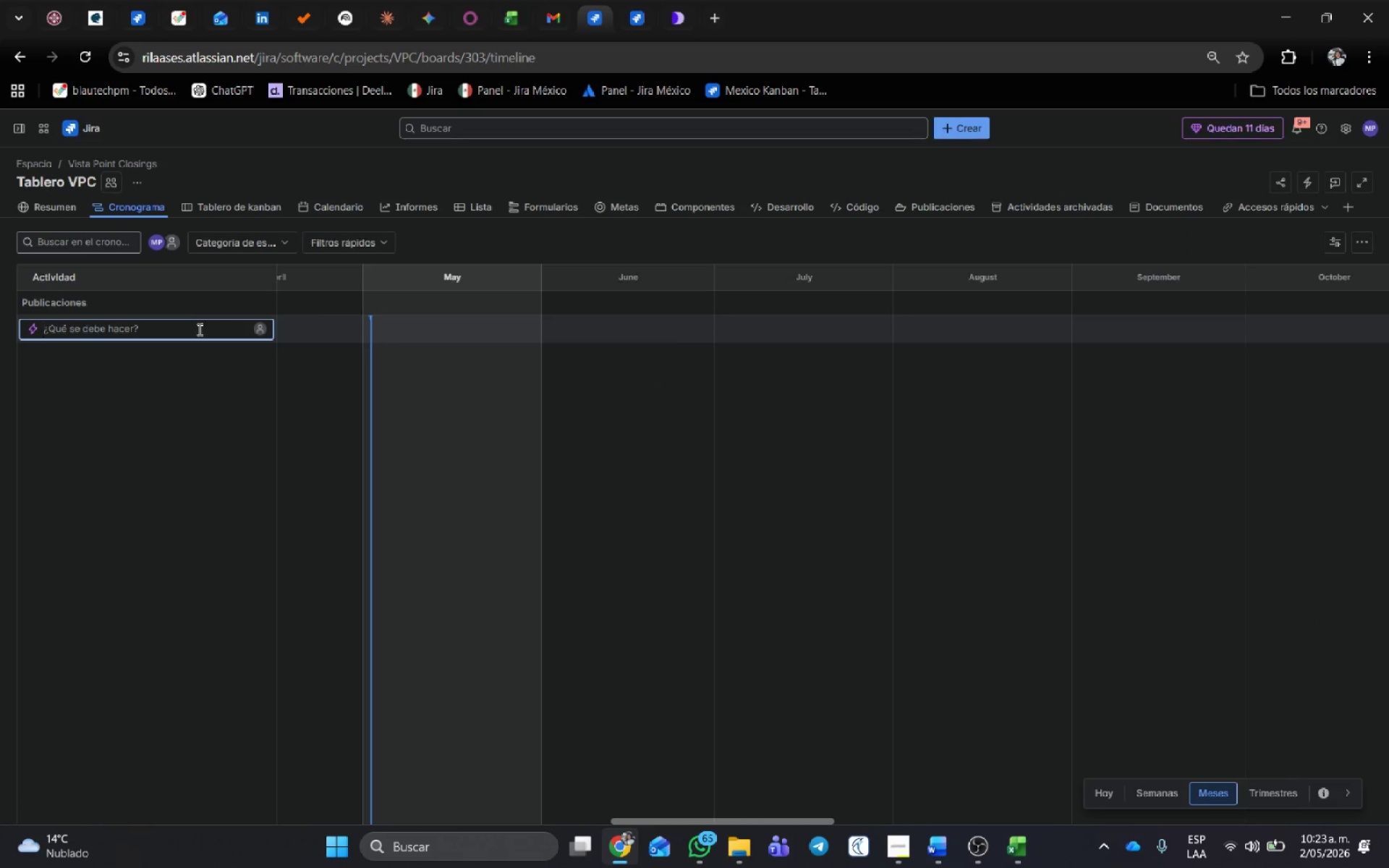 
left_click([195, 333])
 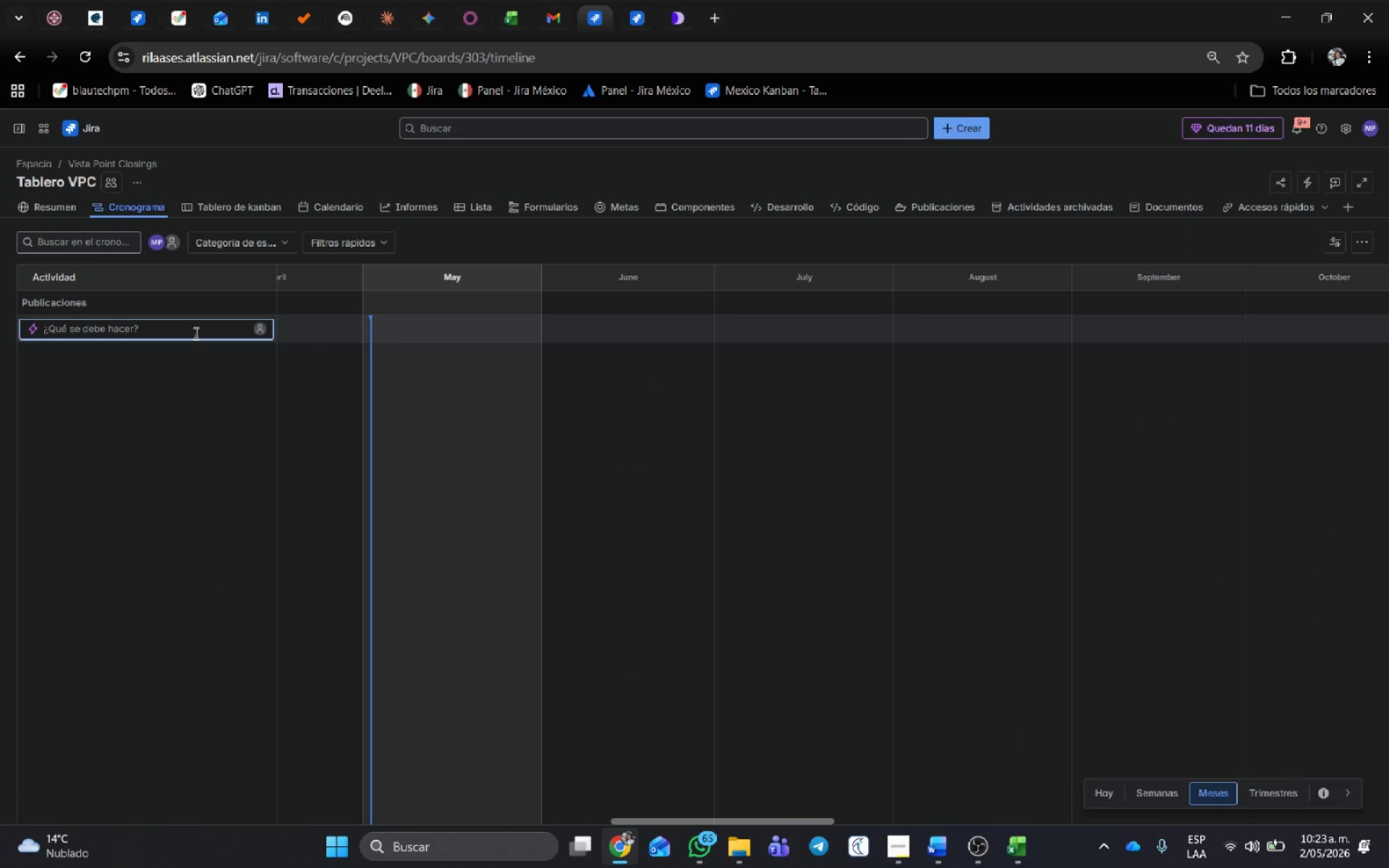 
type(VPC)
 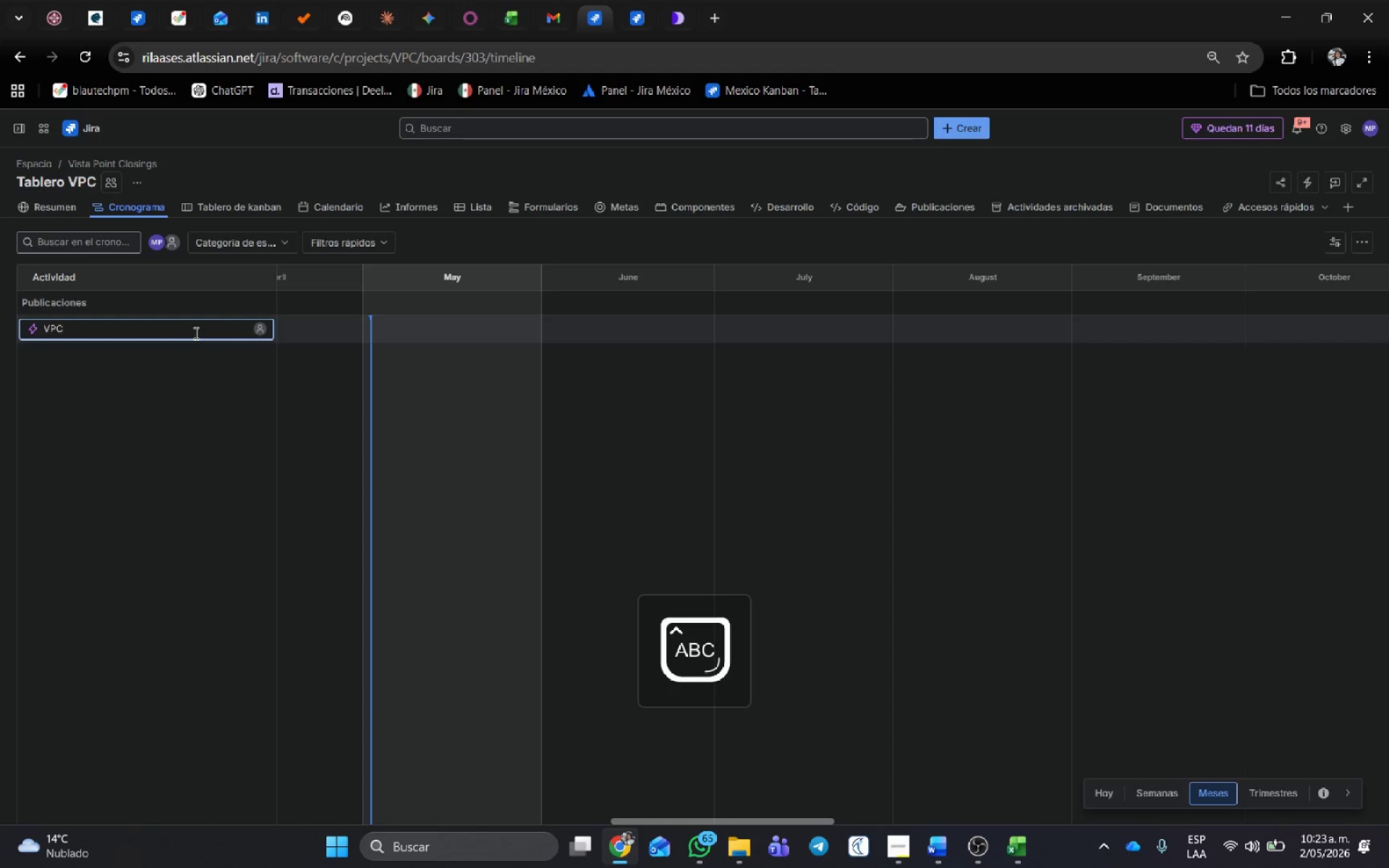 
key(Enter)
 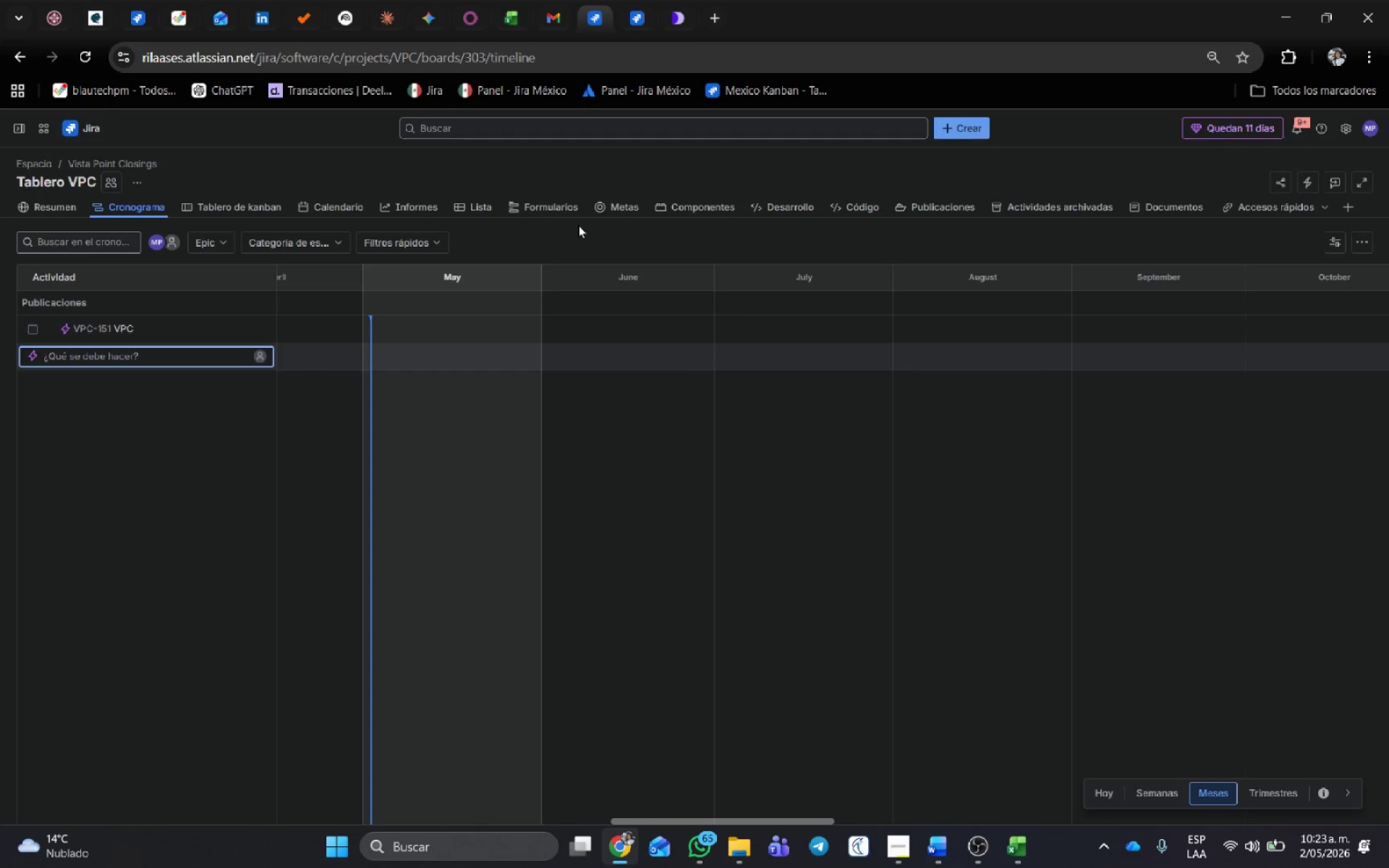 
left_click([486, 205])
 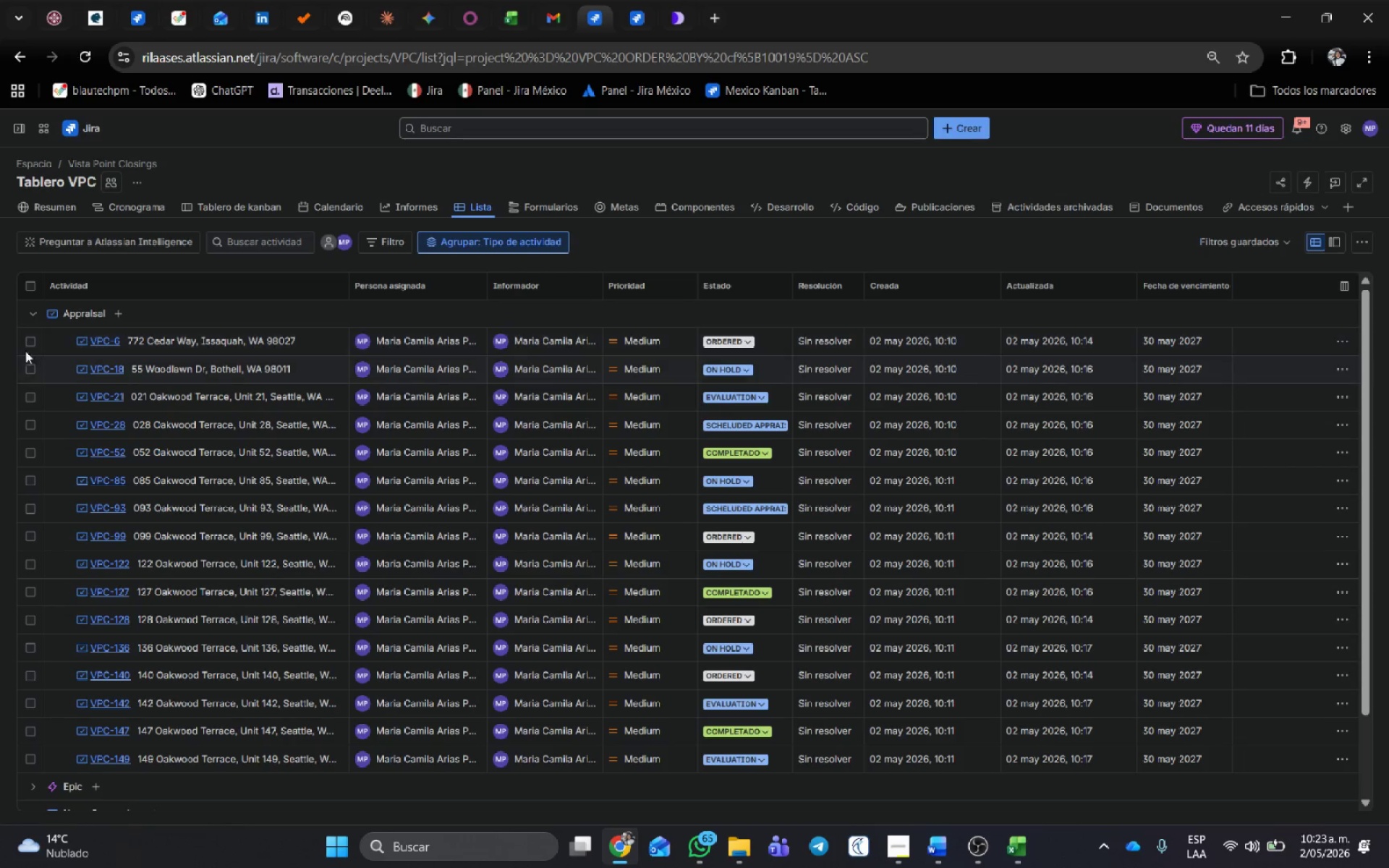 
mouse_move([42, 317])
 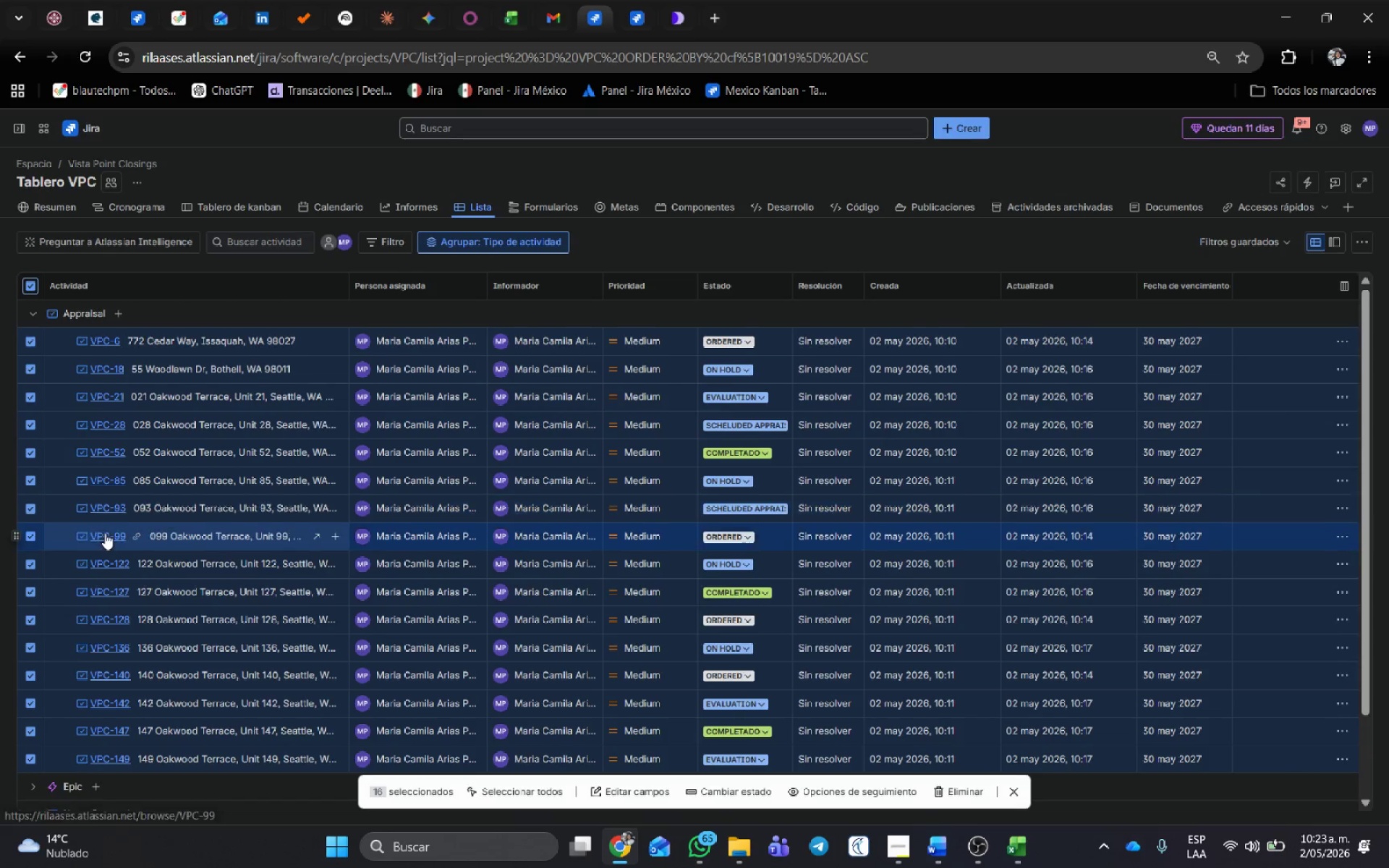 
scroll: coordinate [137, 702], scroll_direction: down, amount: 22.0
 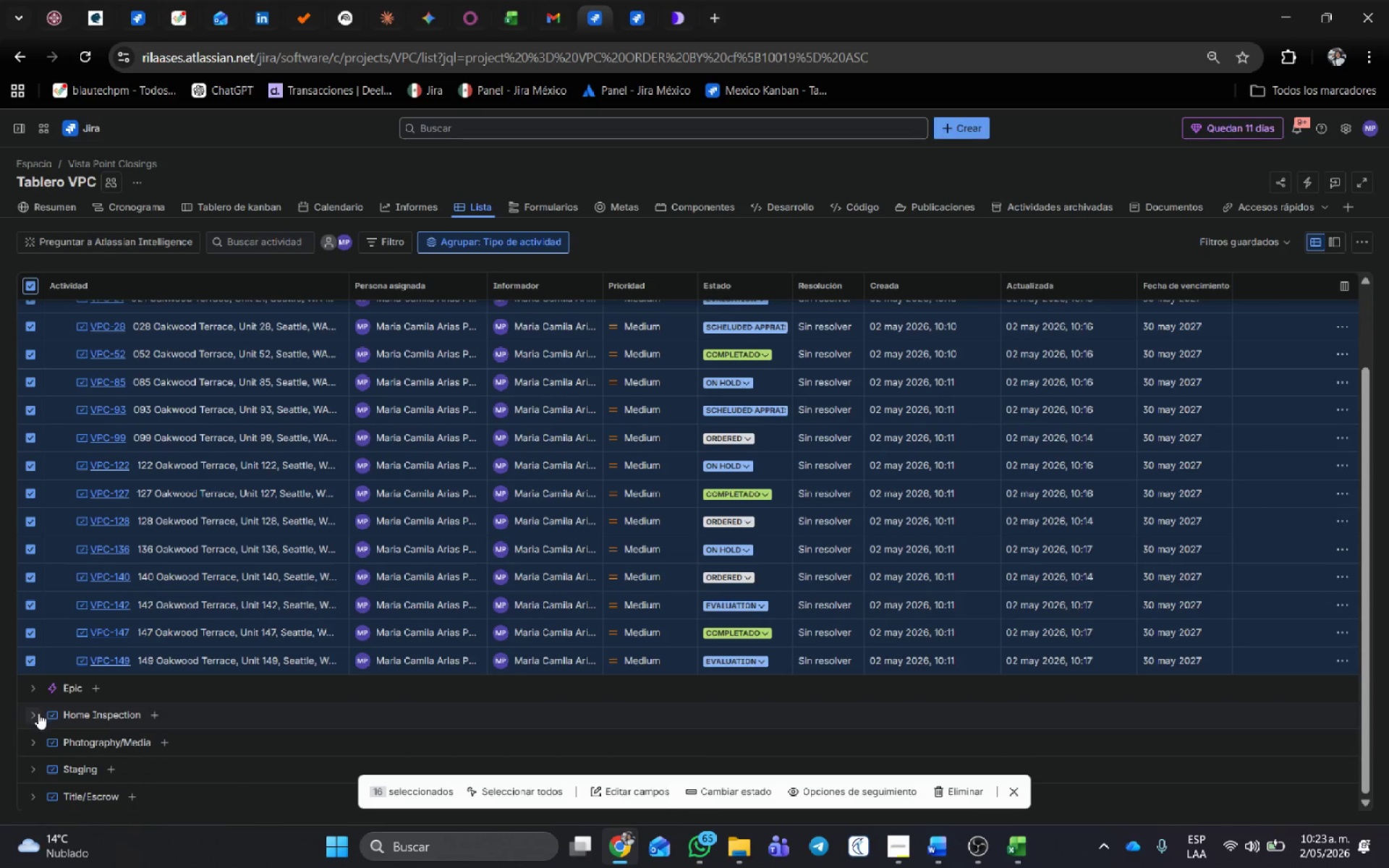 
left_click([38, 713])
 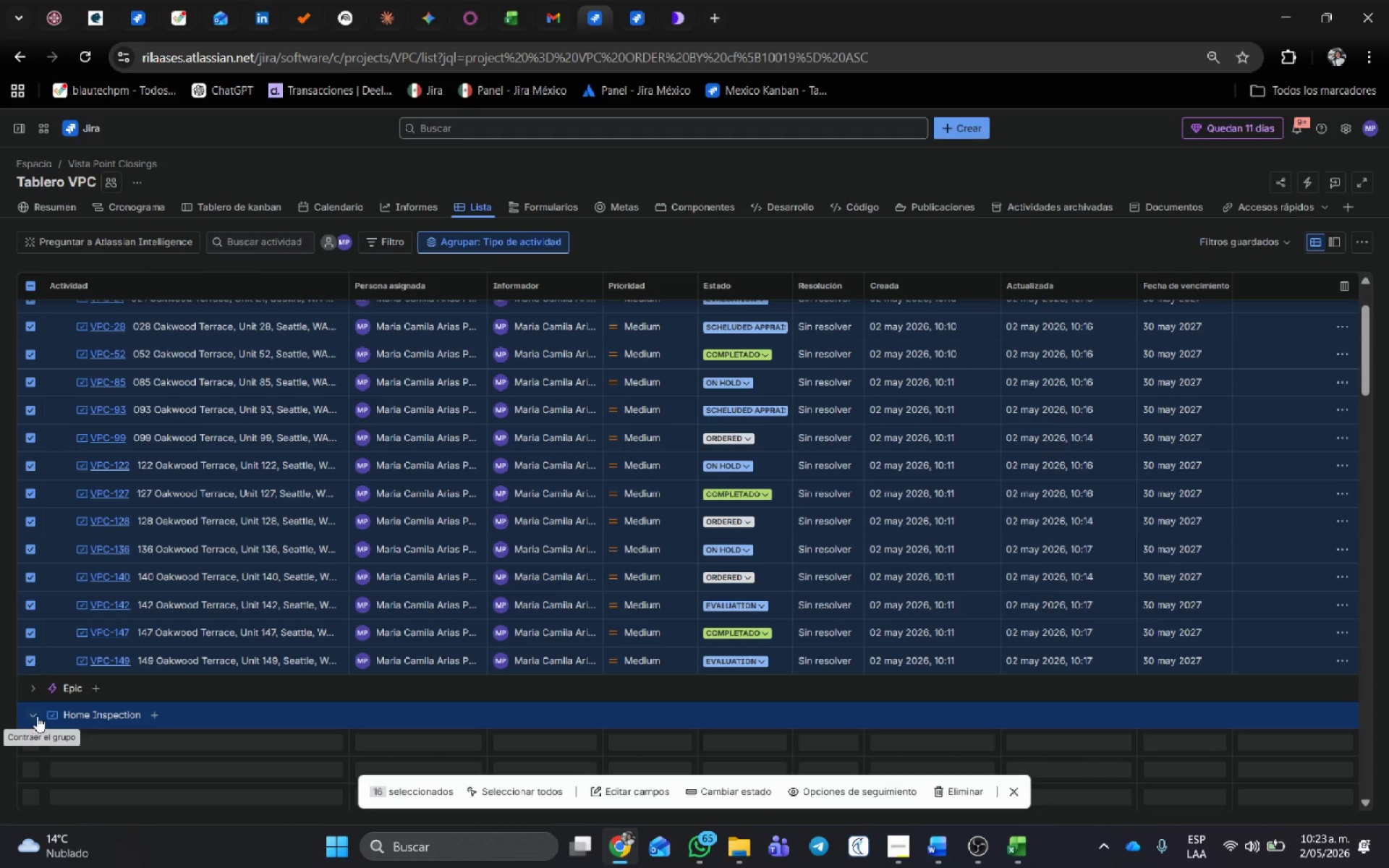 
mouse_move([52, 690])
 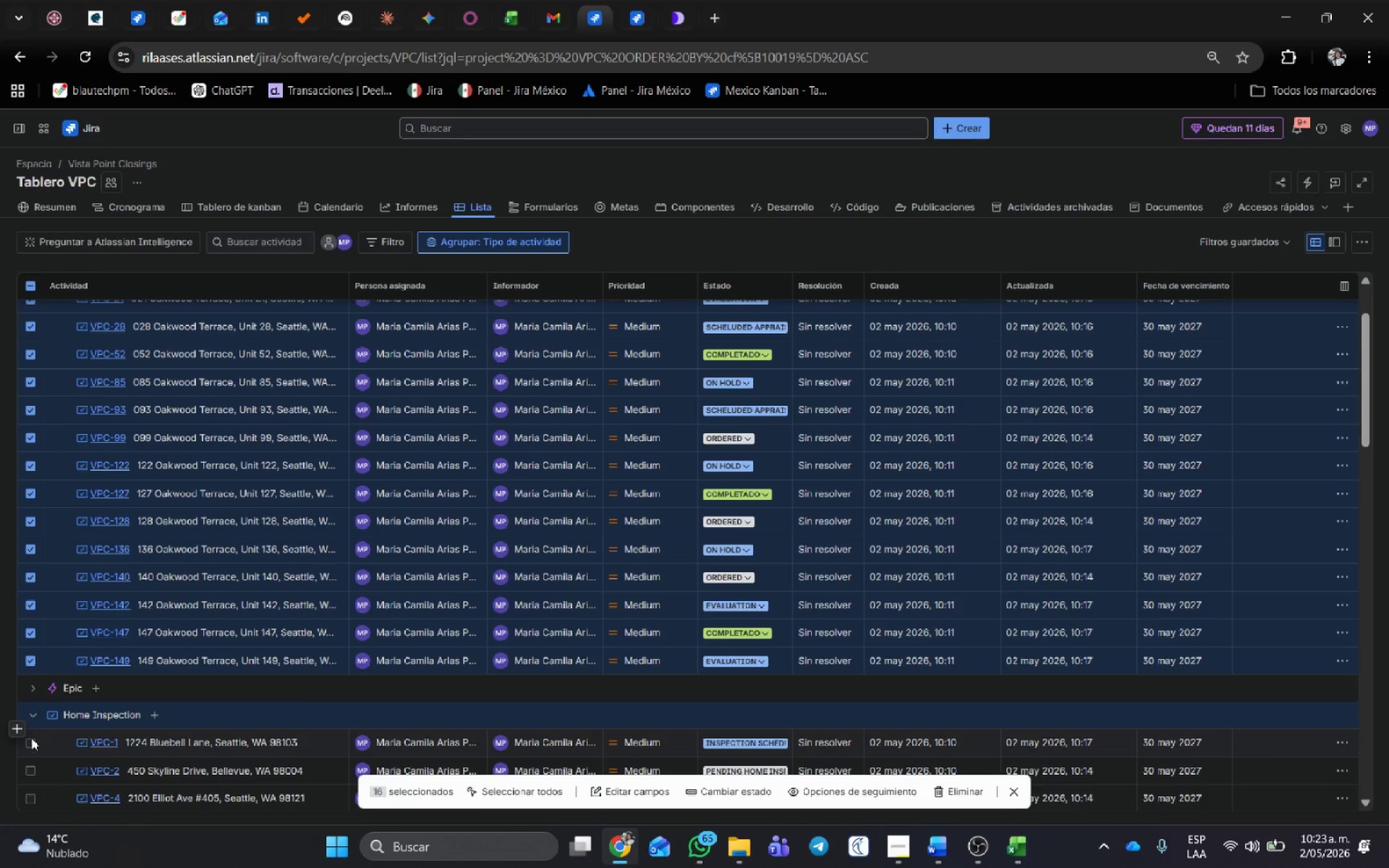 
left_click([33, 744])
 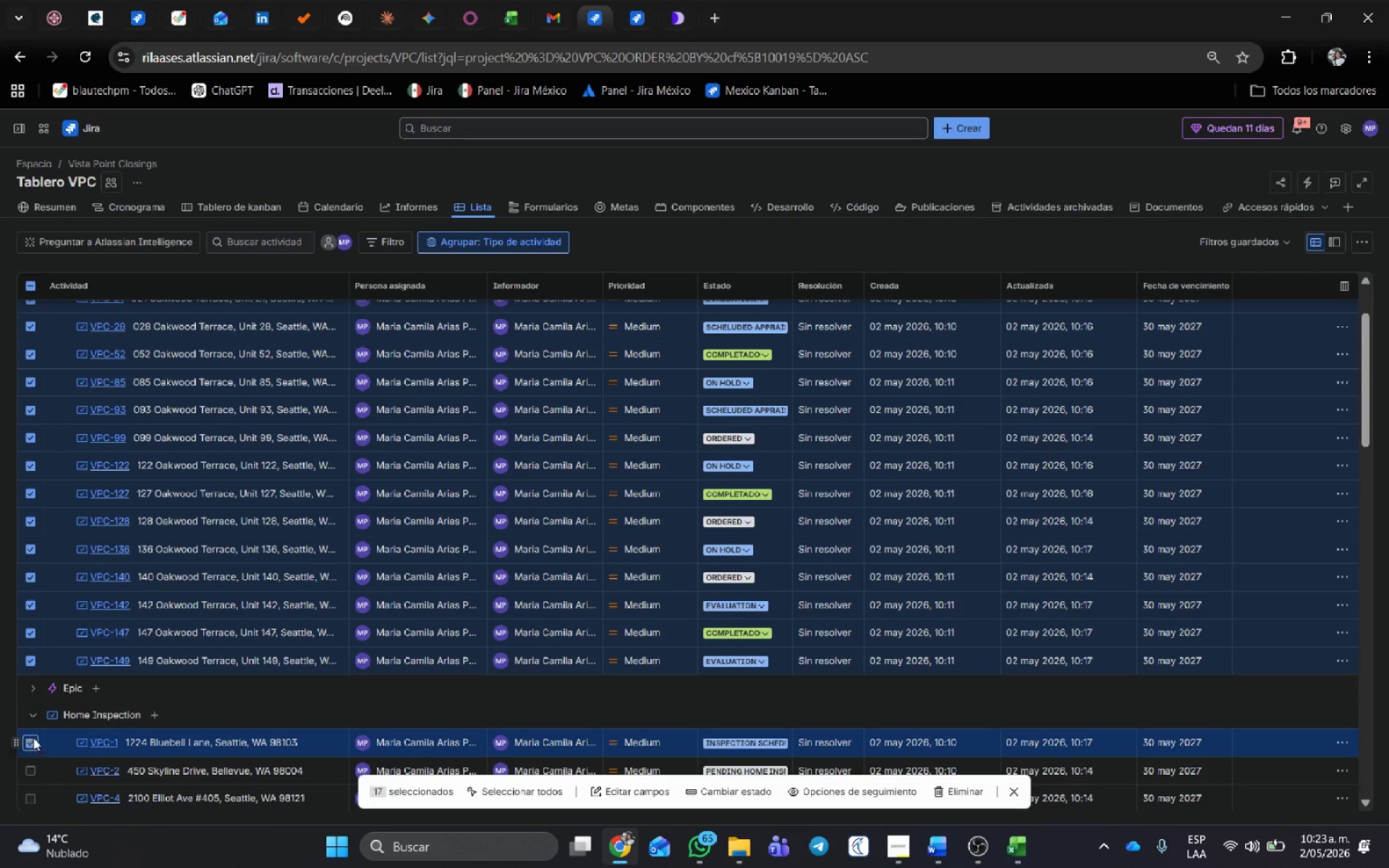 
scroll: coordinate [33, 733], scroll_direction: down, amount: 2.0
 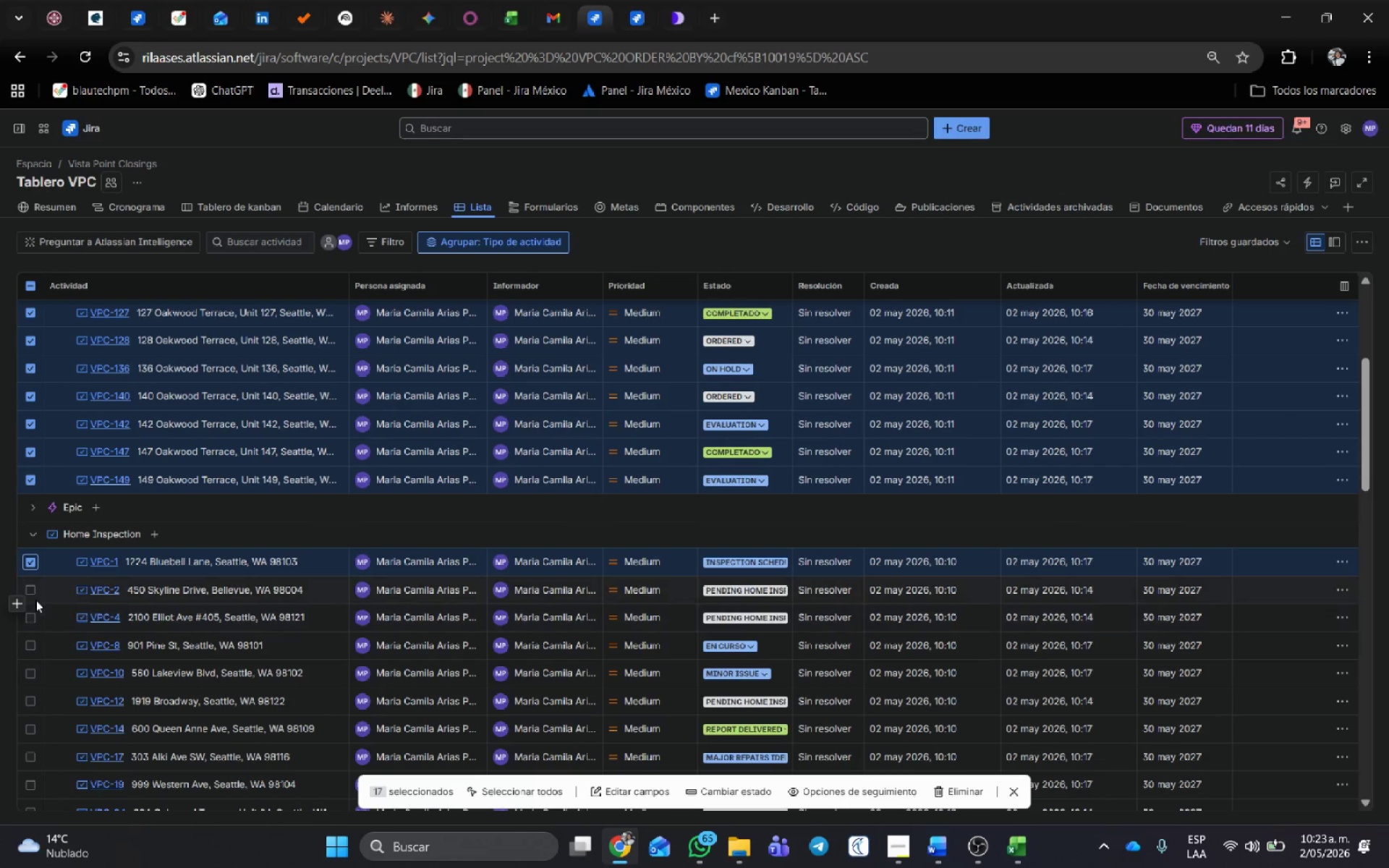 
left_click([33, 595])
 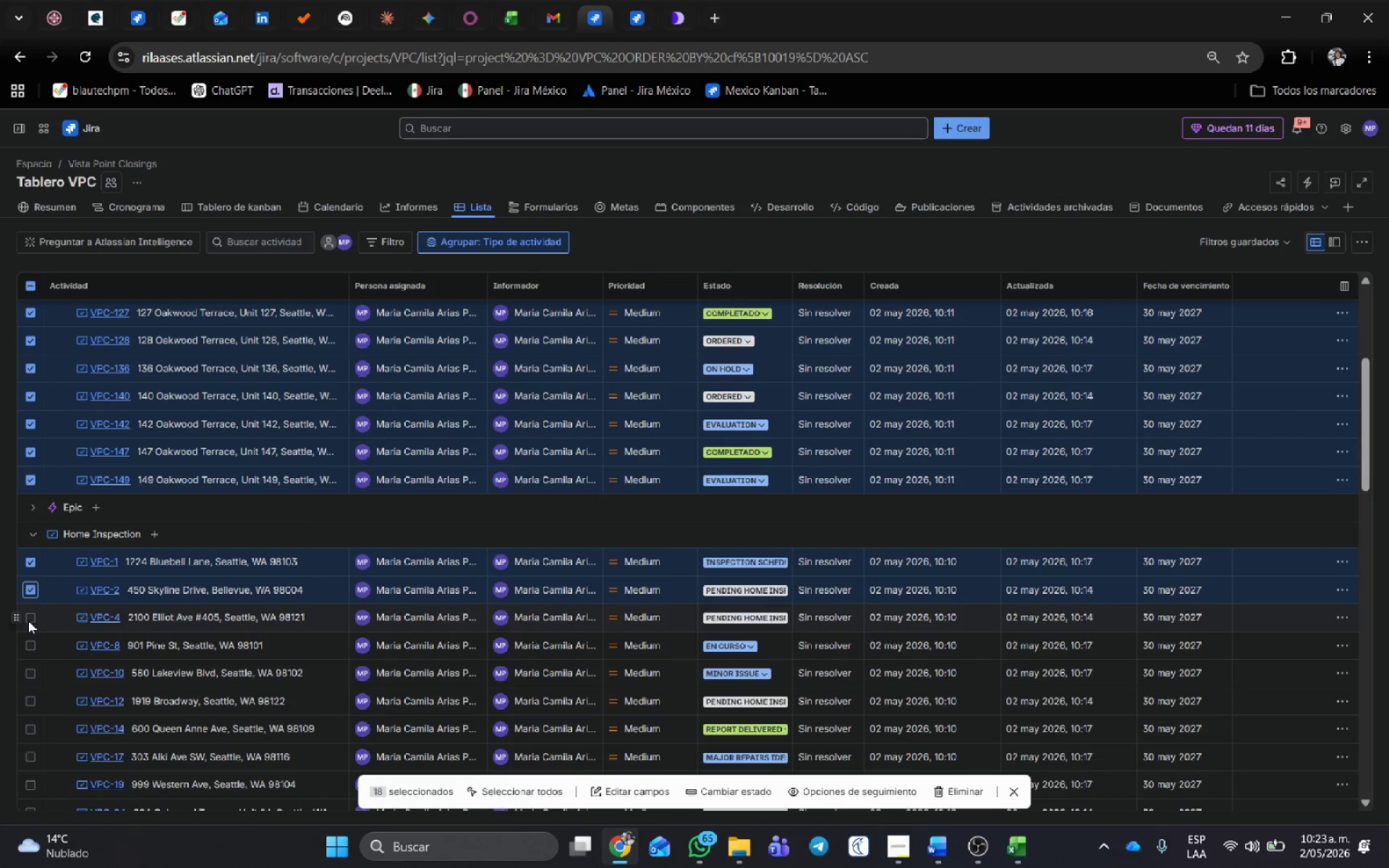 
left_click([28, 621])
 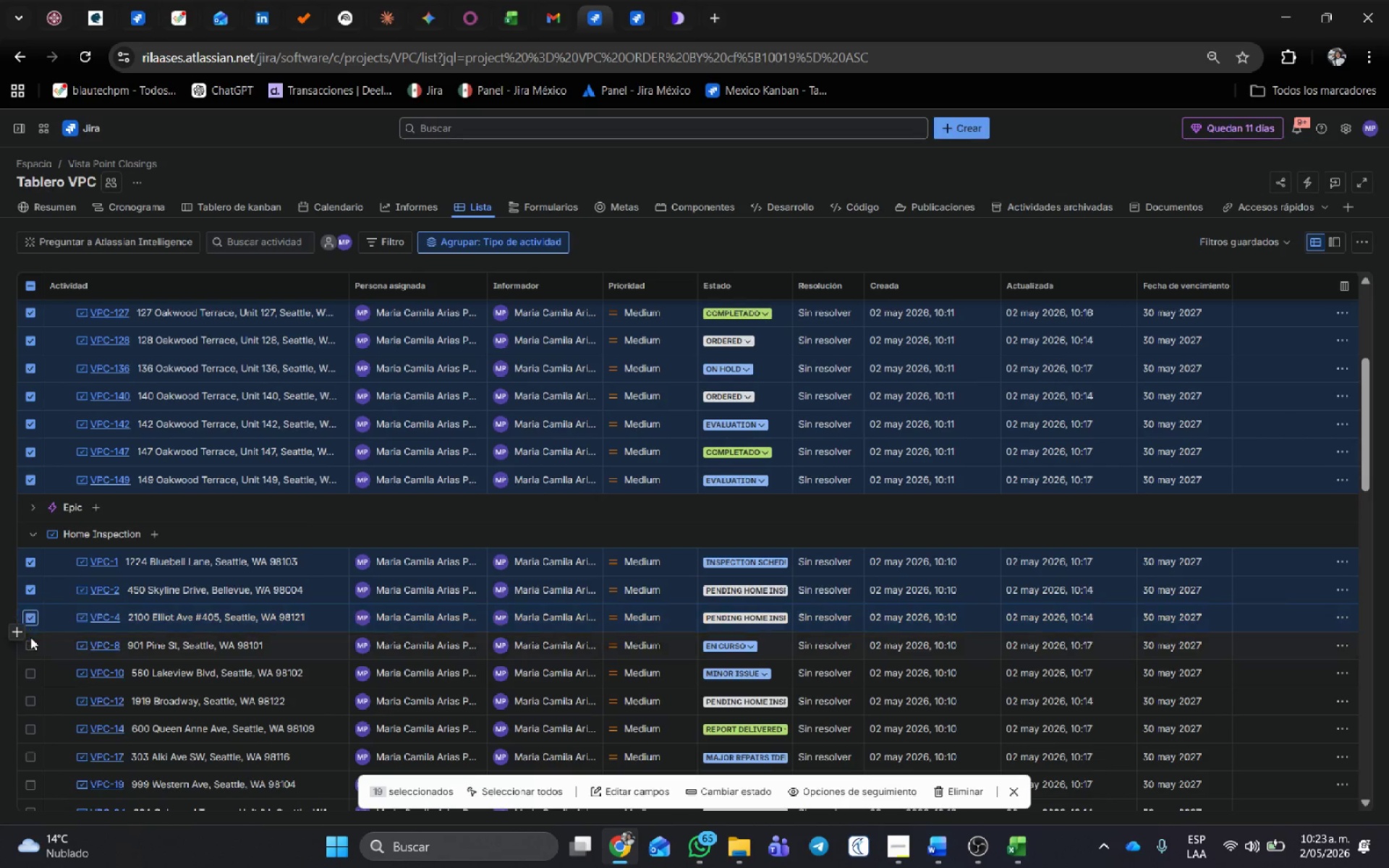 
left_click([30, 637])
 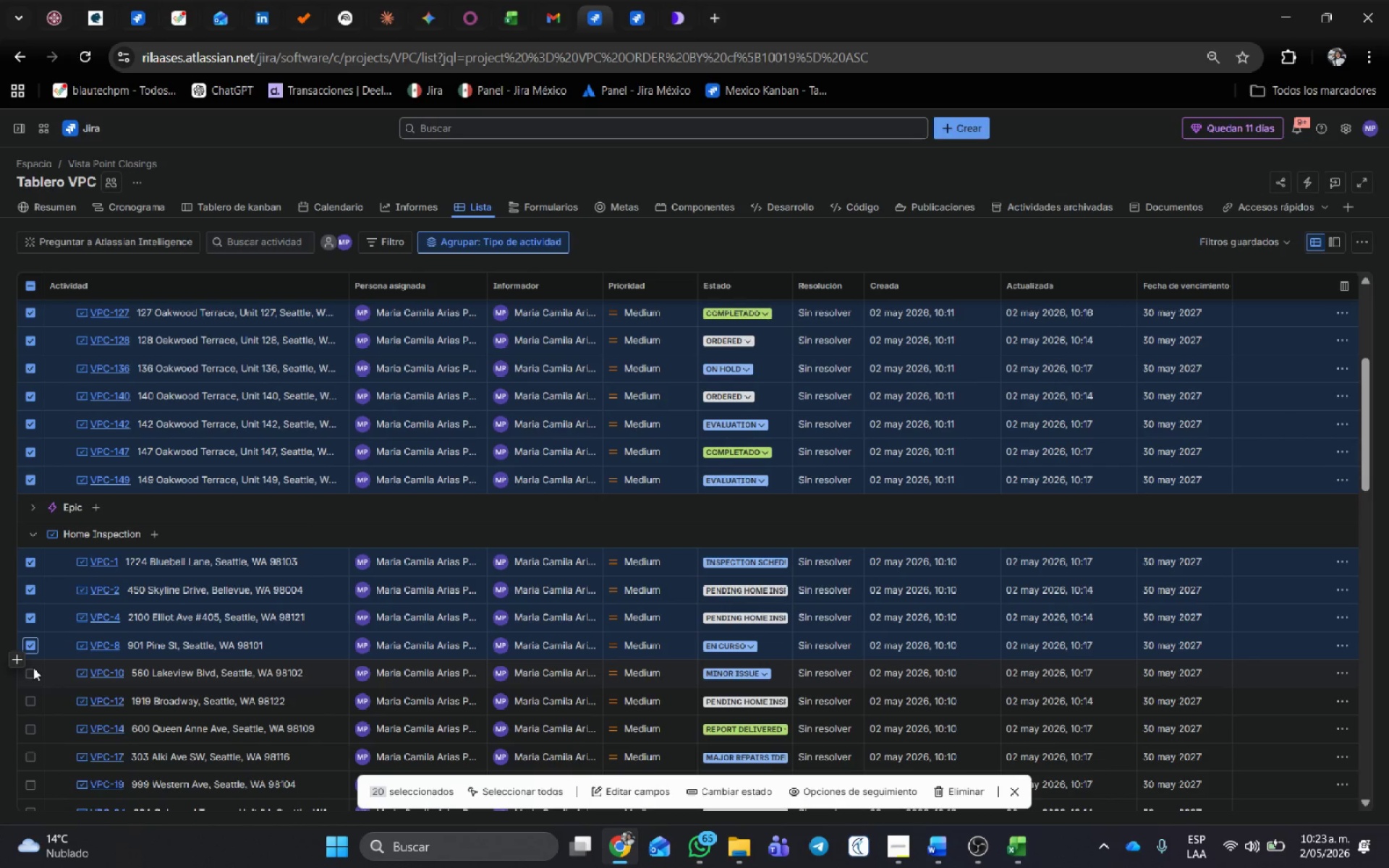 
left_click([33, 671])
 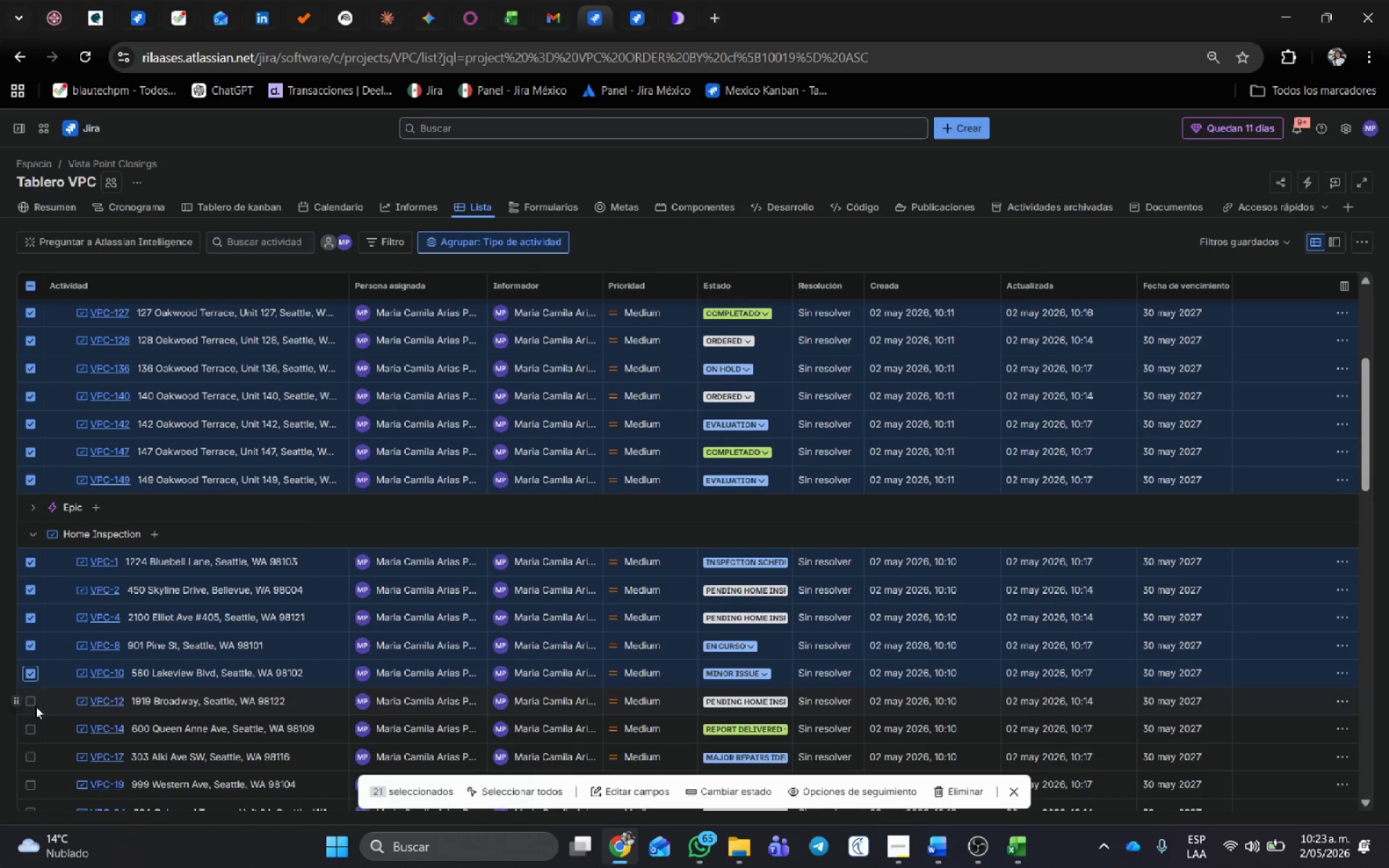 
left_click([35, 707])
 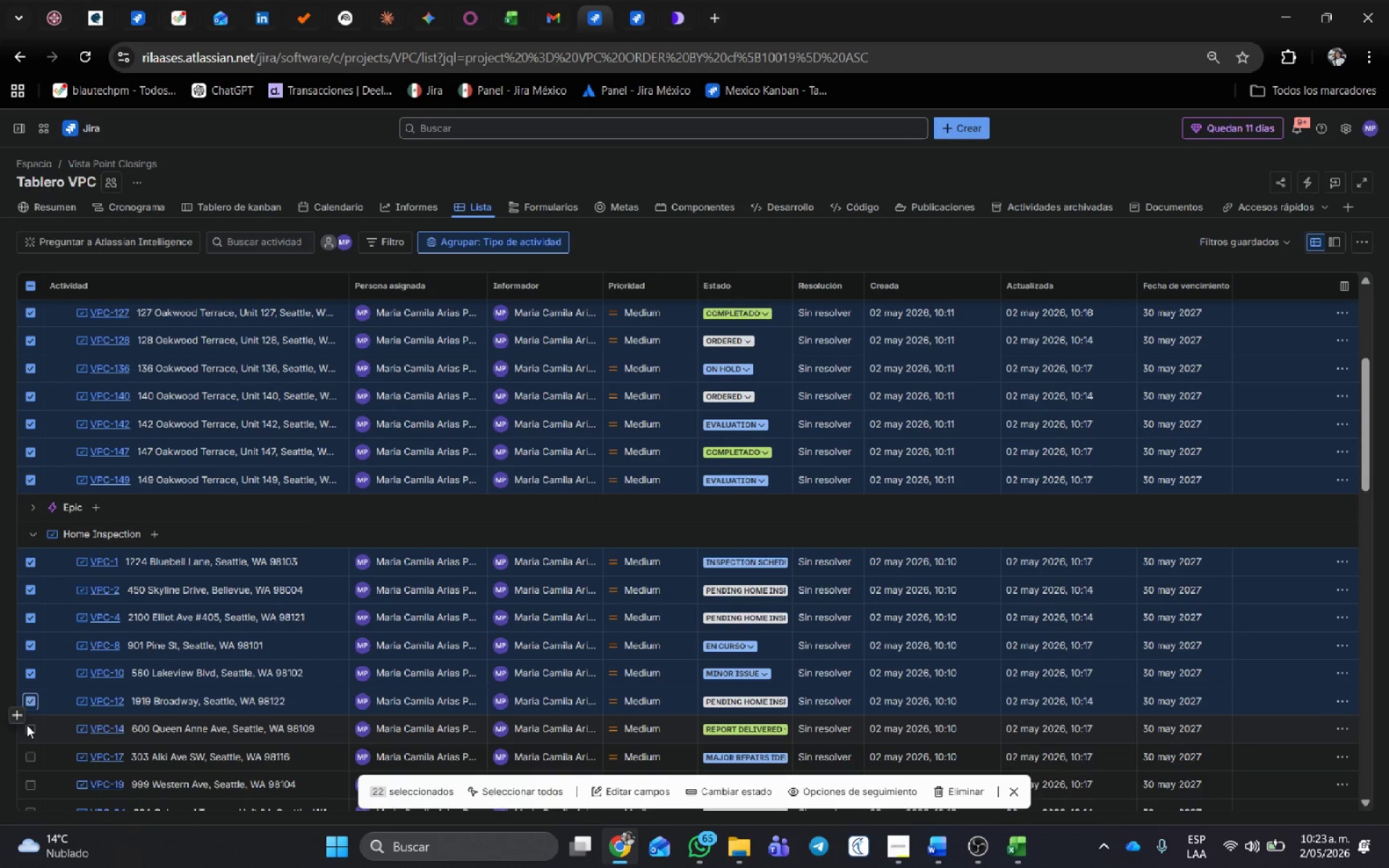 
left_click([27, 725])
 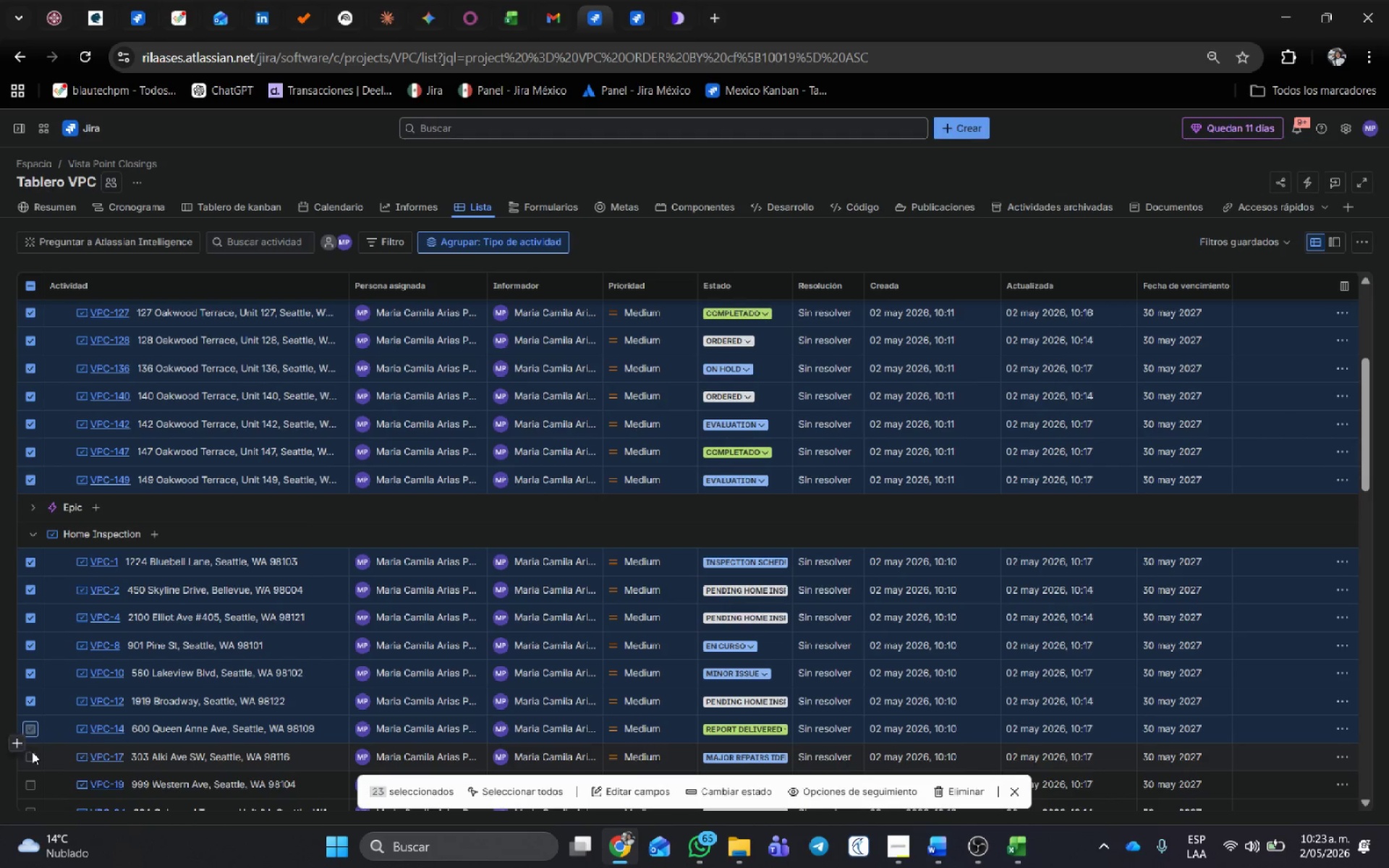 
left_click([32, 752])
 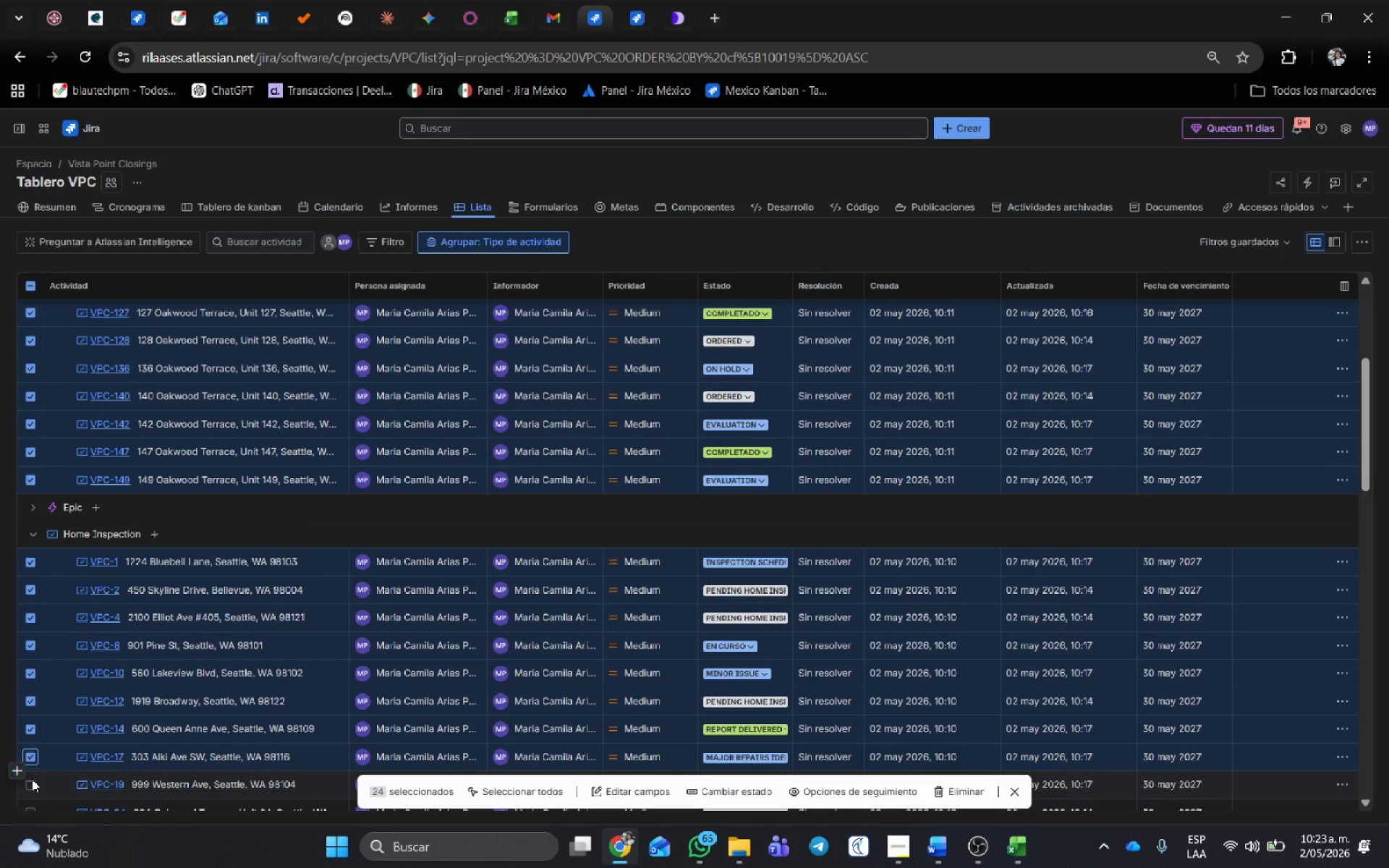 
left_click([32, 783])
 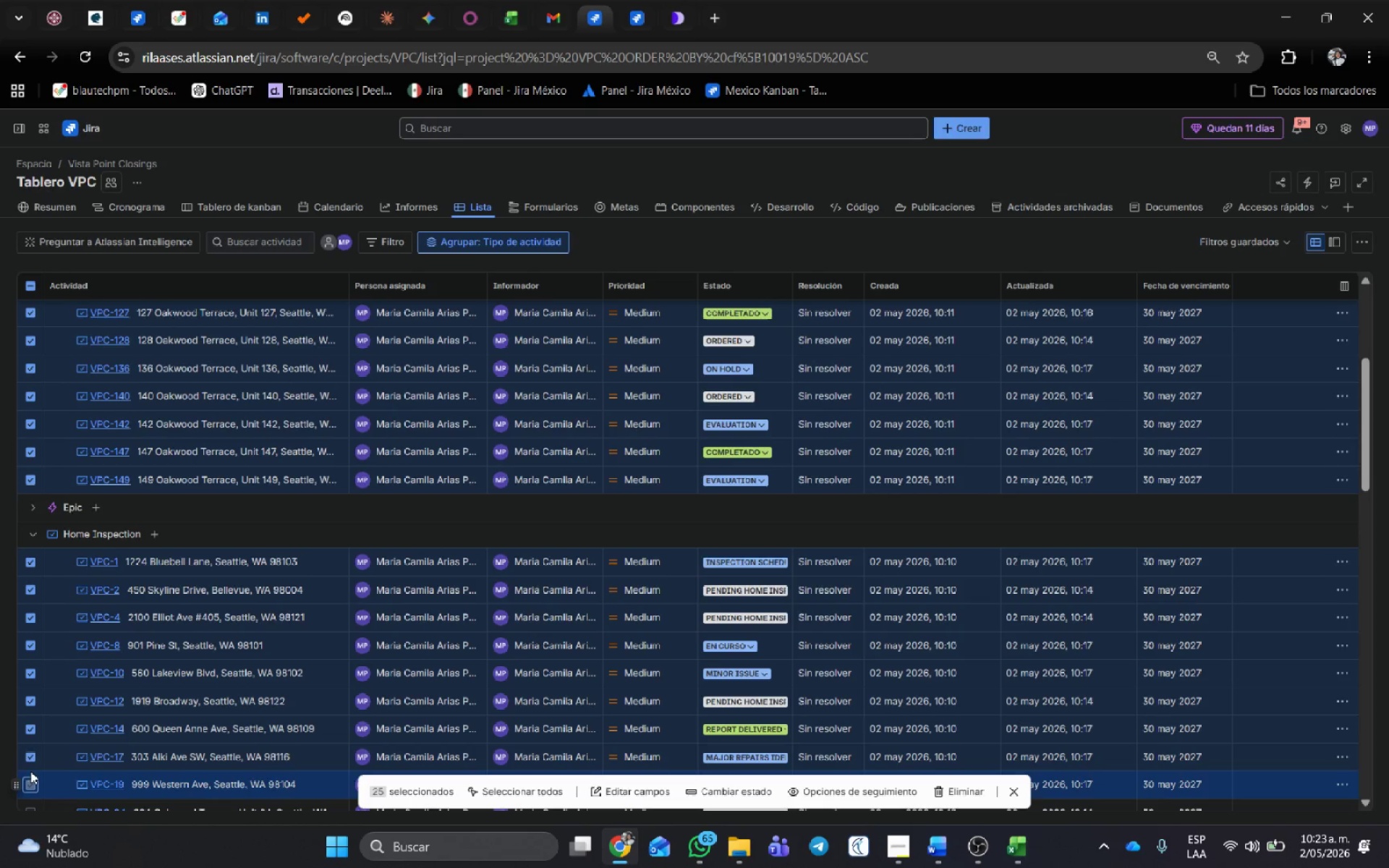 
scroll: coordinate [29, 747], scroll_direction: down, amount: 3.0
 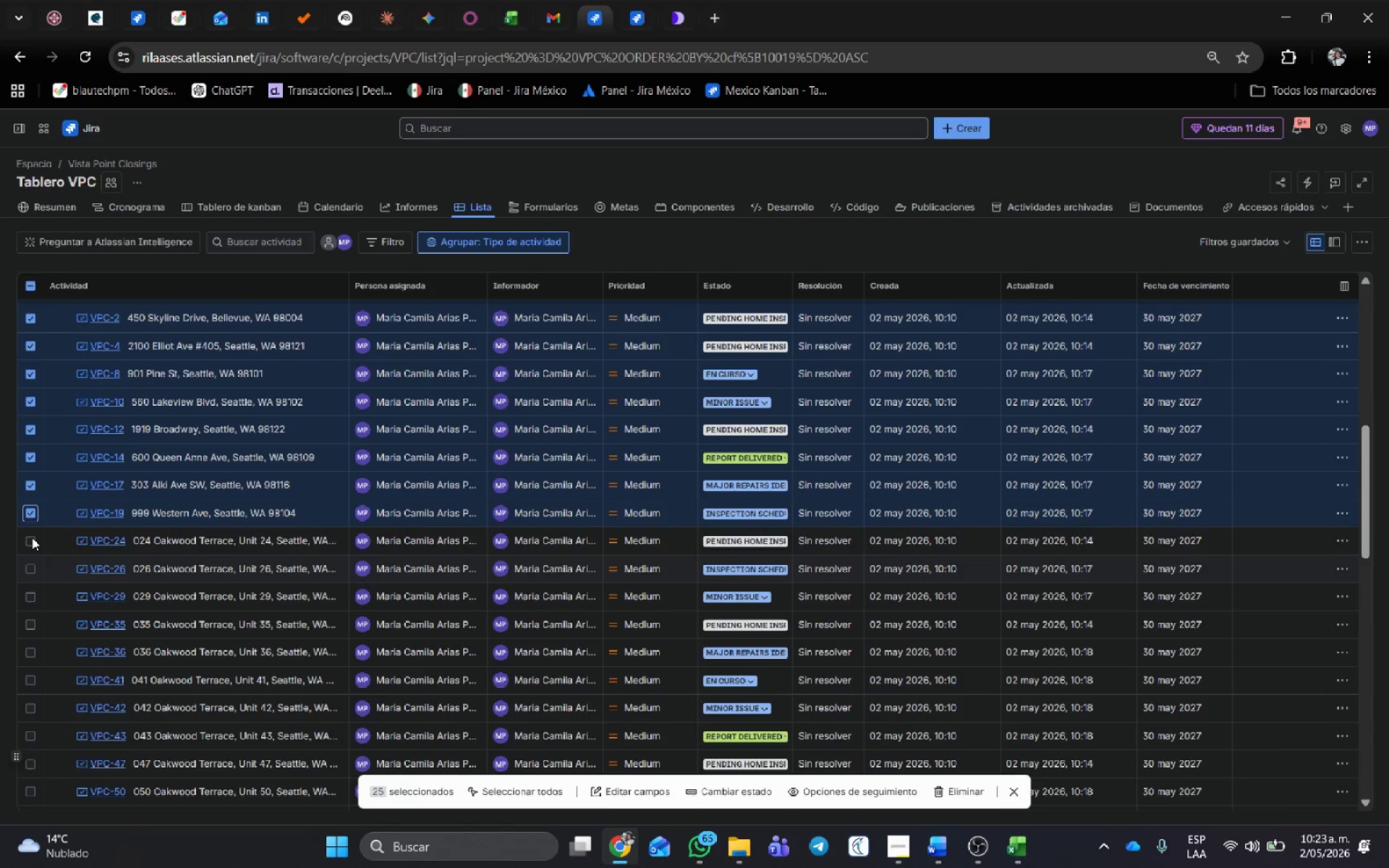 
left_click([31, 540])
 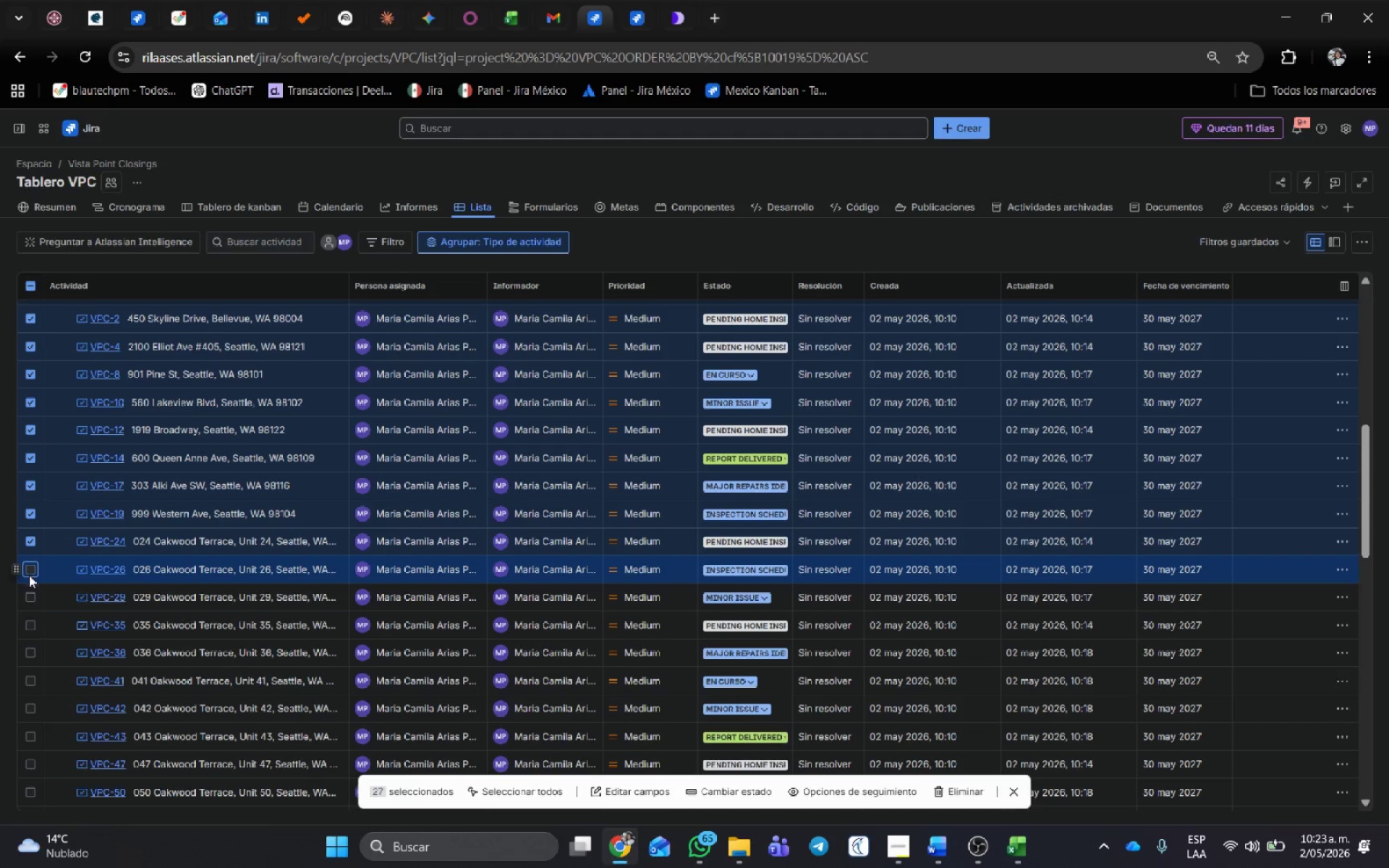 
double_click([30, 585])
 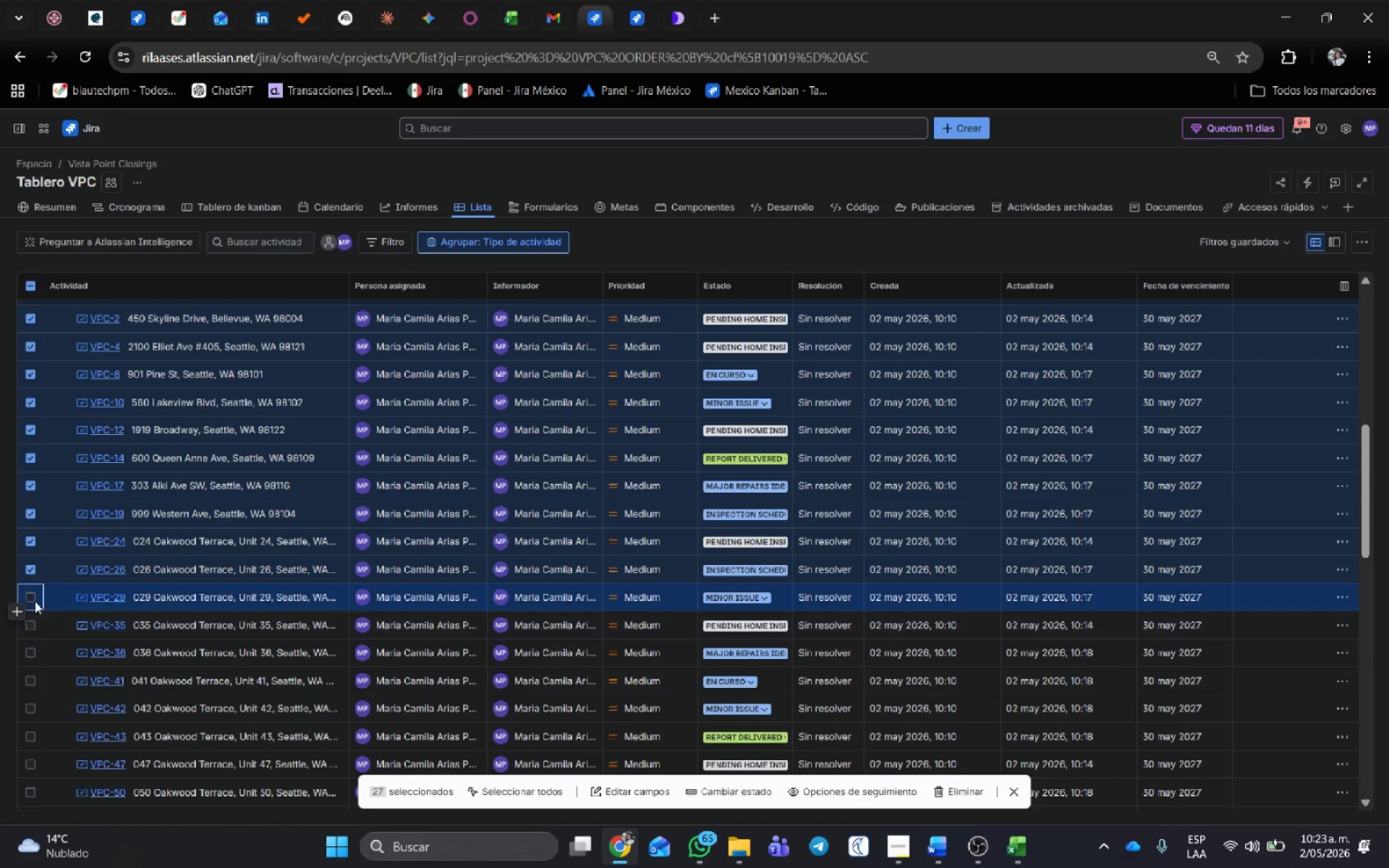 
left_click([35, 601])
 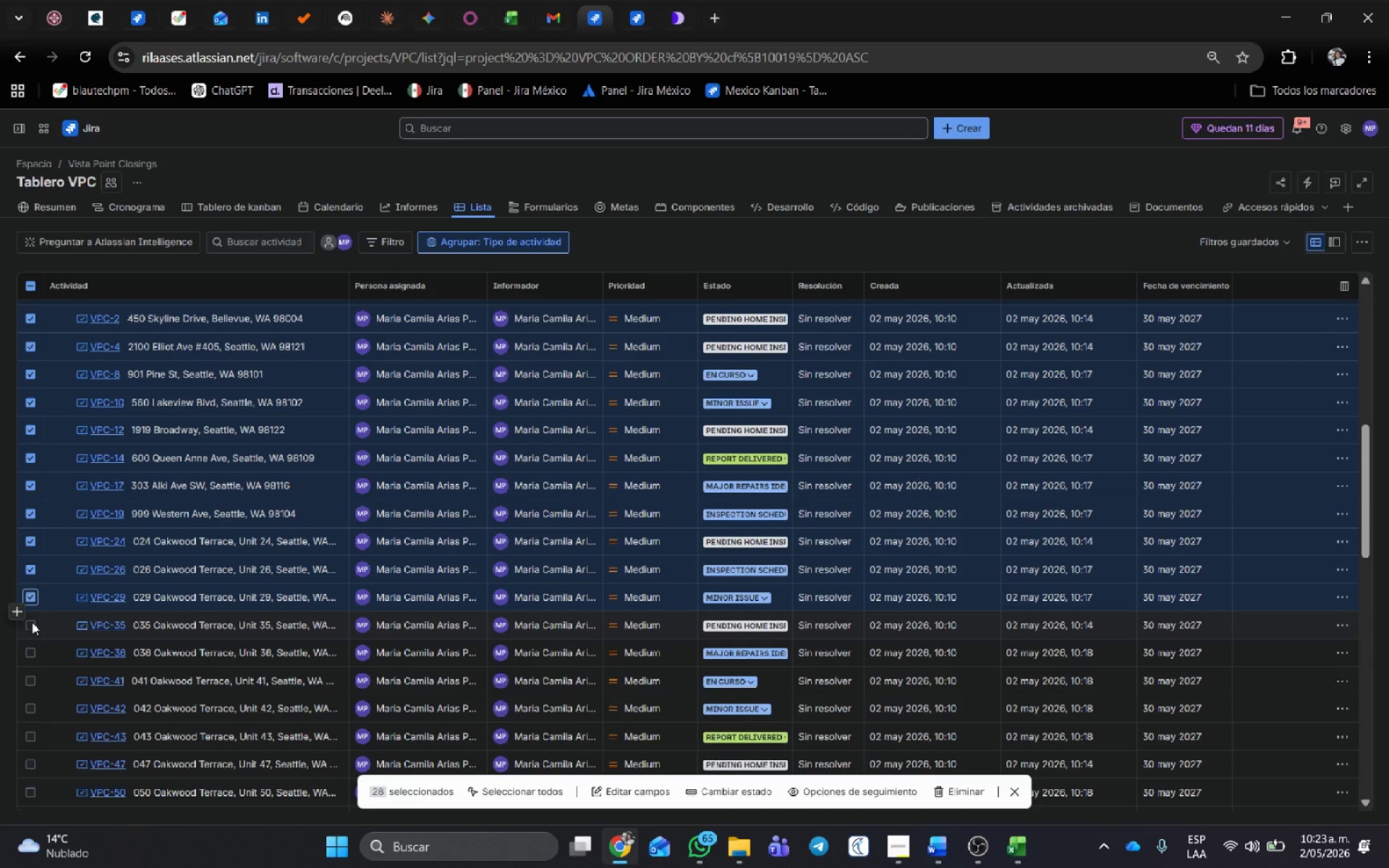 
left_click([32, 624])
 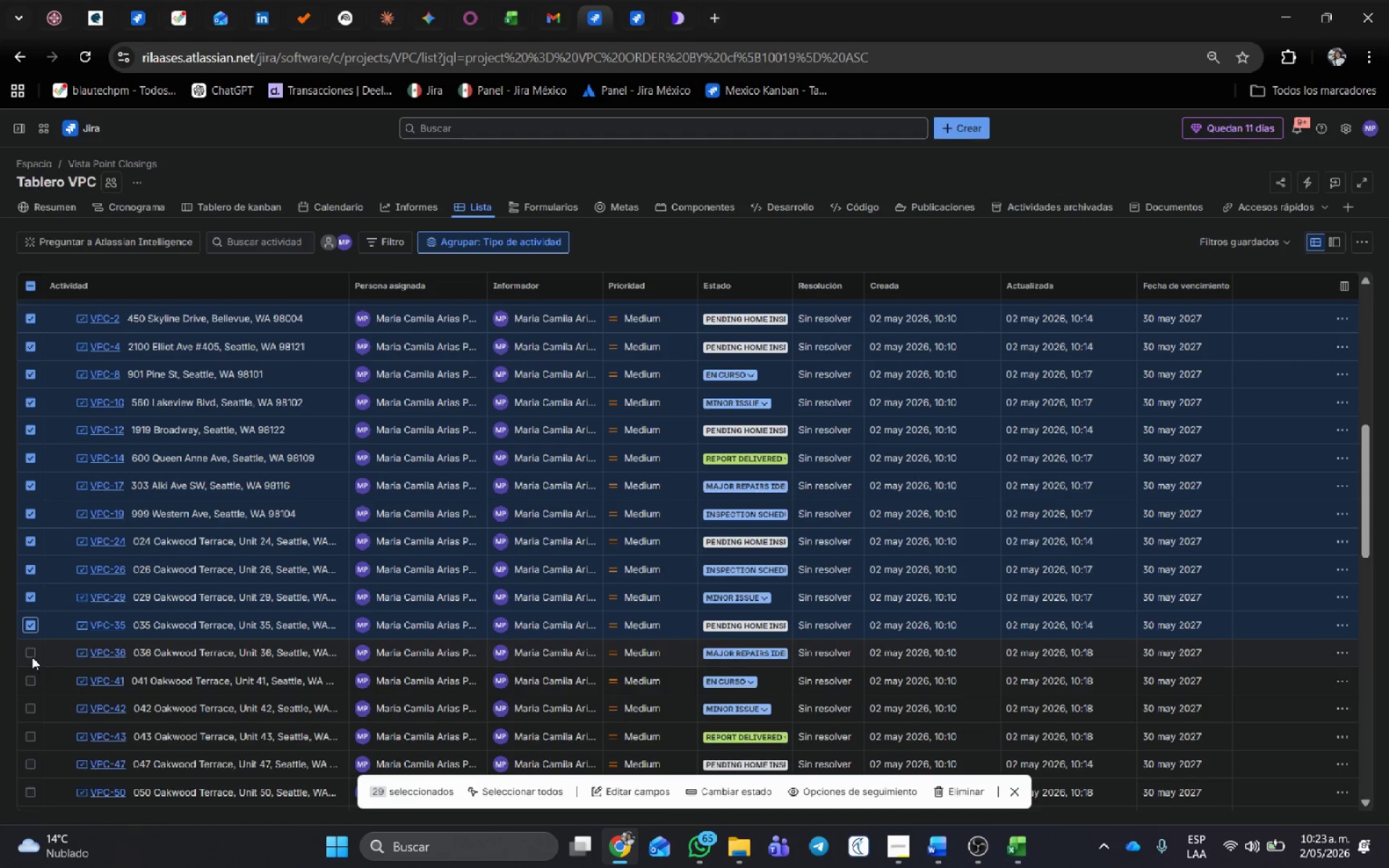 
left_click([32, 652])
 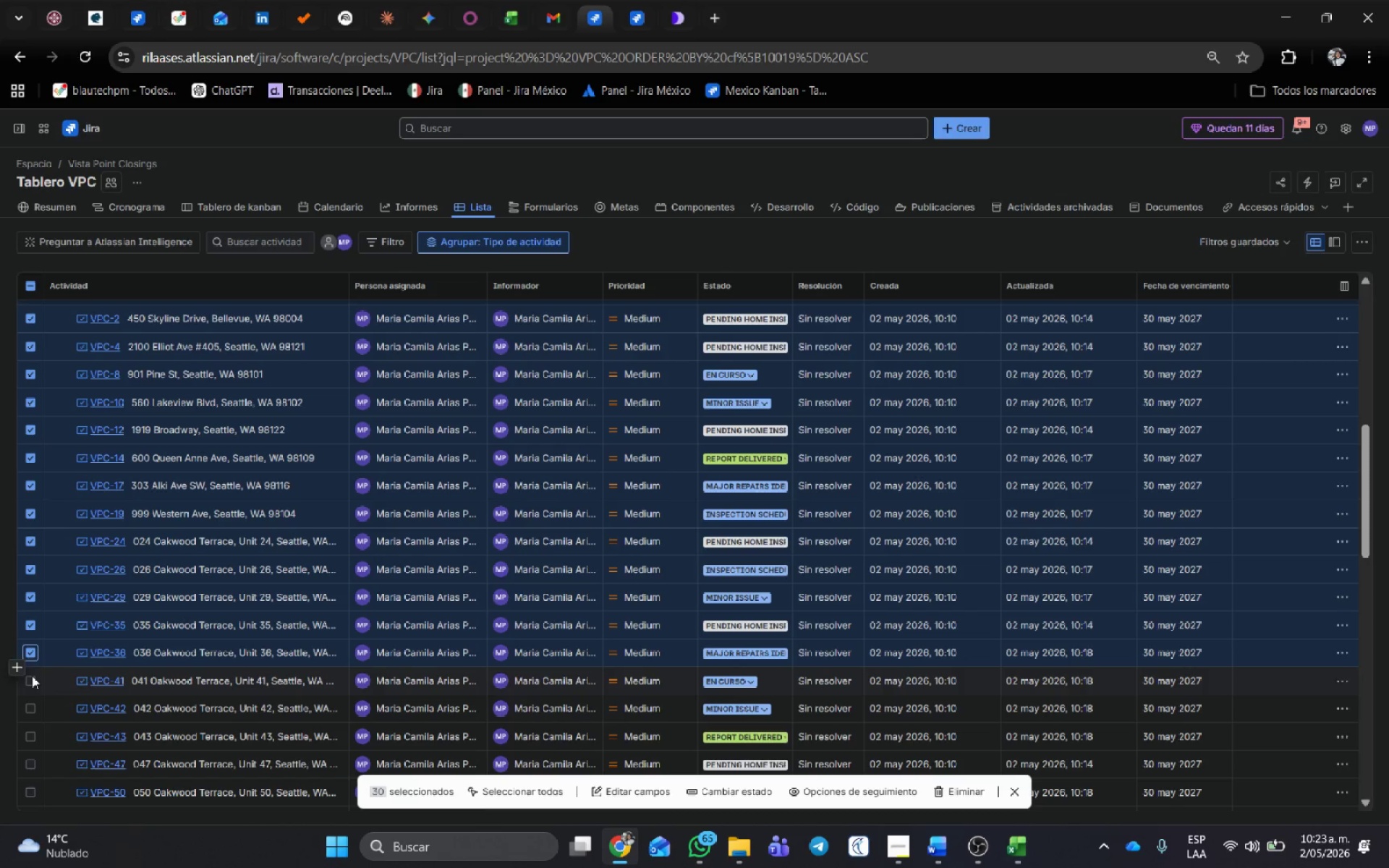 
left_click([32, 680])
 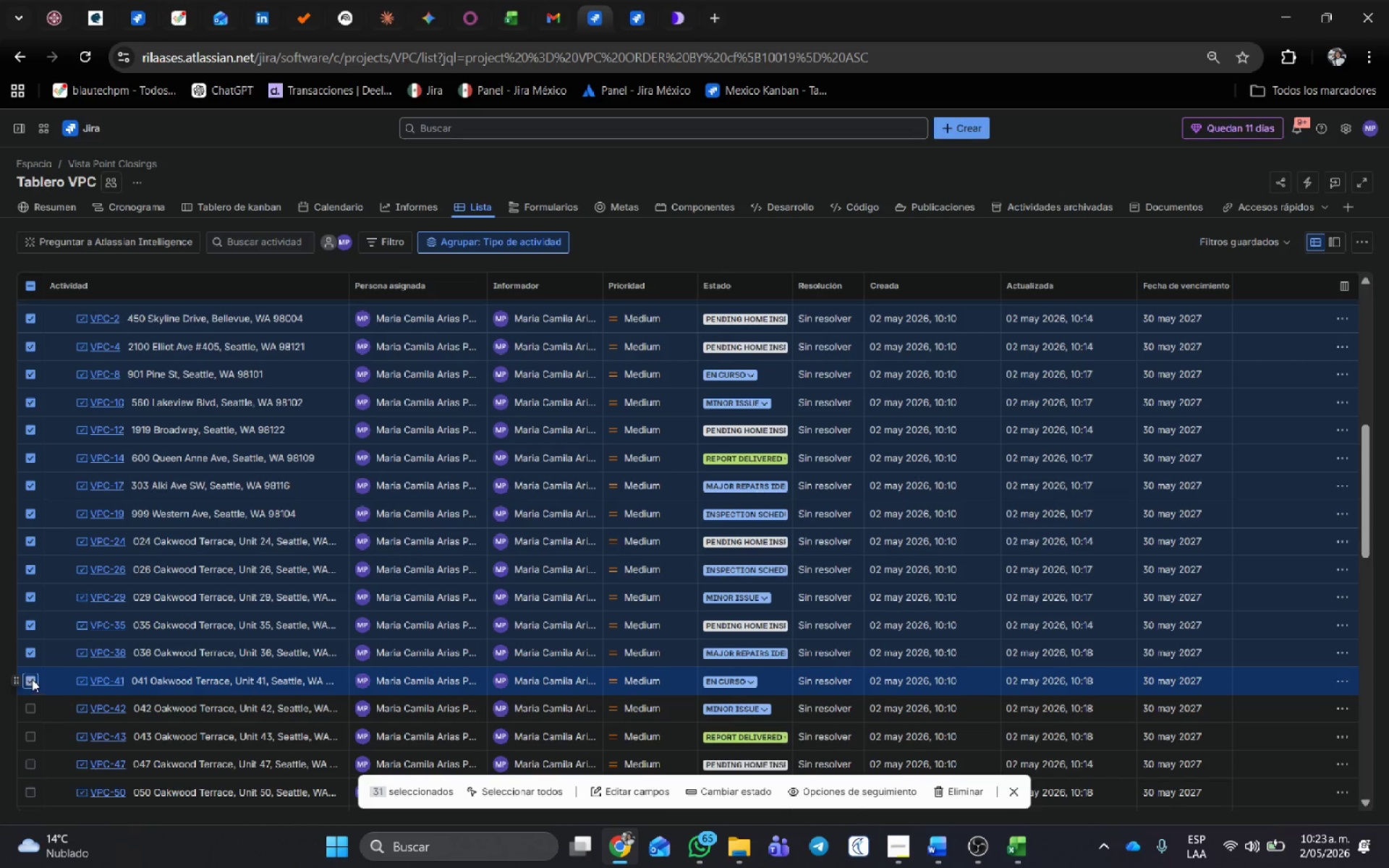 
scroll: coordinate [32, 672], scroll_direction: down, amount: 3.0
 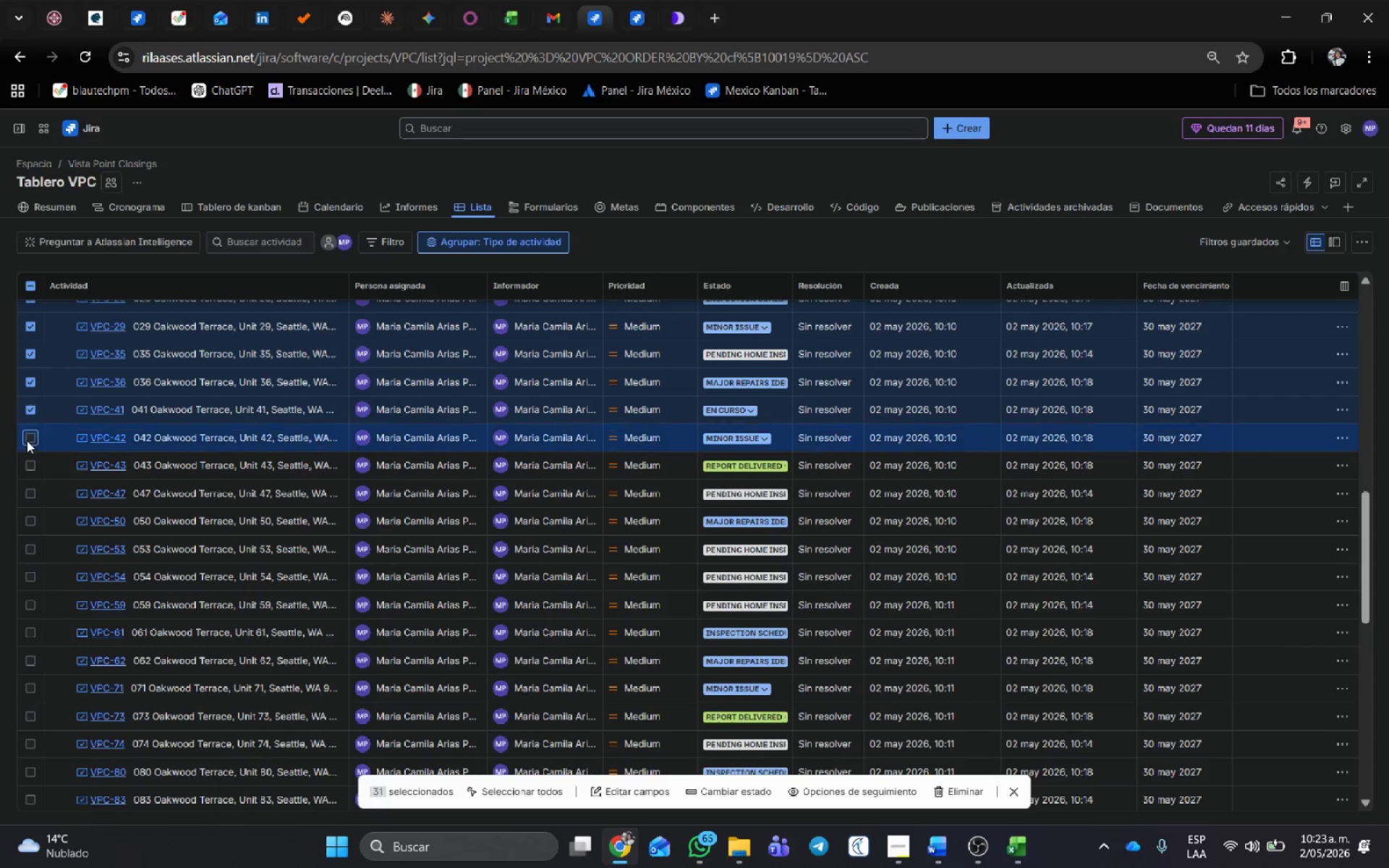 
double_click([31, 469])
 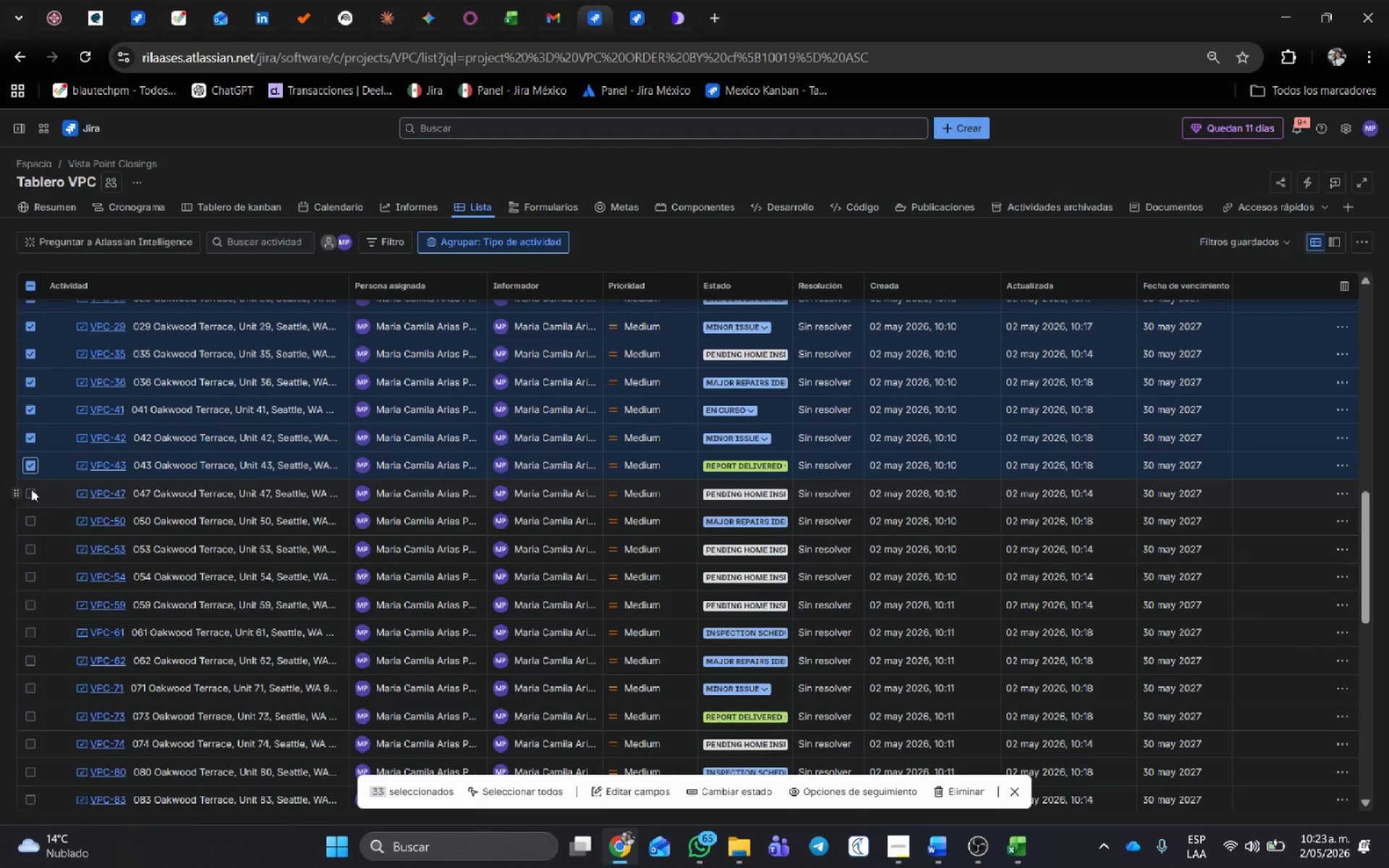 
left_click([31, 489])
 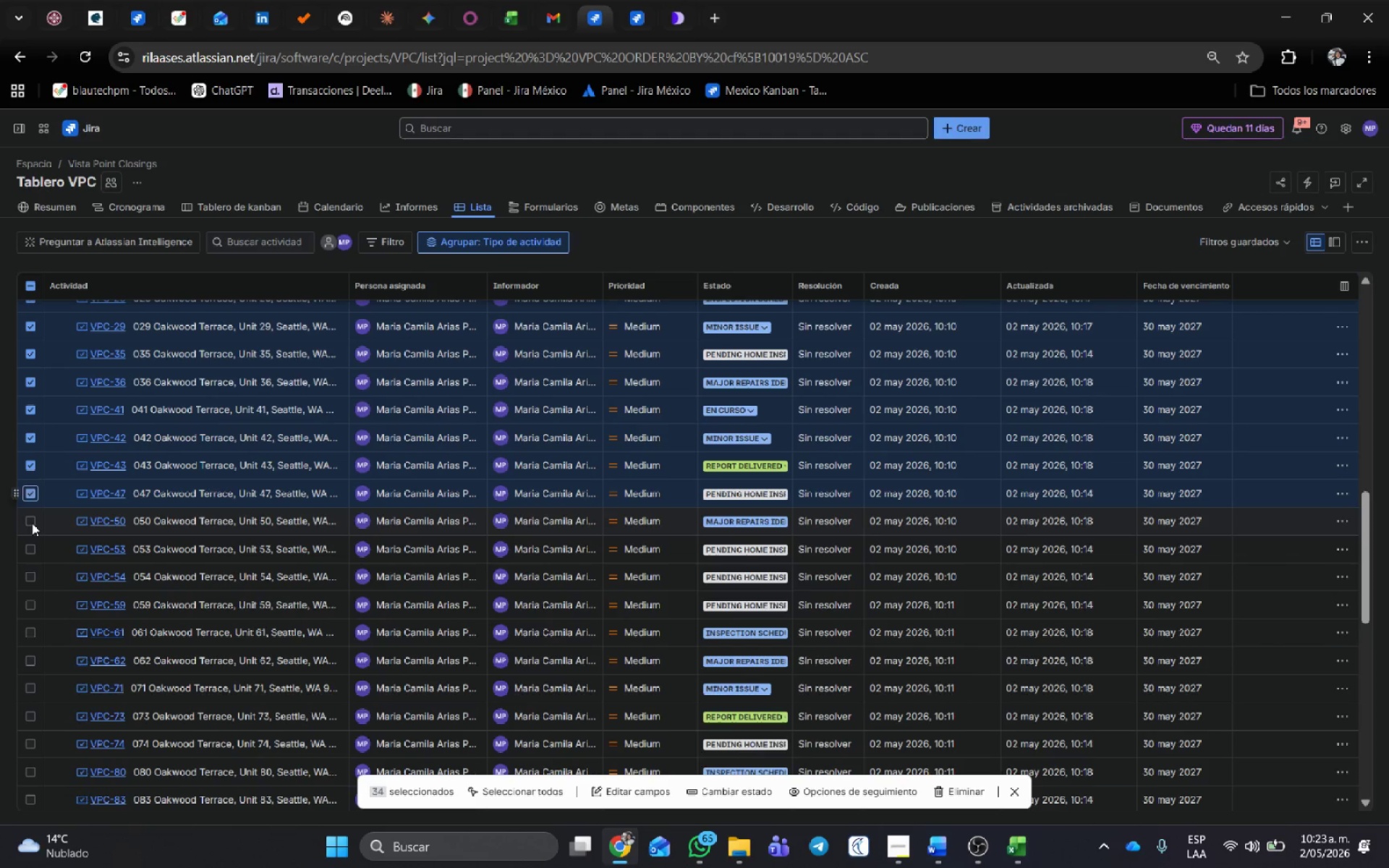 
left_click([32, 523])
 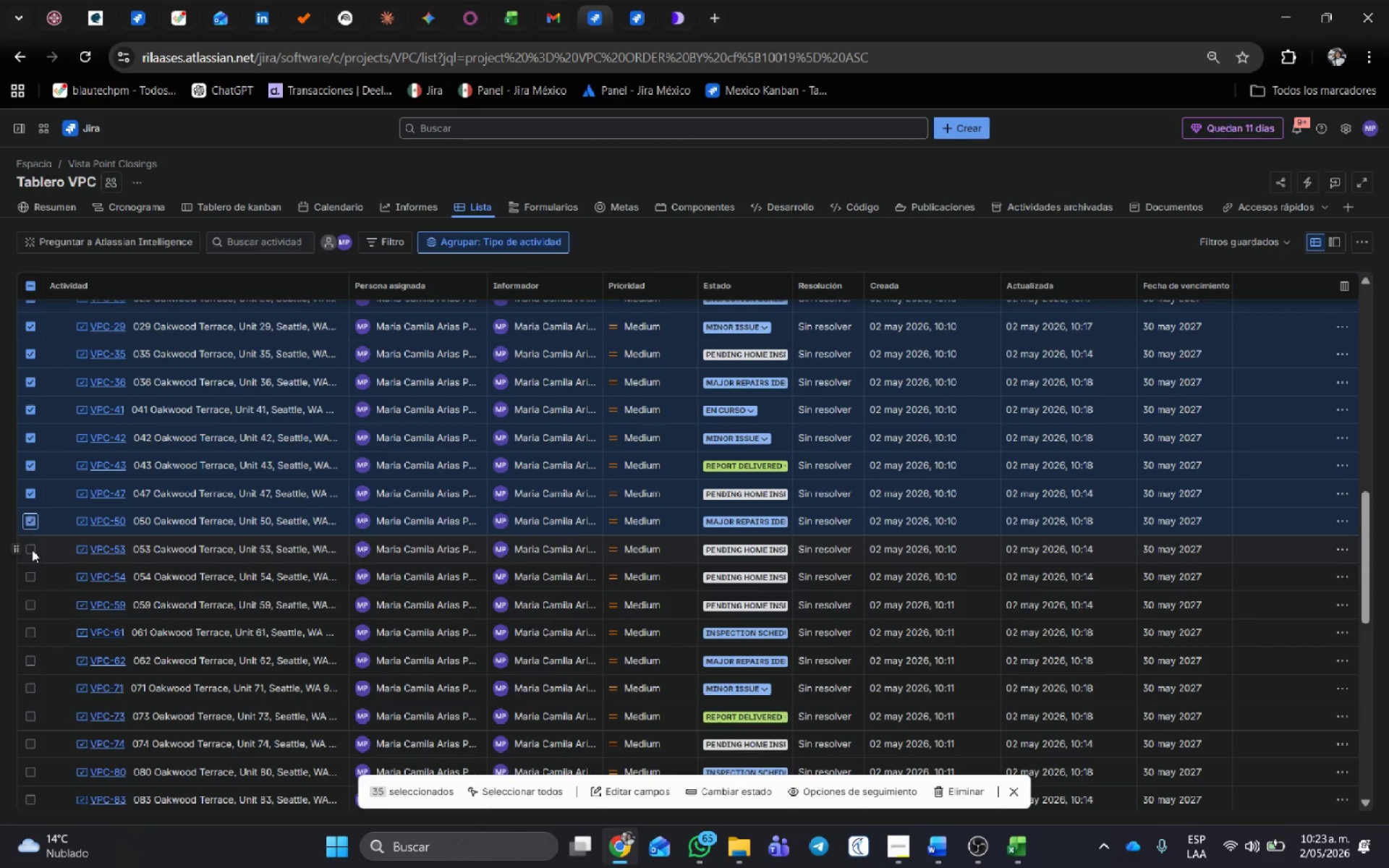 
left_click([32, 550])
 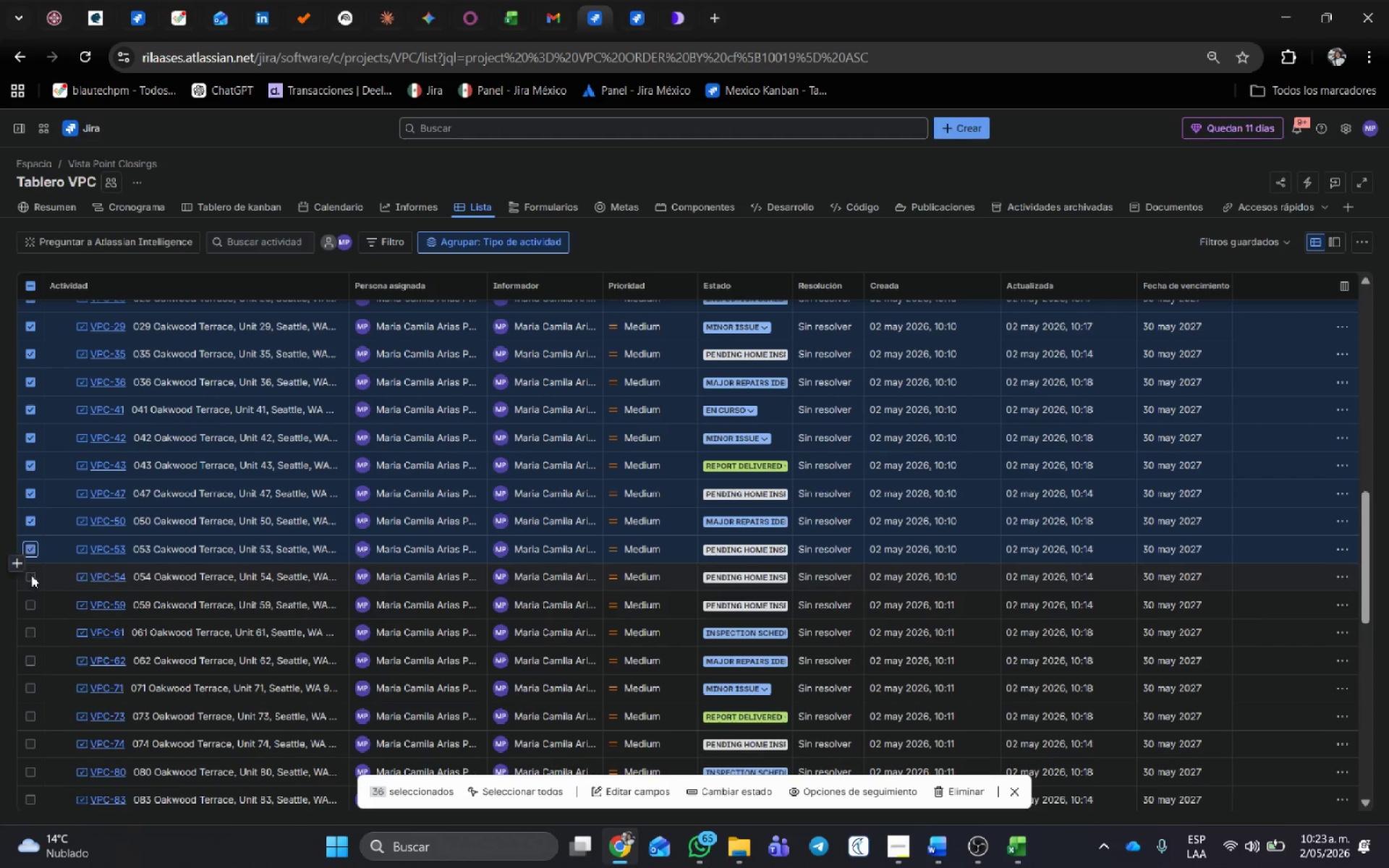 
left_click([32, 577])
 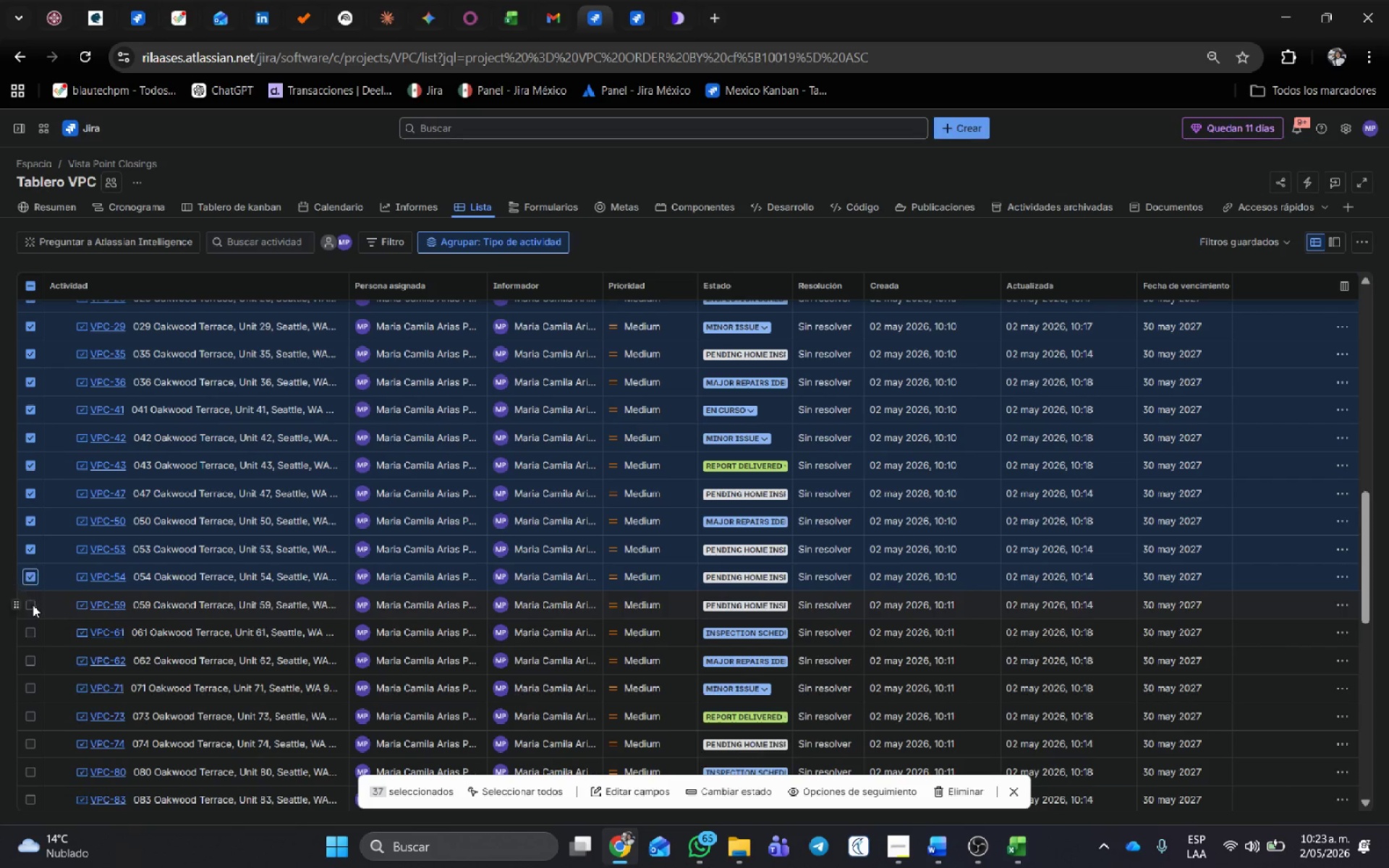 
left_click([33, 606])
 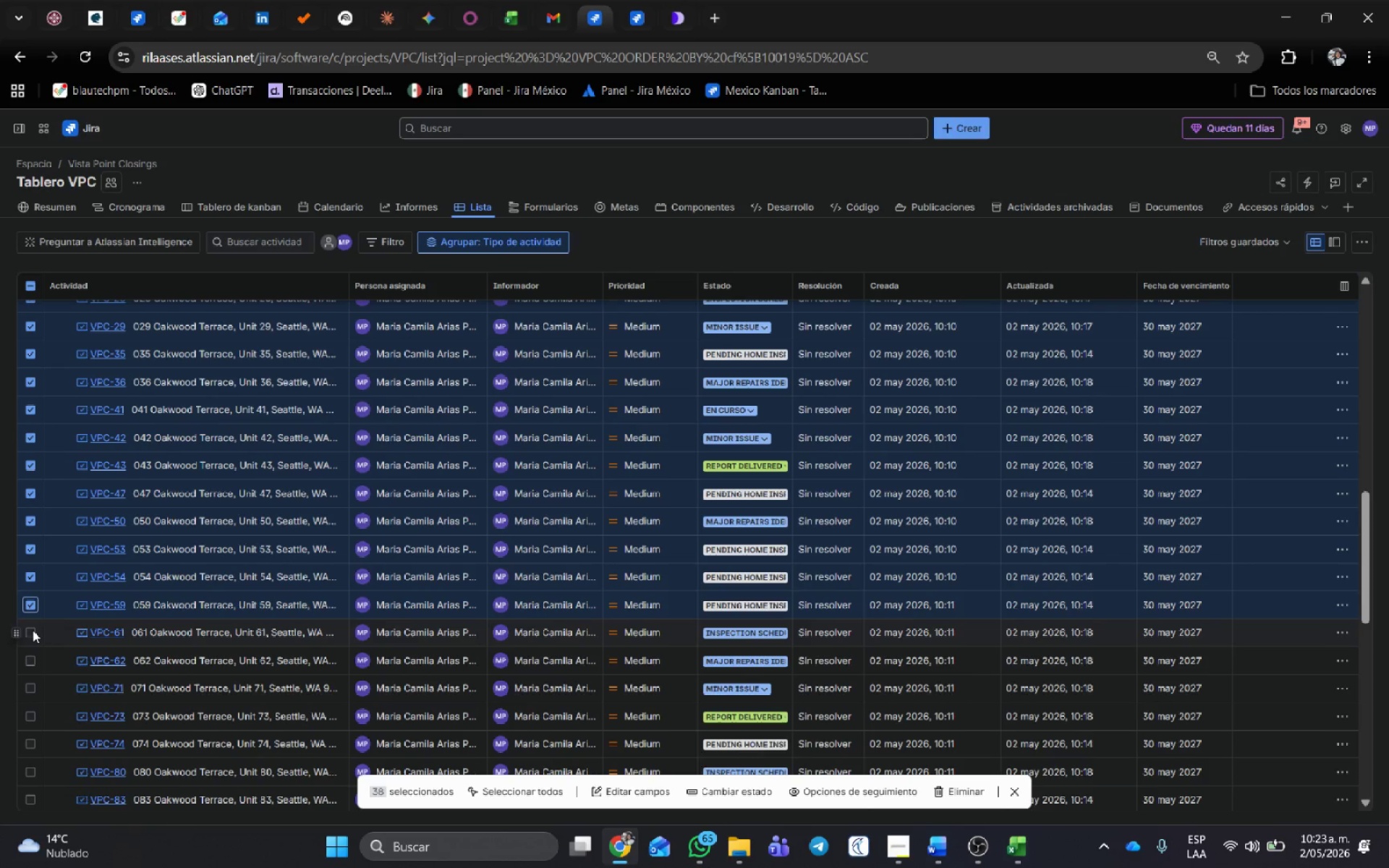 
left_click([33, 630])
 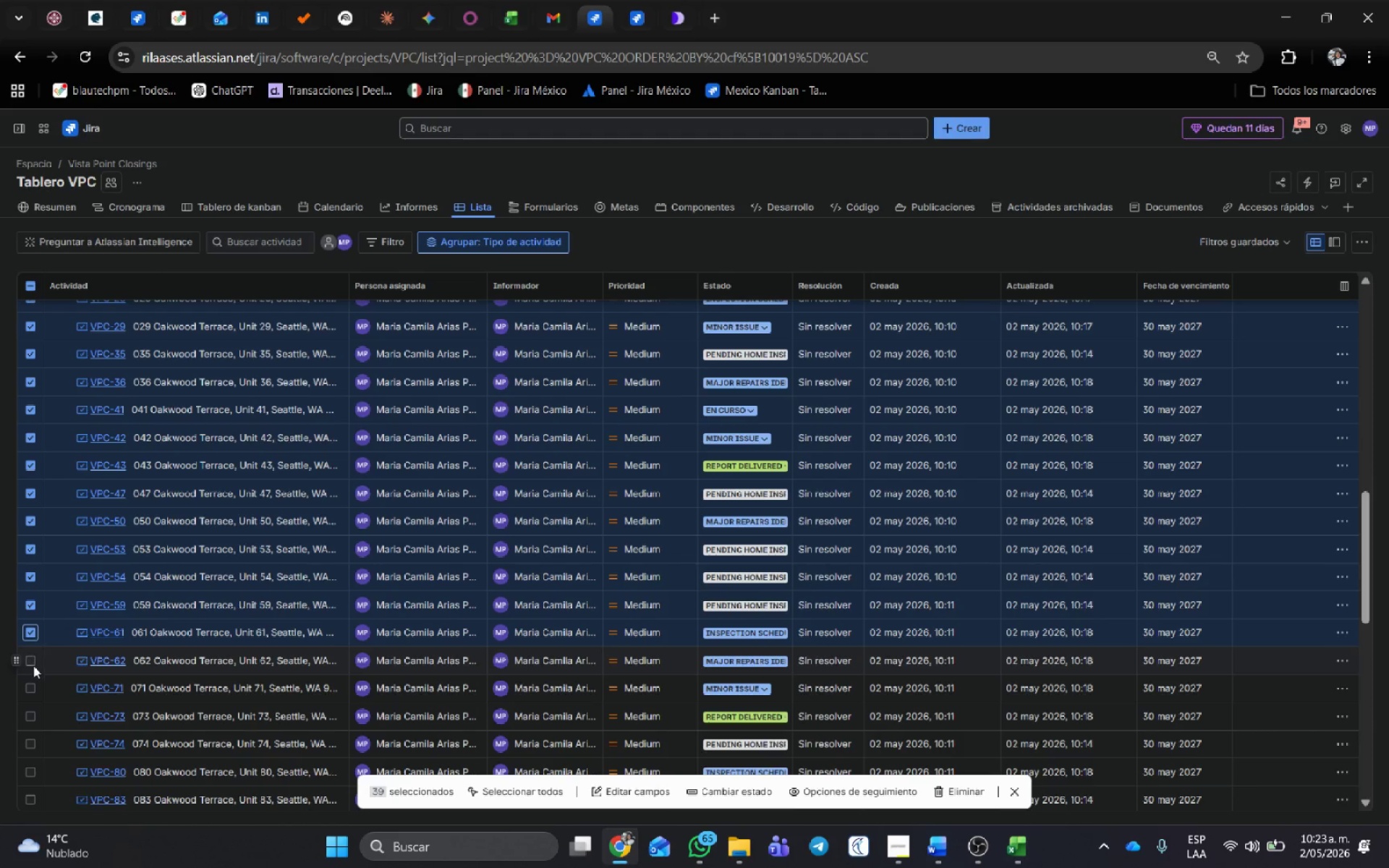 
left_click([33, 665])
 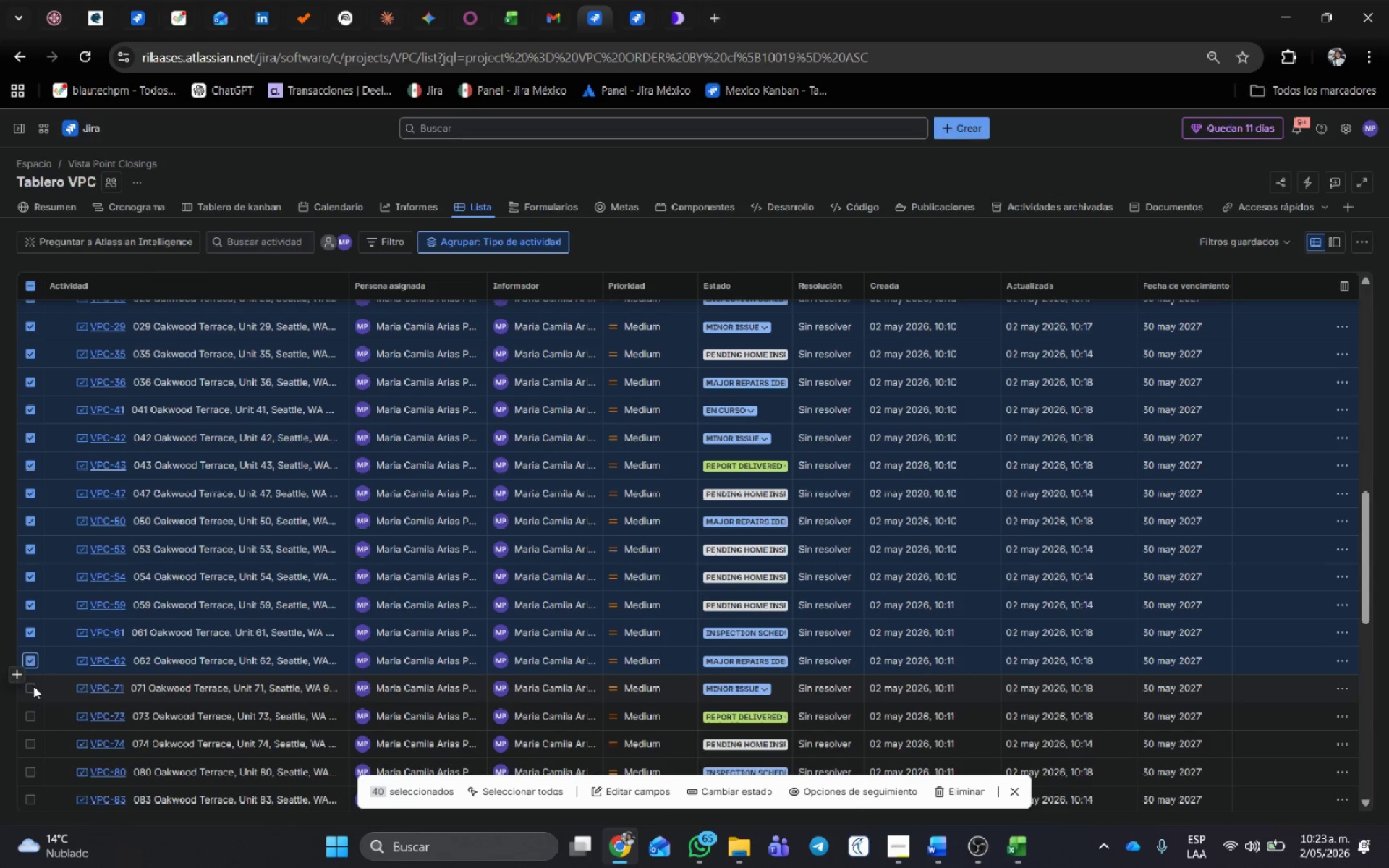 
left_click([33, 686])
 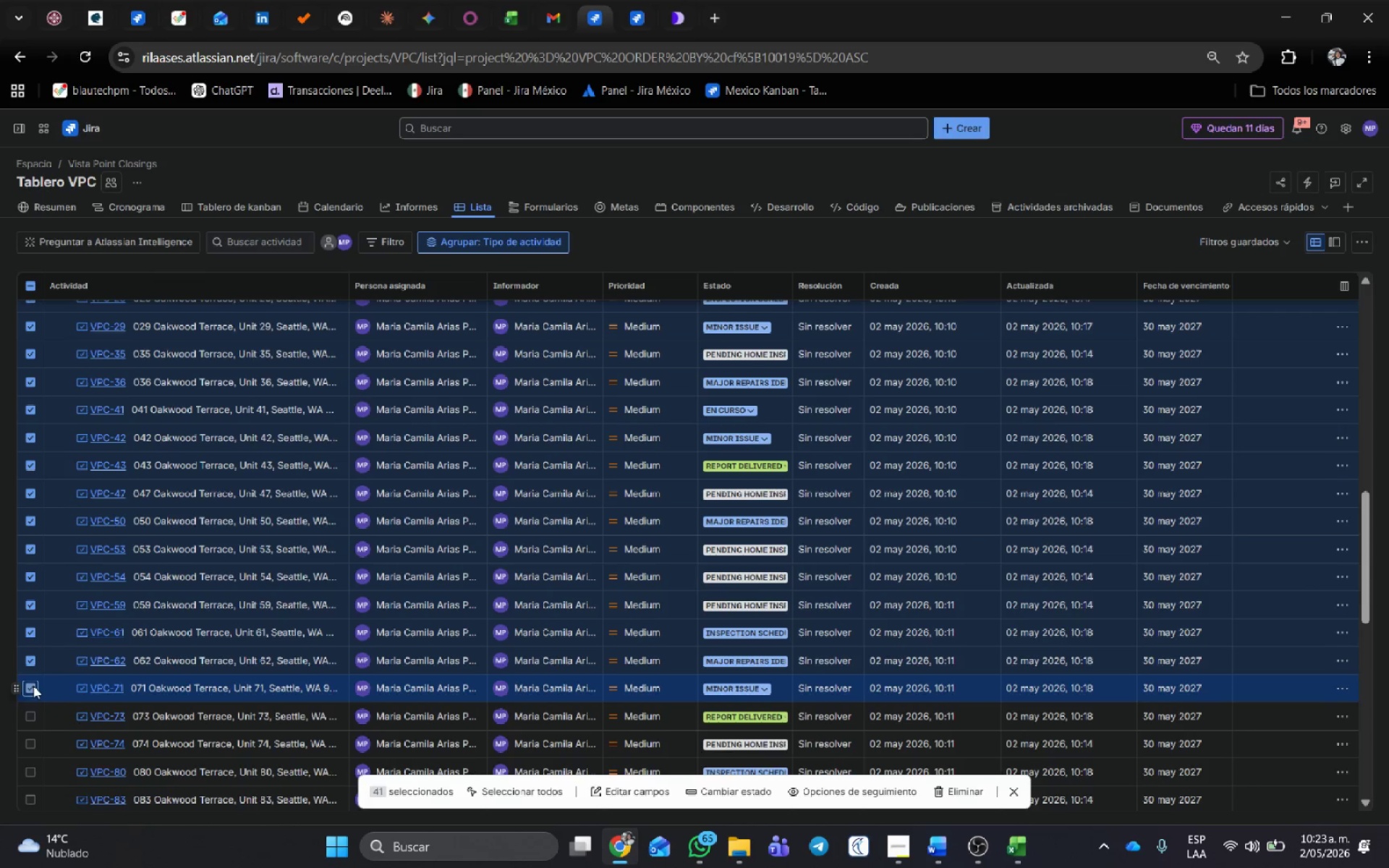 
scroll: coordinate [33, 684], scroll_direction: down, amount: 3.0
 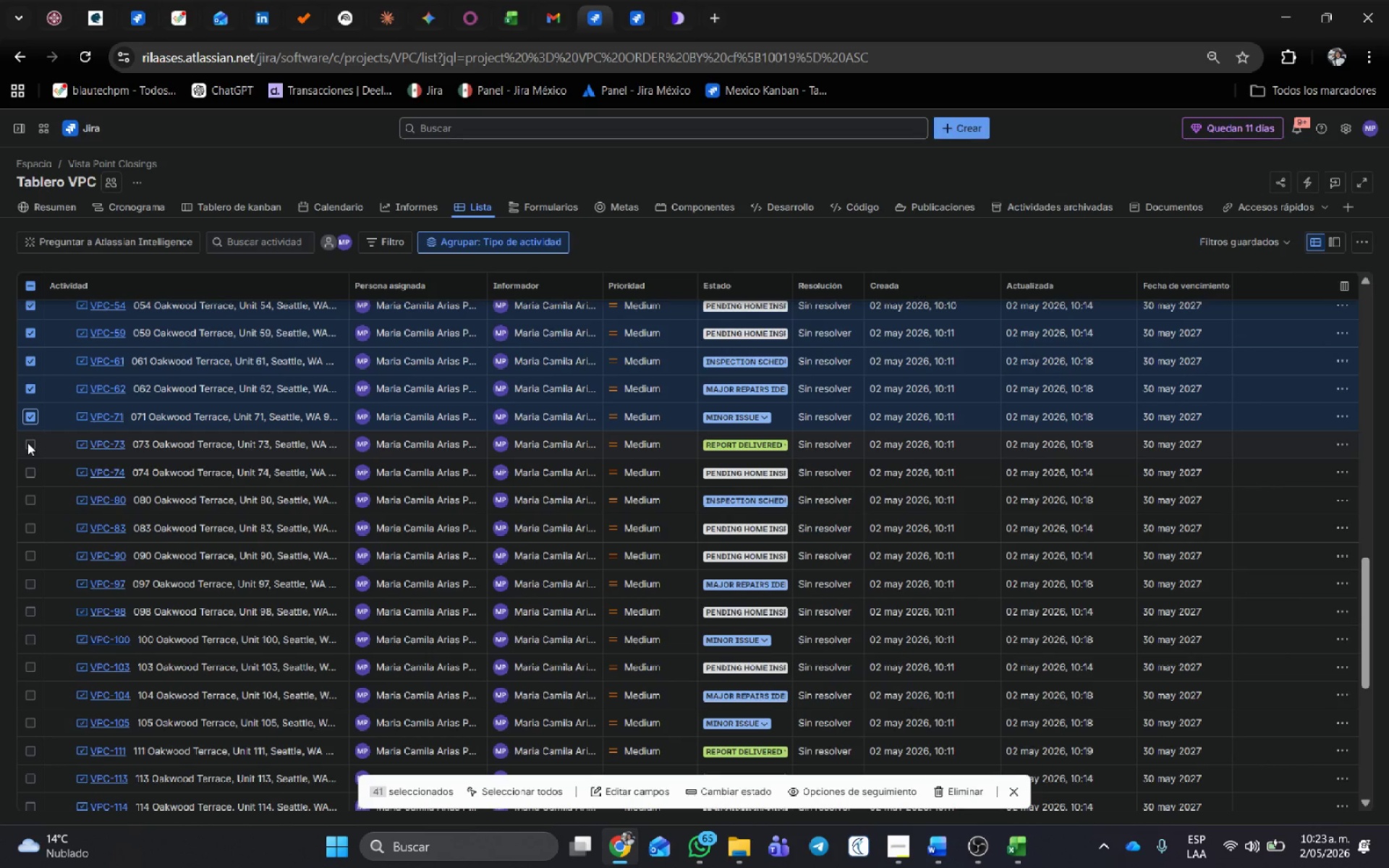 
left_click([33, 452])
 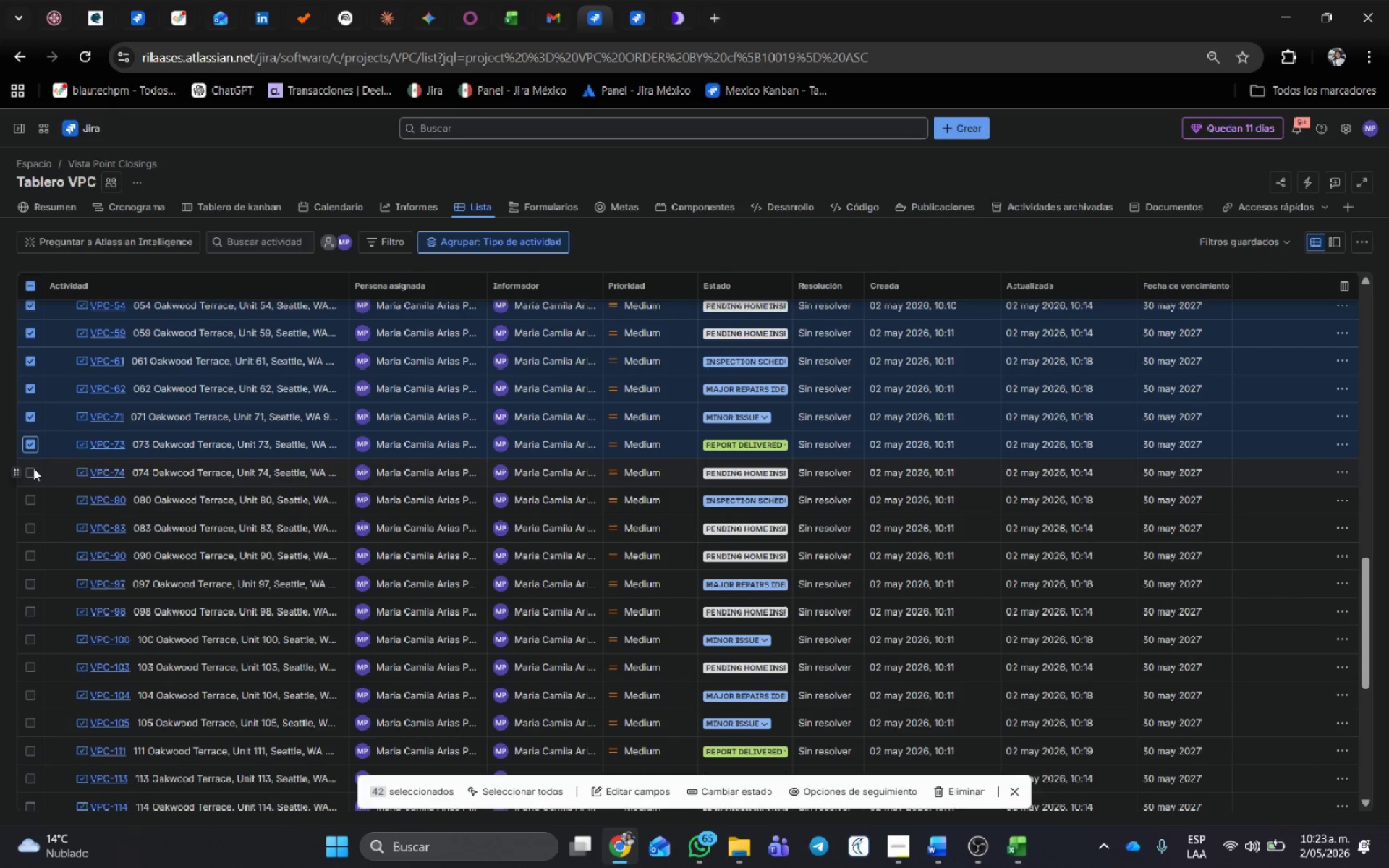 
left_click([33, 468])
 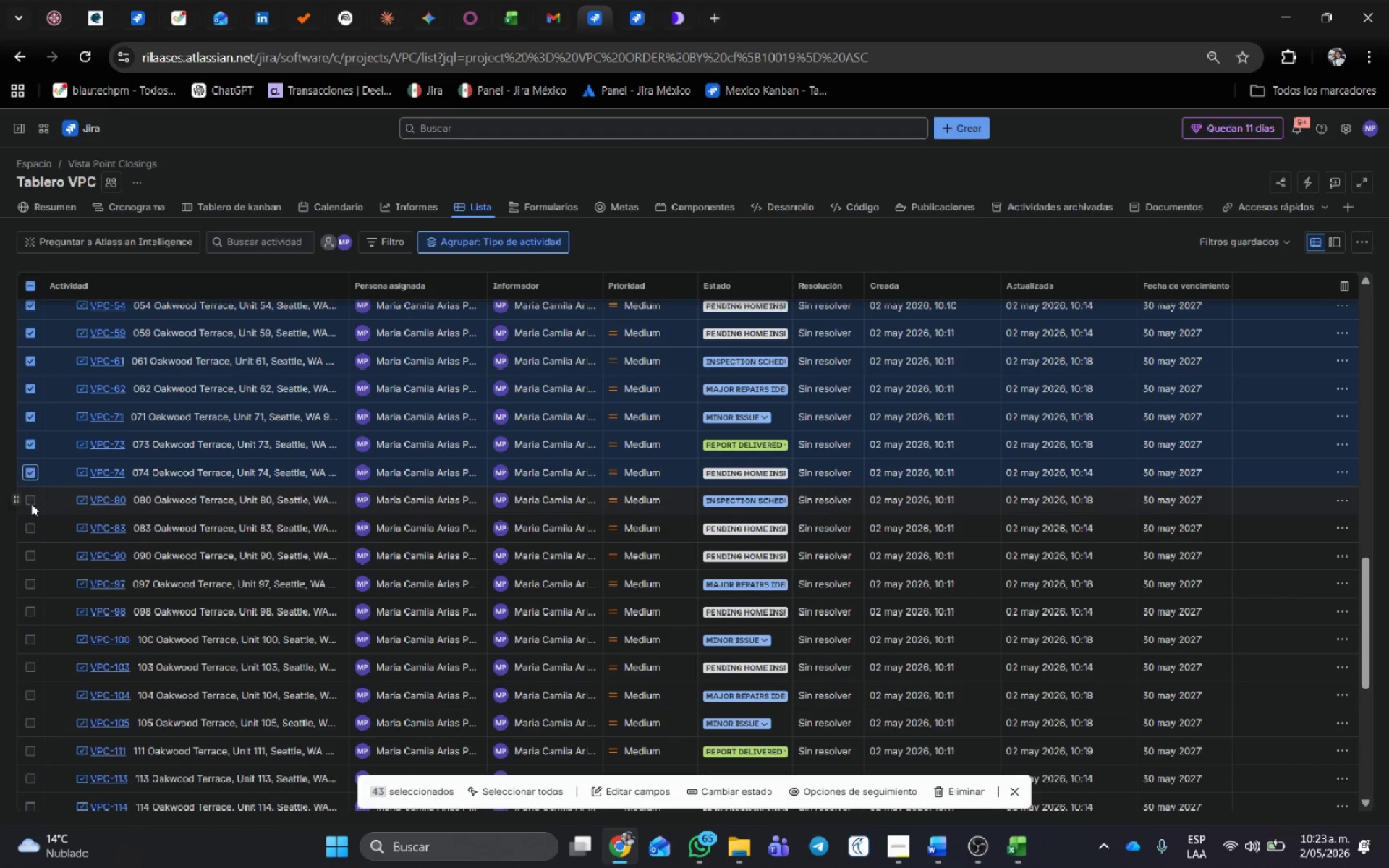 
left_click([31, 503])
 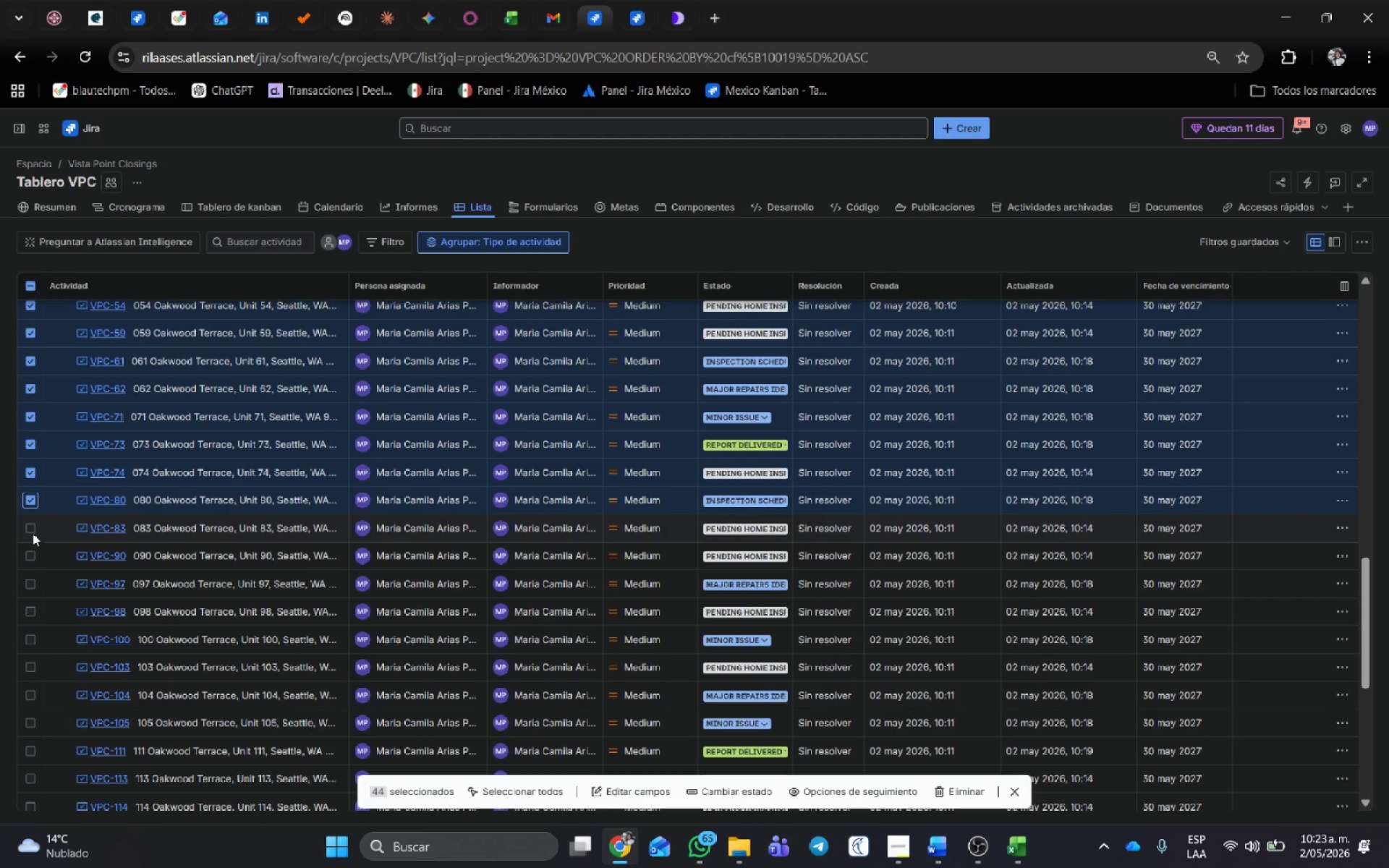 
left_click([32, 523])
 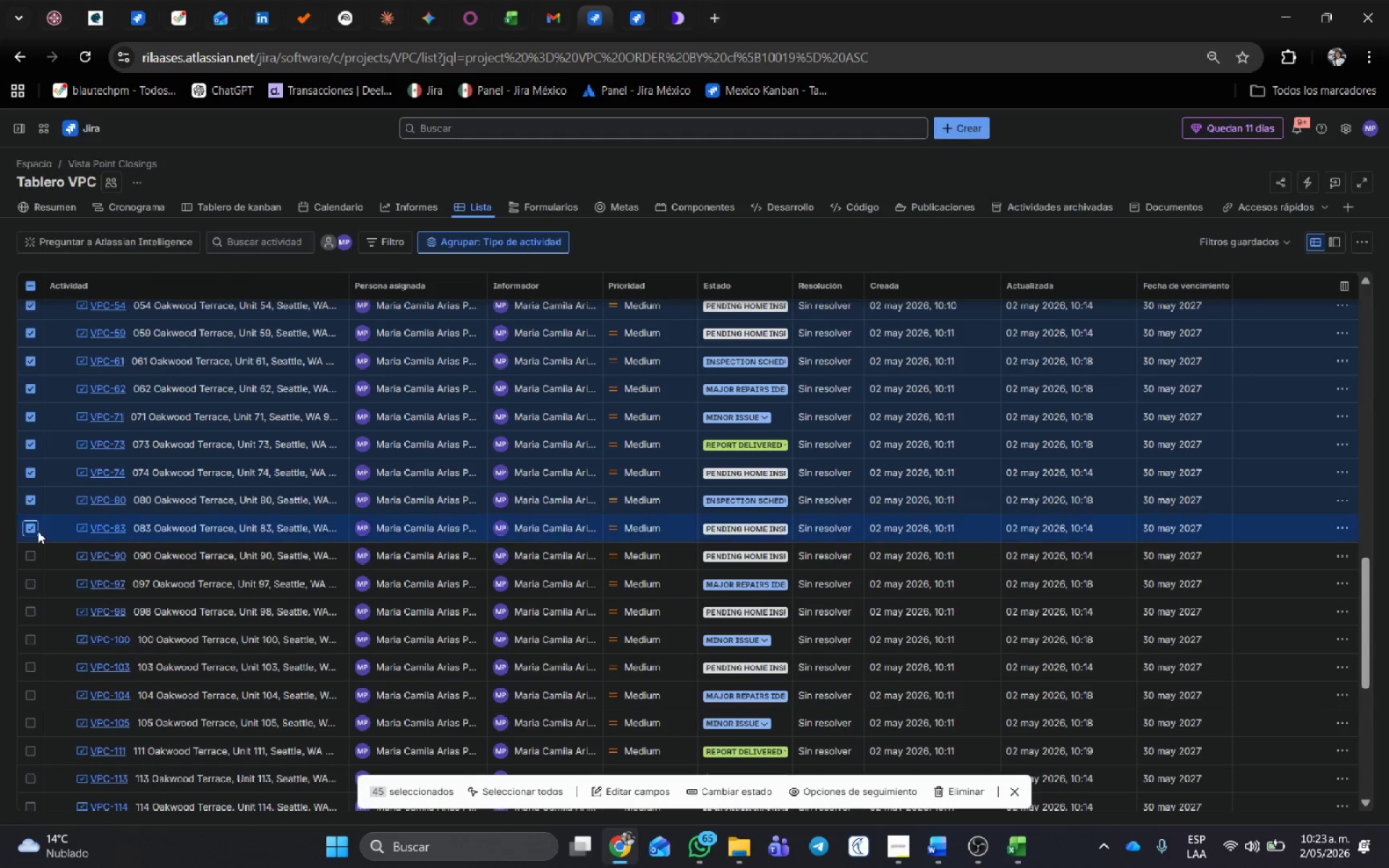 
wait(7.7)
 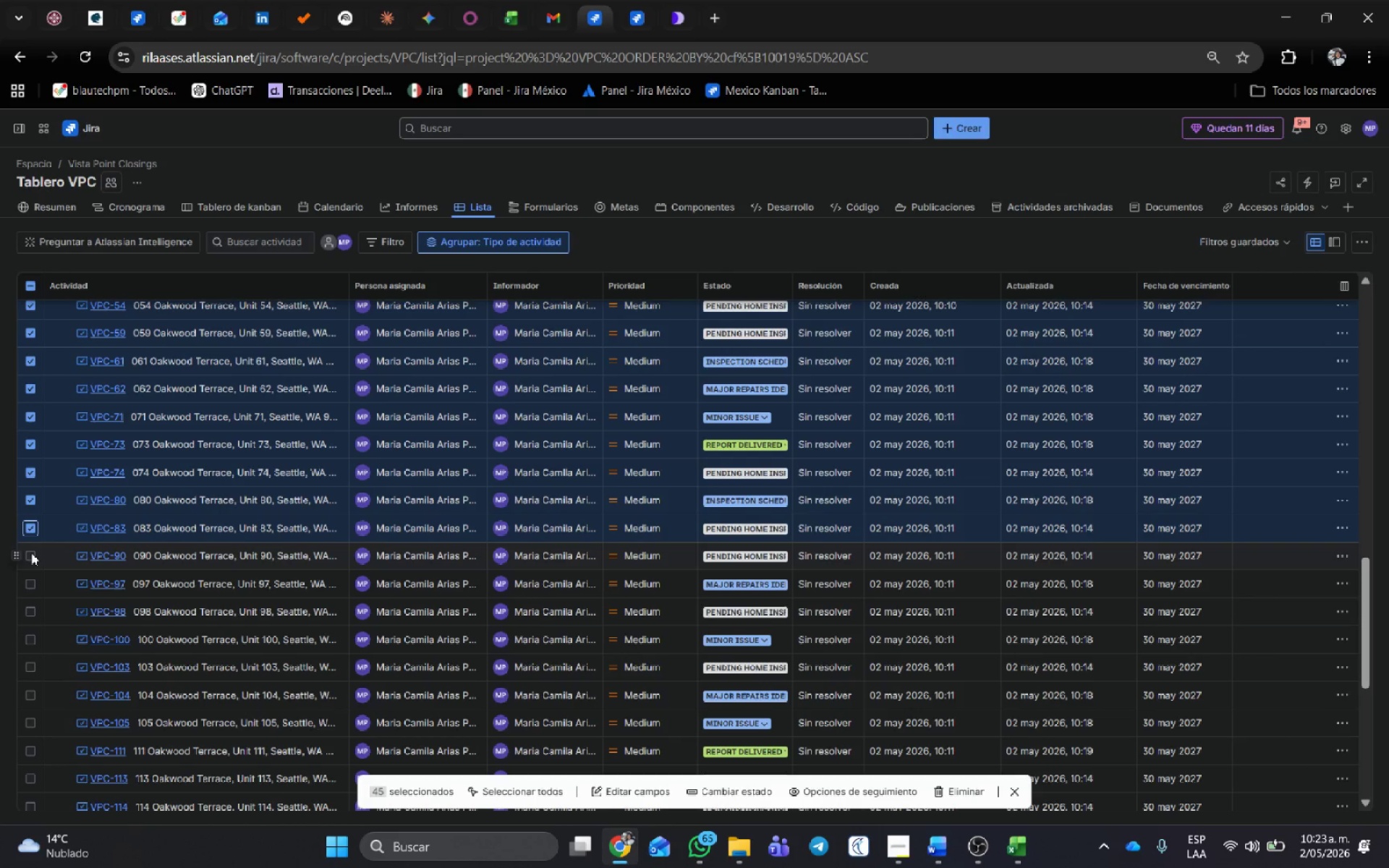 
left_click([31, 616])
 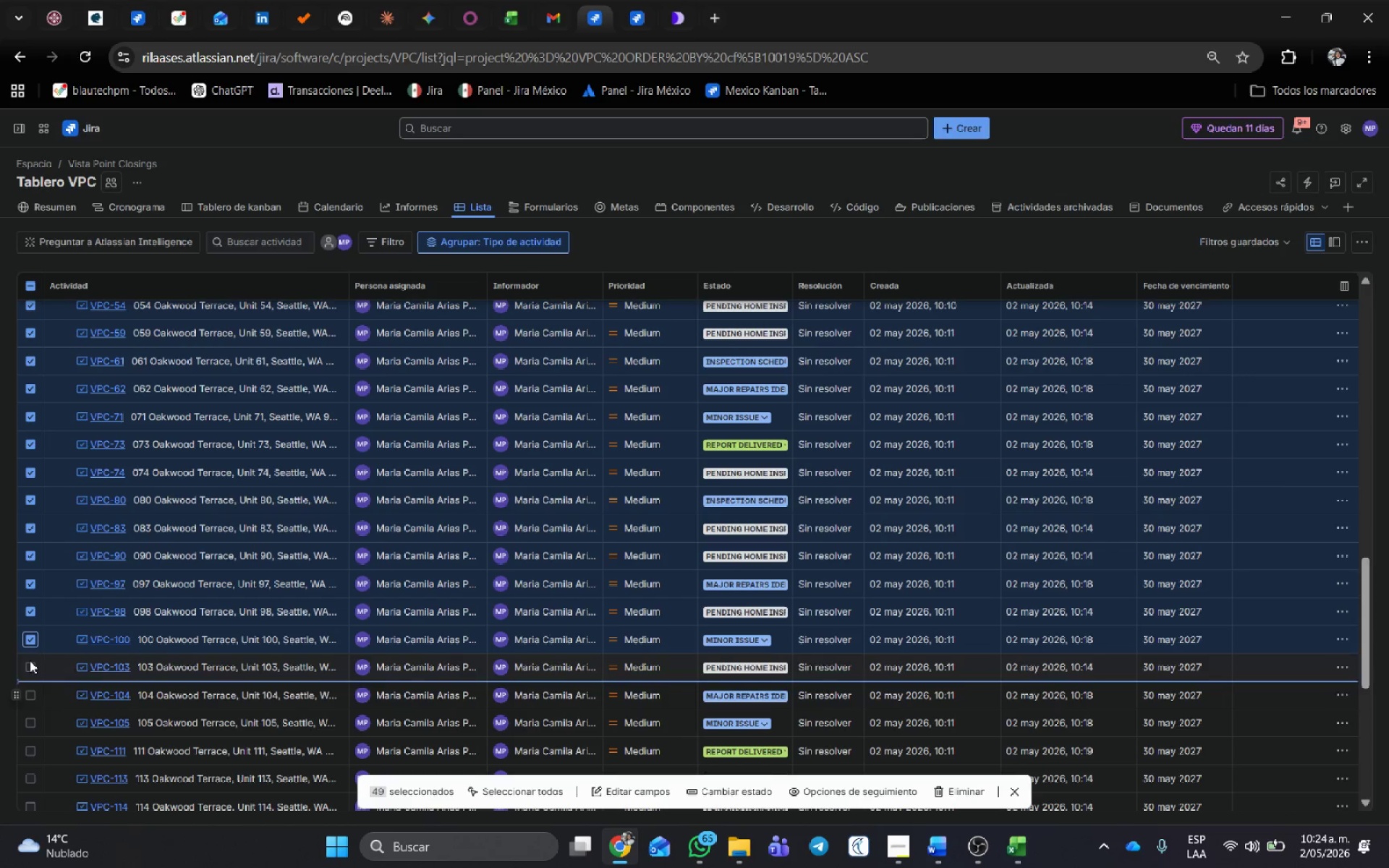 
left_click([31, 665])
 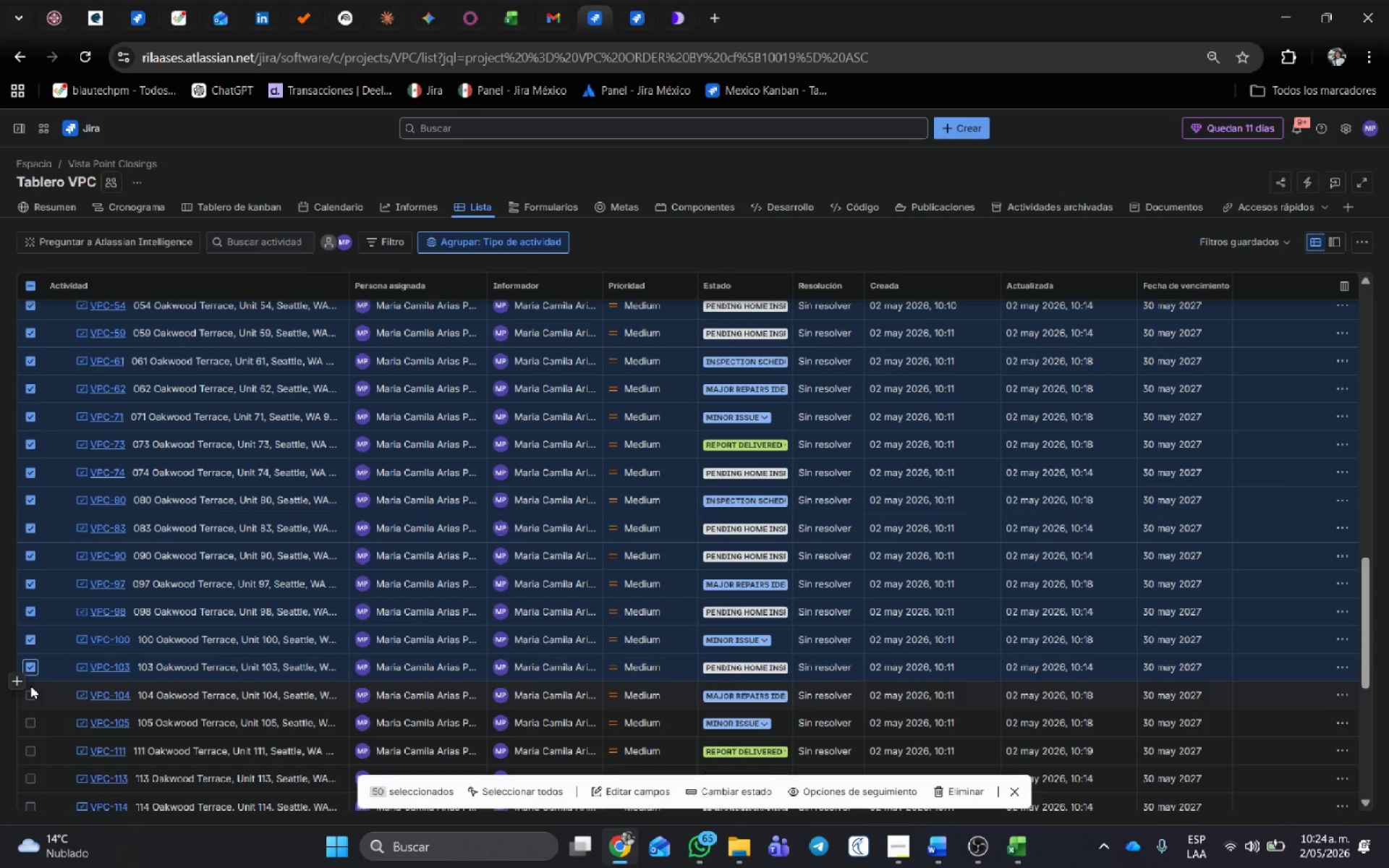 
left_click([30, 686])
 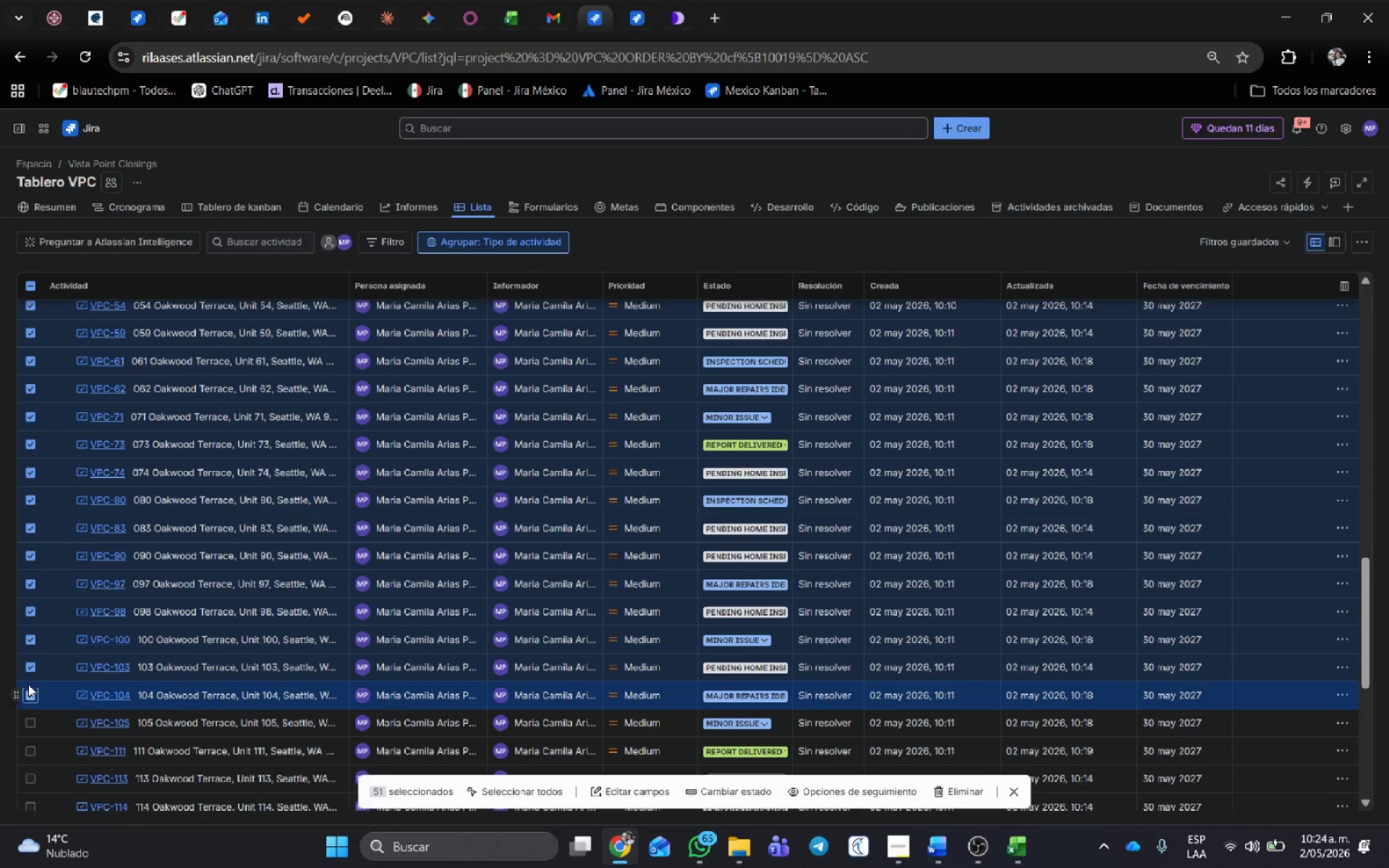 
scroll: coordinate [26, 671], scroll_direction: down, amount: 5.0
 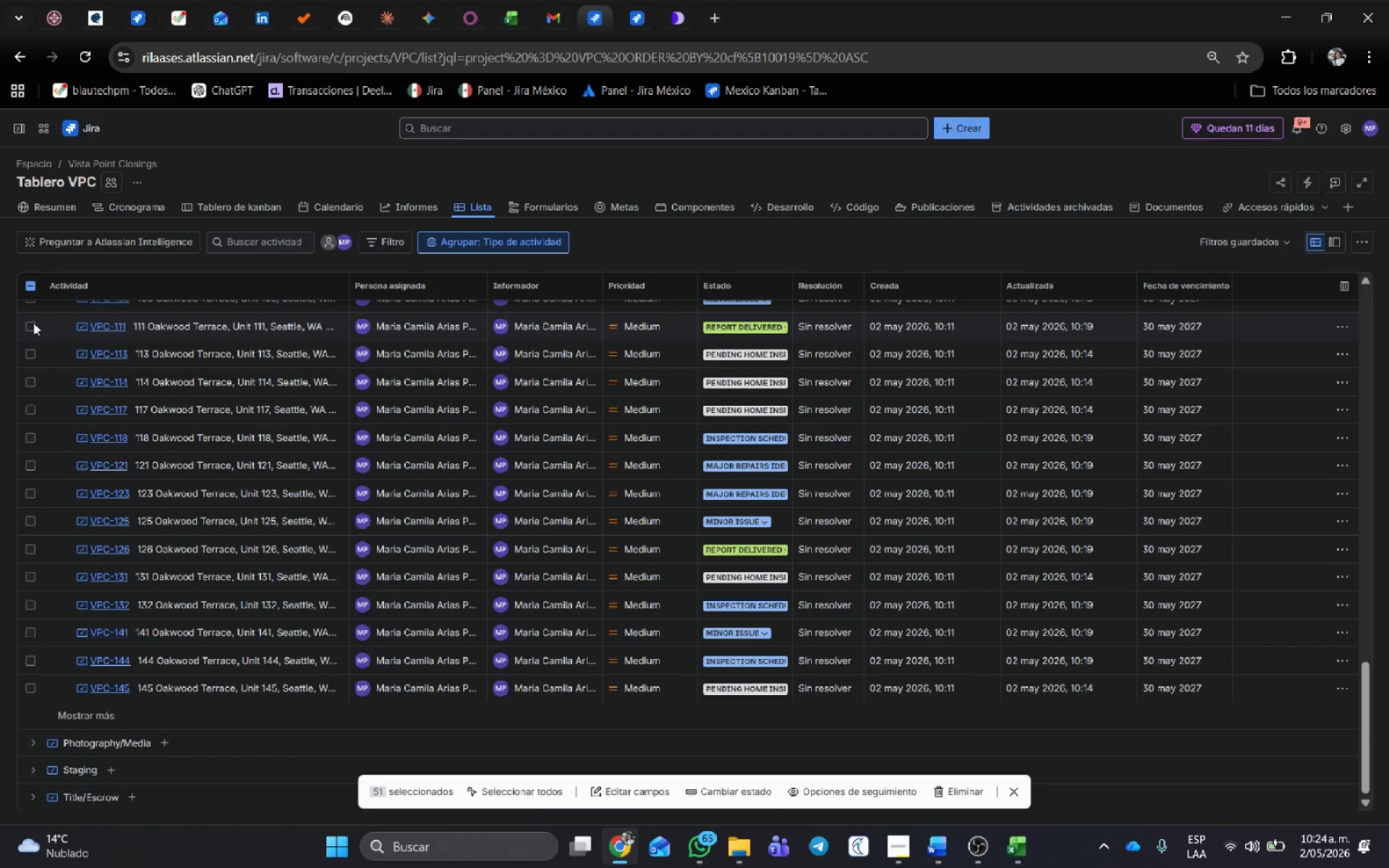 
scroll: coordinate [31, 329], scroll_direction: up, amount: 1.0
 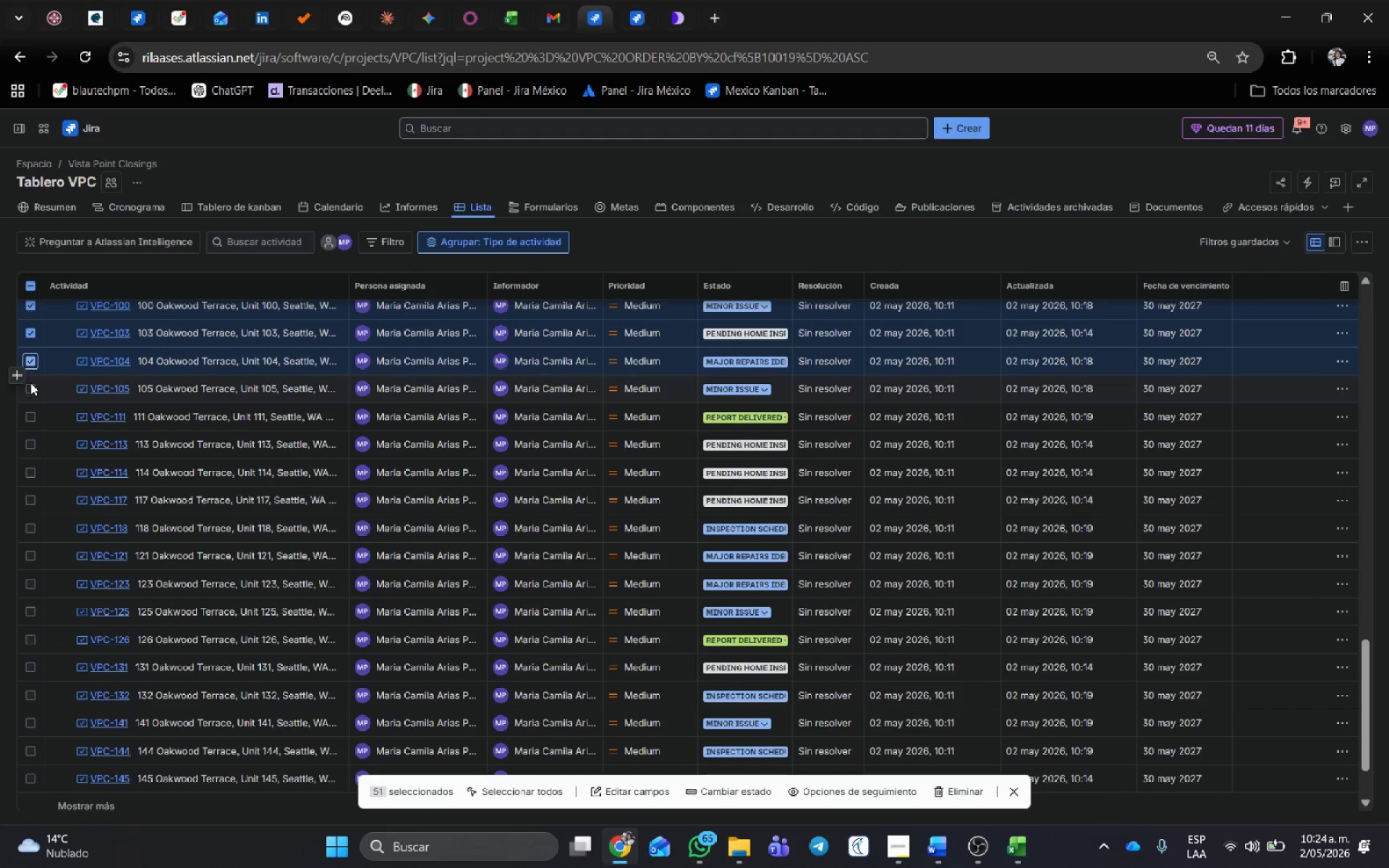 
left_click([30, 391])
 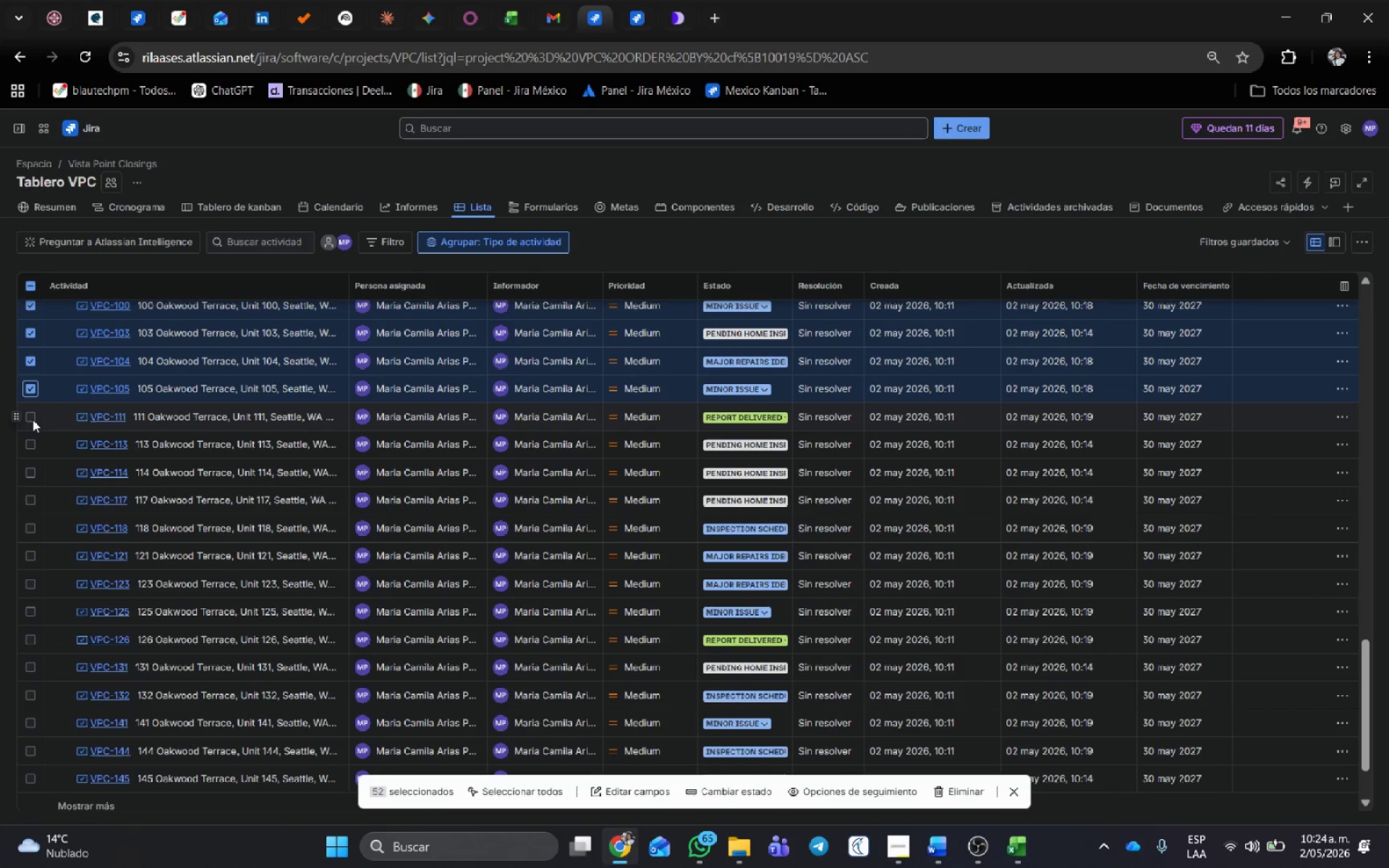 
left_click([30, 415])
 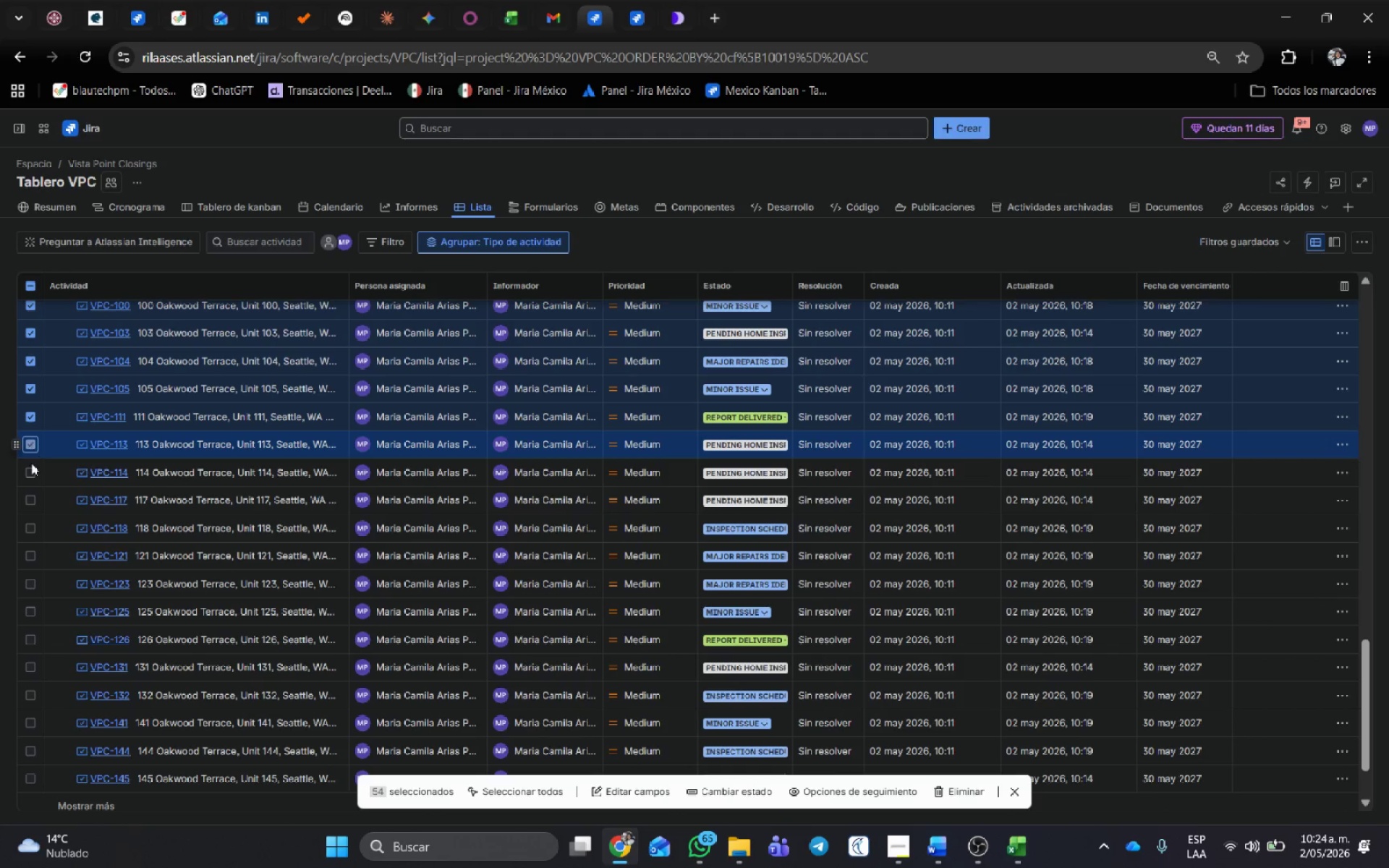 
left_click([33, 475])
 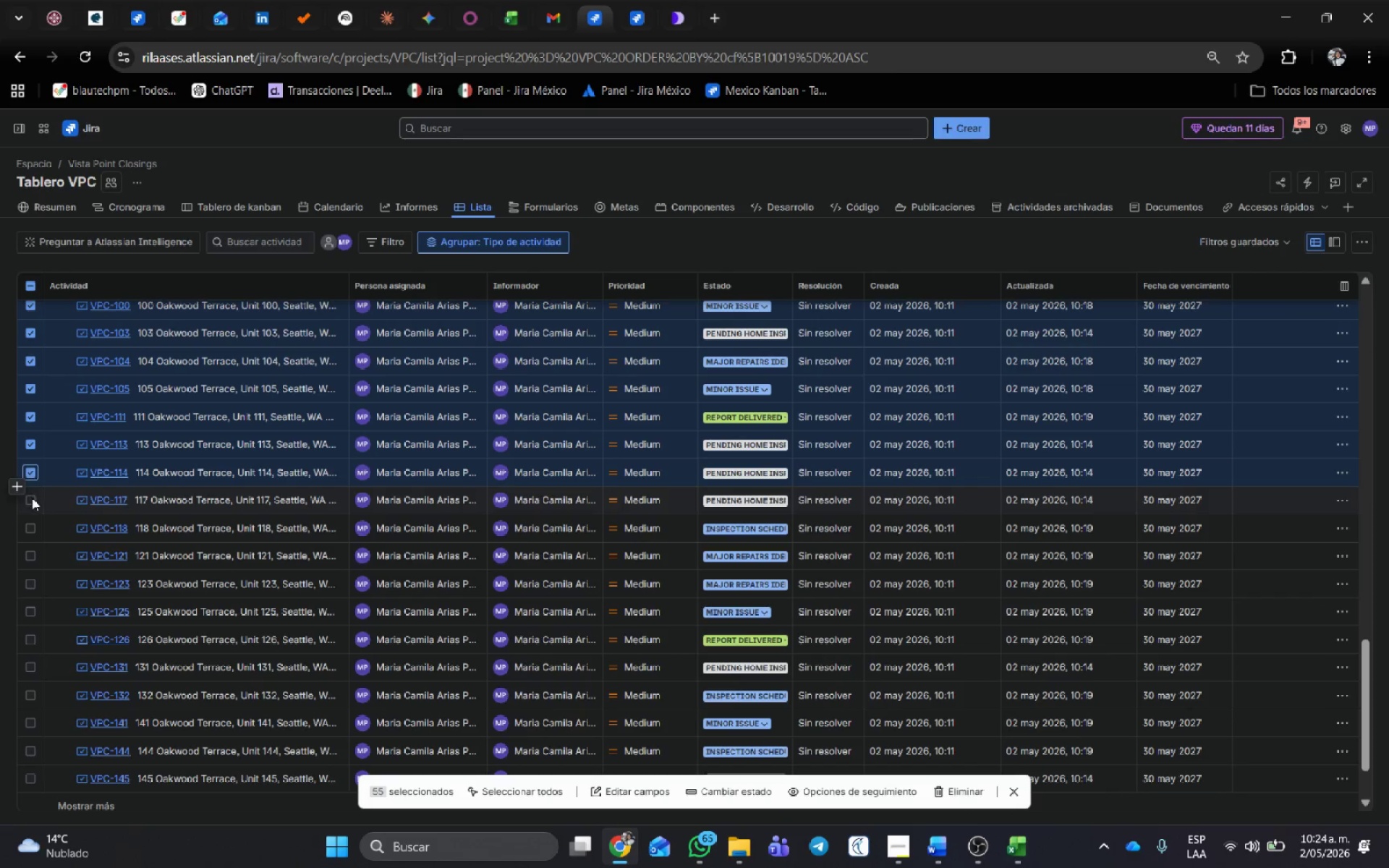 
left_click([33, 498])
 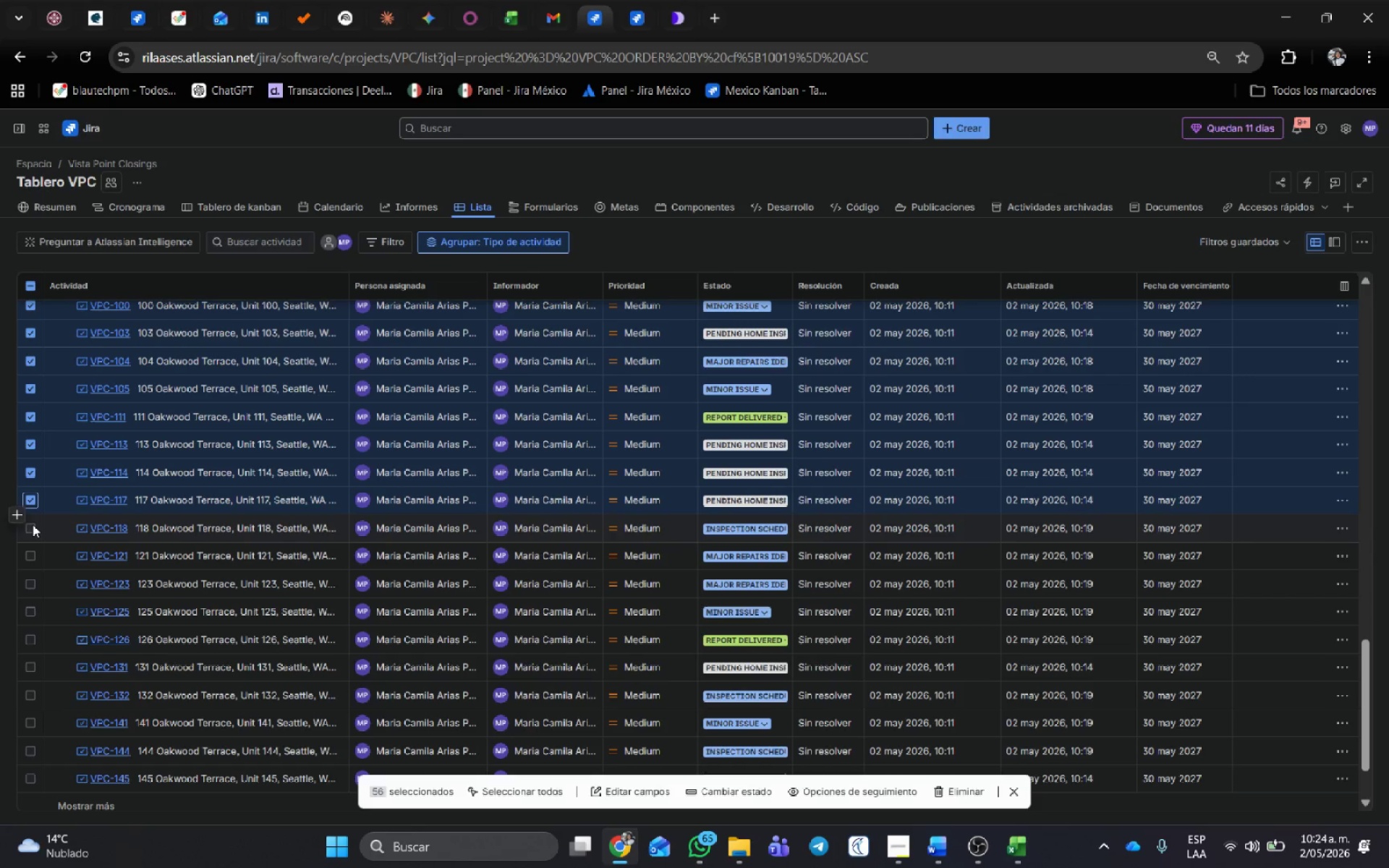 
left_click([33, 529])
 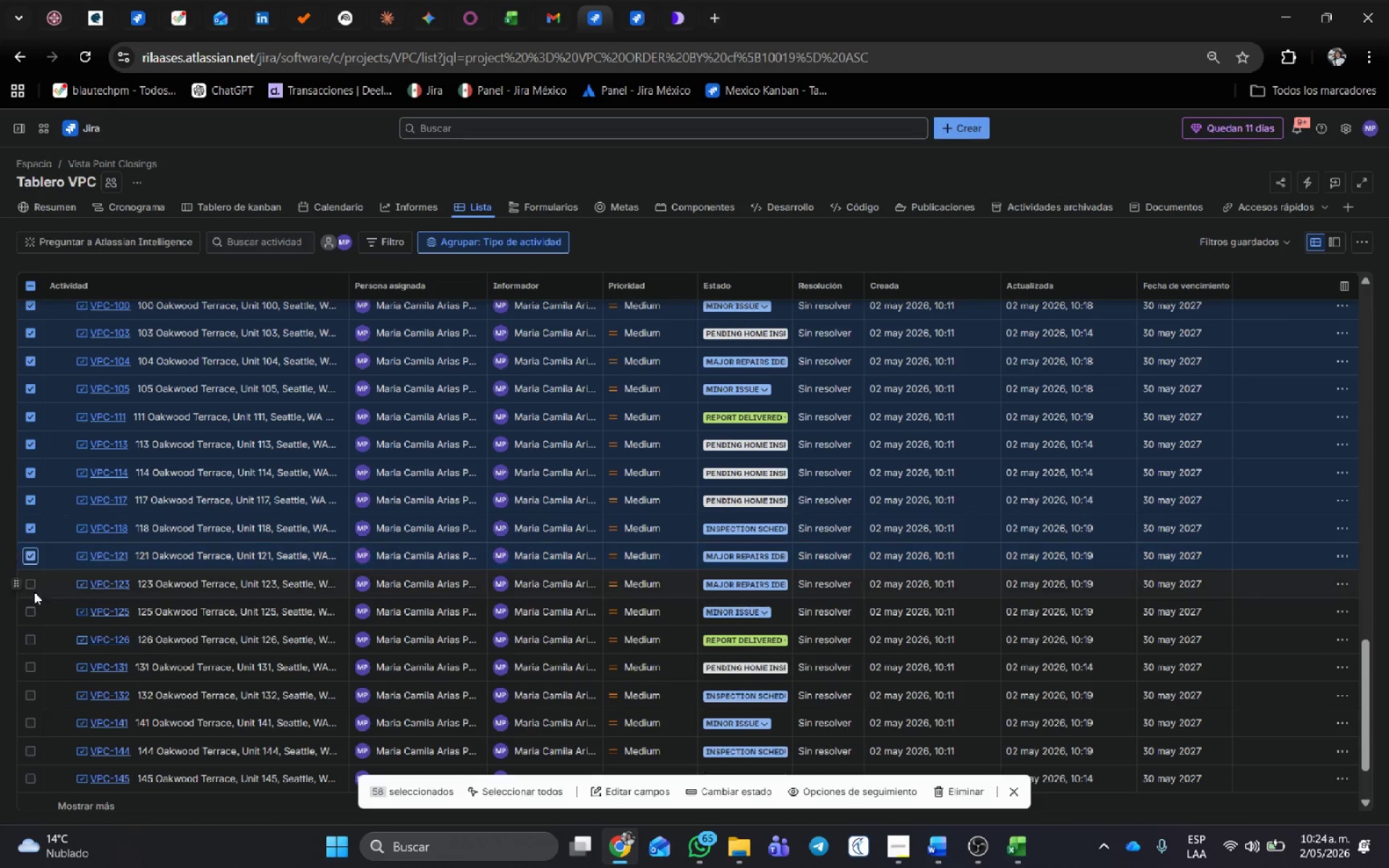 
left_click([30, 585])
 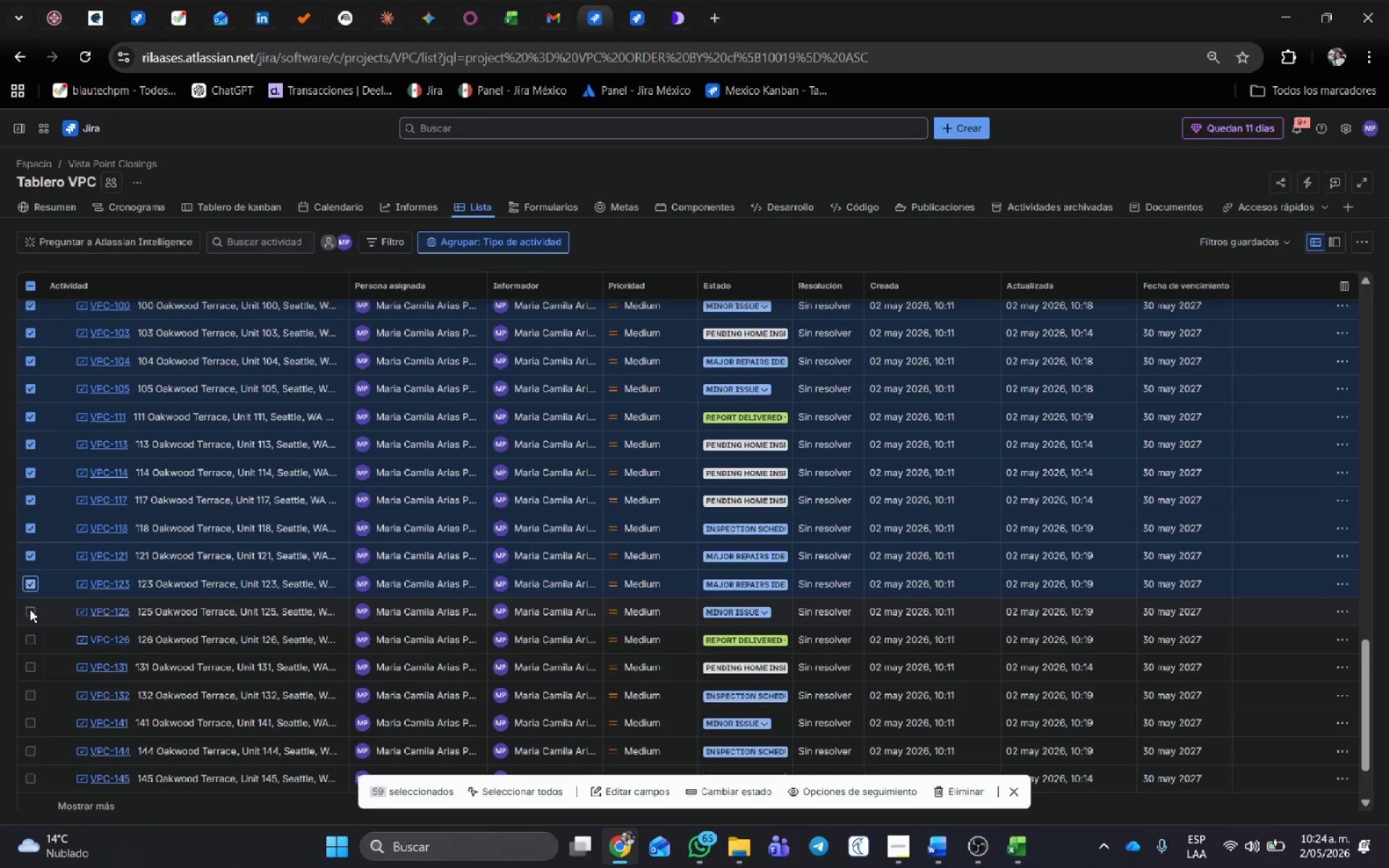 
left_click([29, 616])
 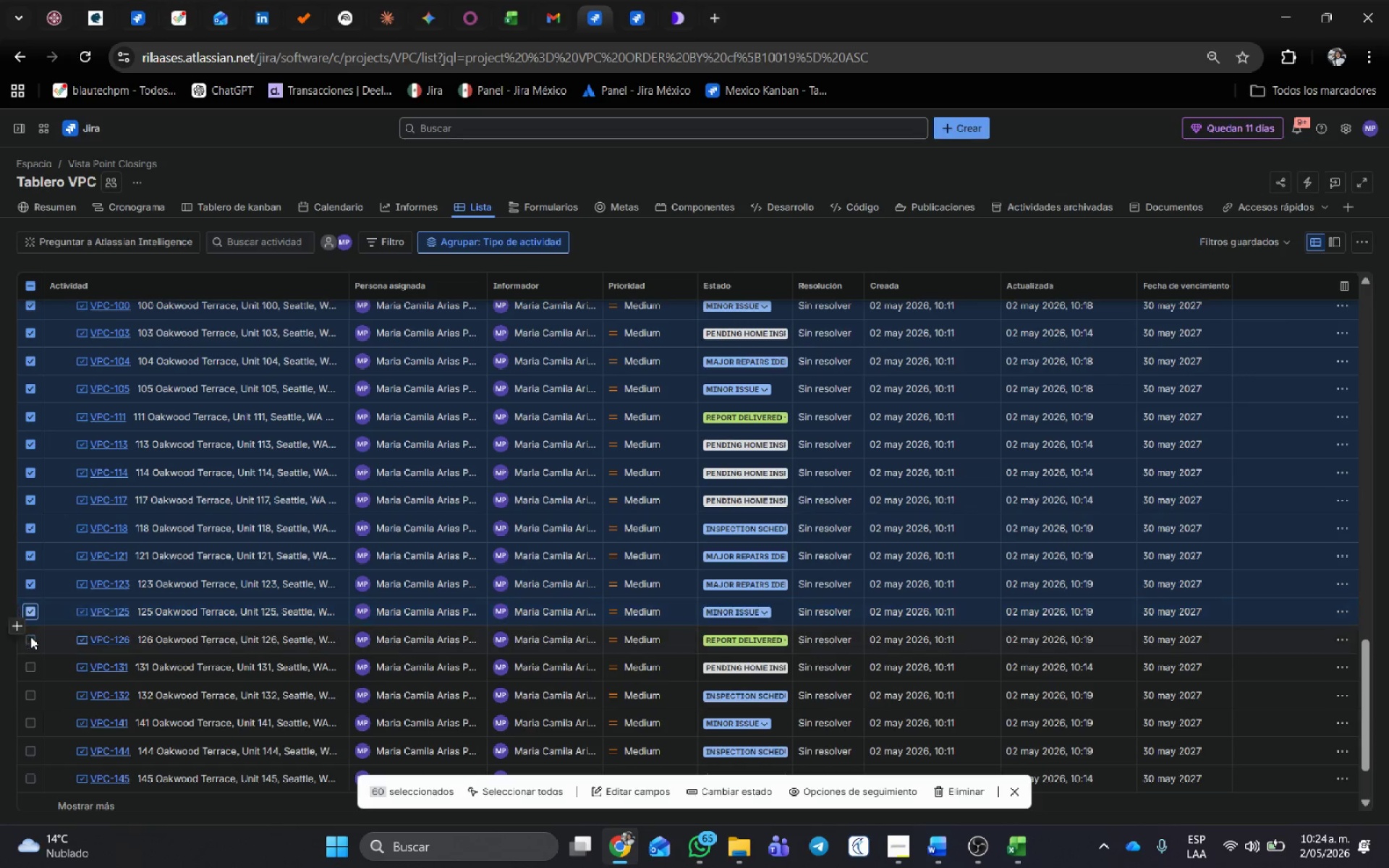 
left_click([30, 637])
 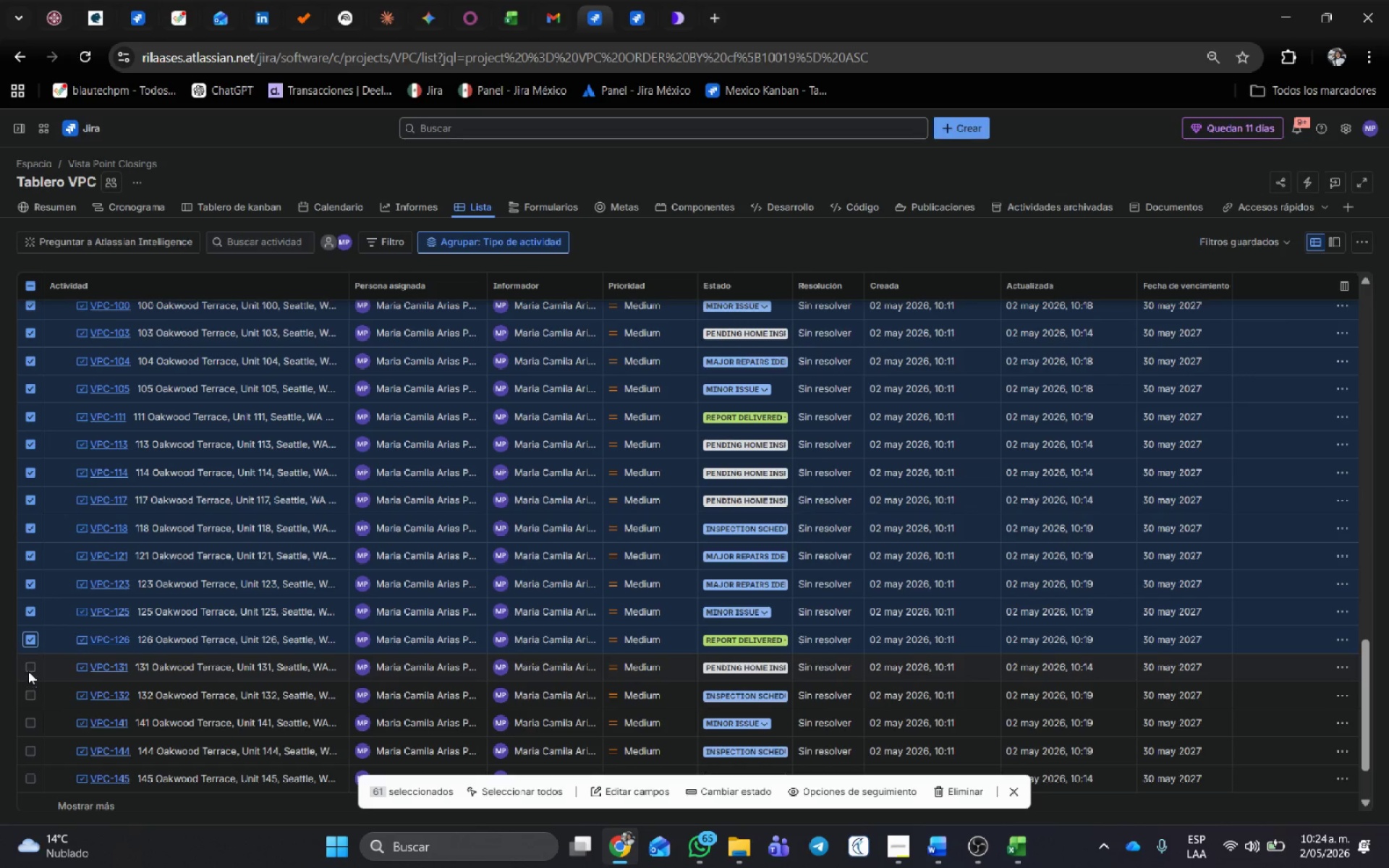 
left_click([30, 666])
 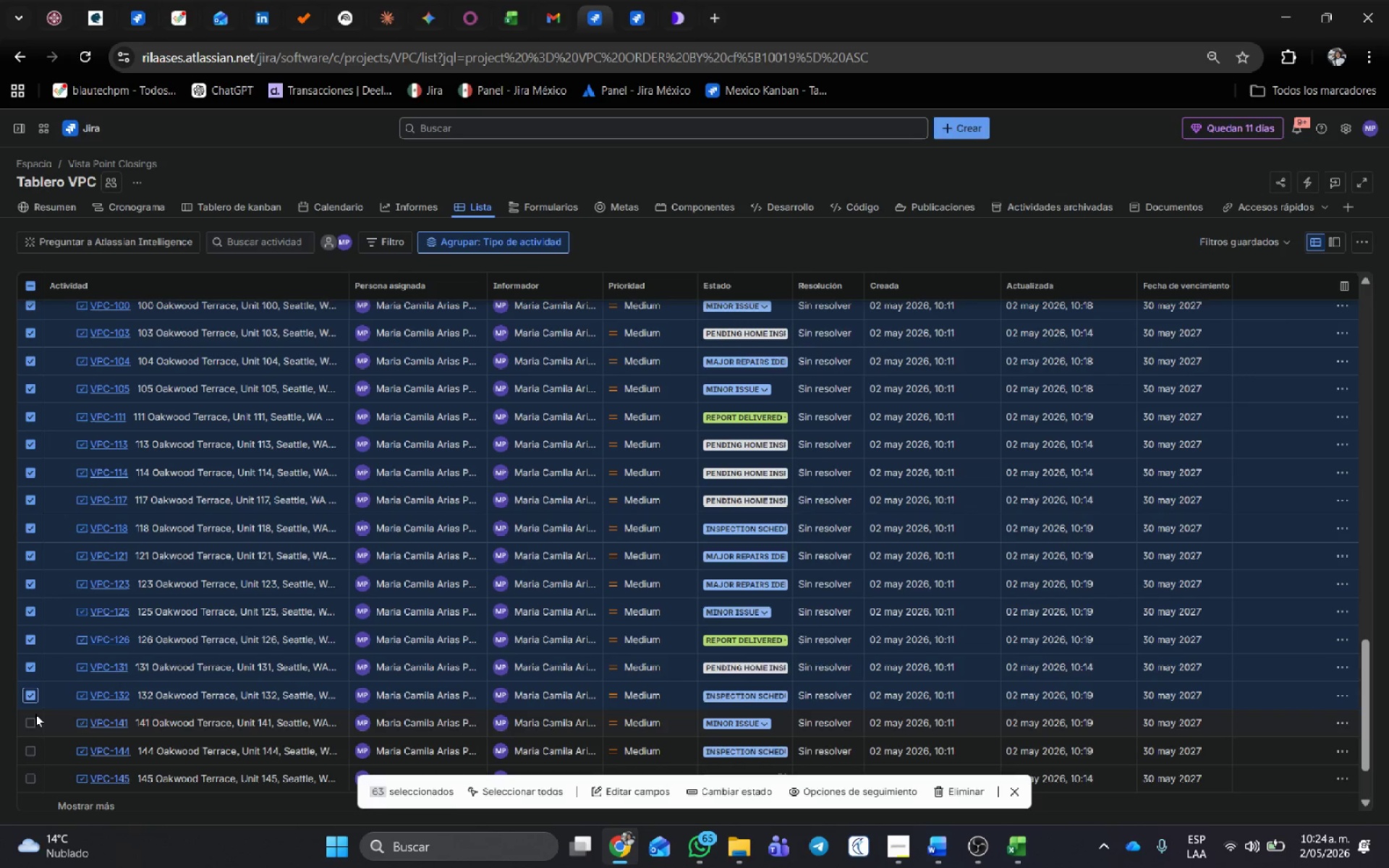 
left_click([34, 719])
 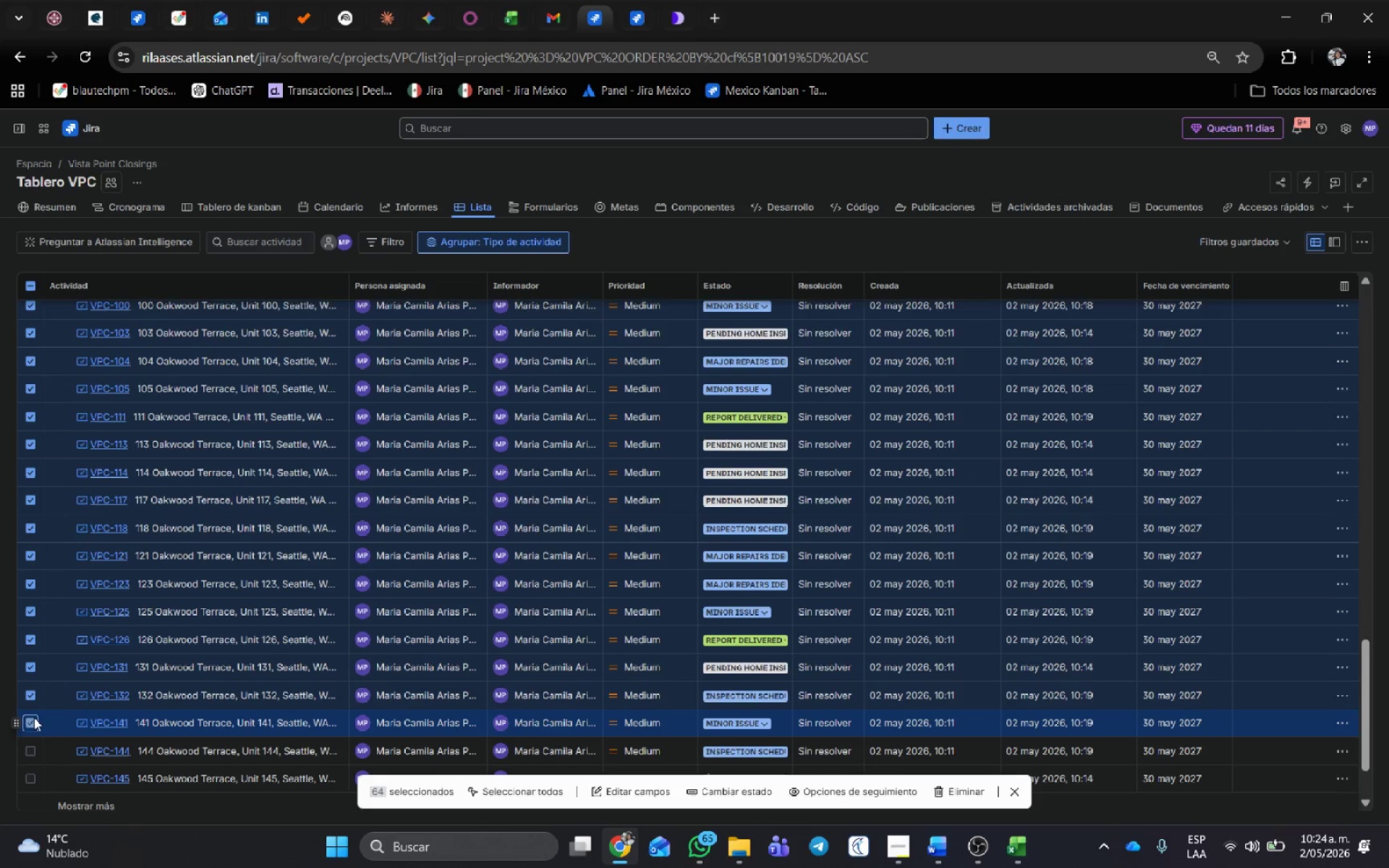 
scroll: coordinate [34, 713], scroll_direction: down, amount: 2.0
 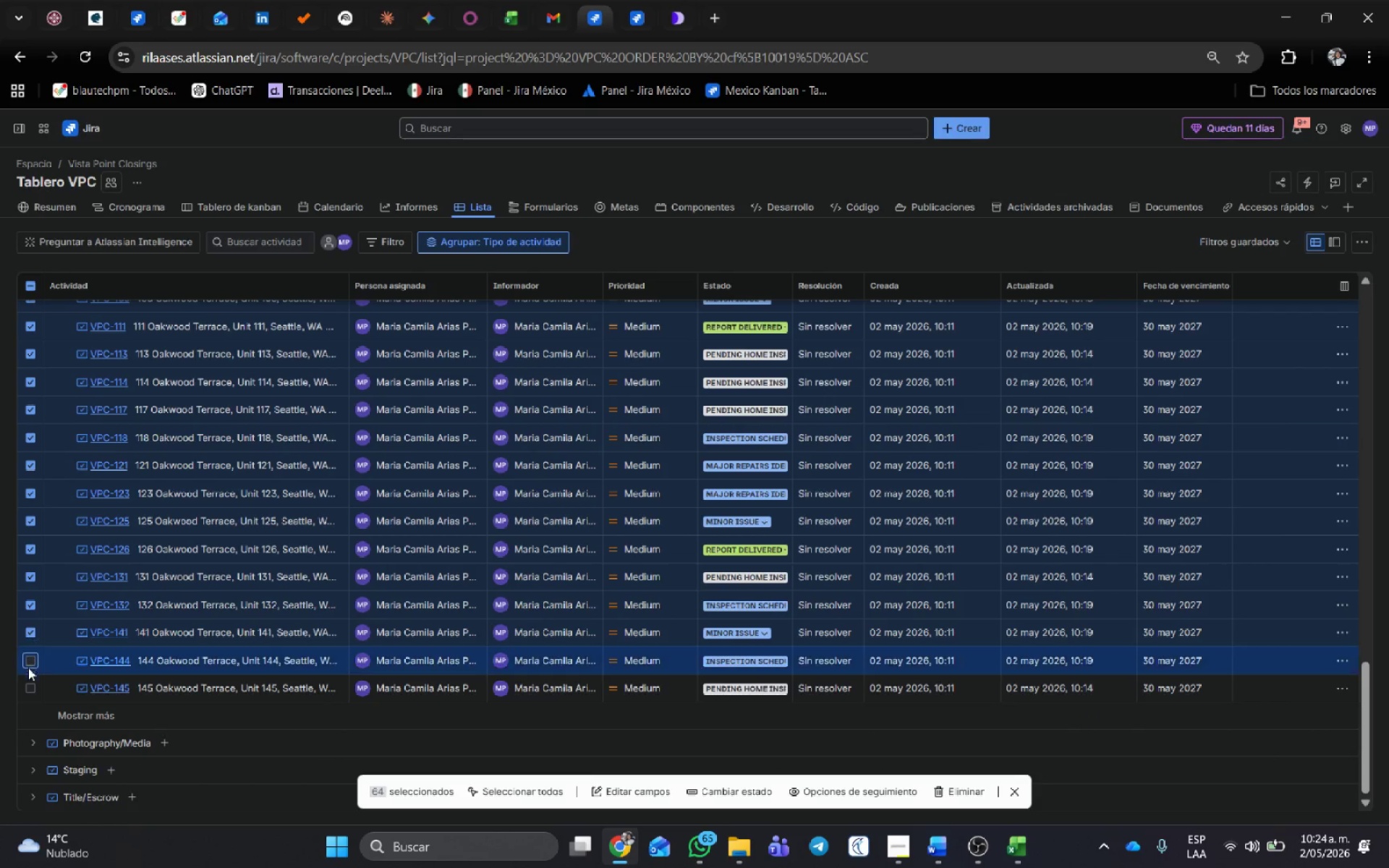 
double_click([29, 686])
 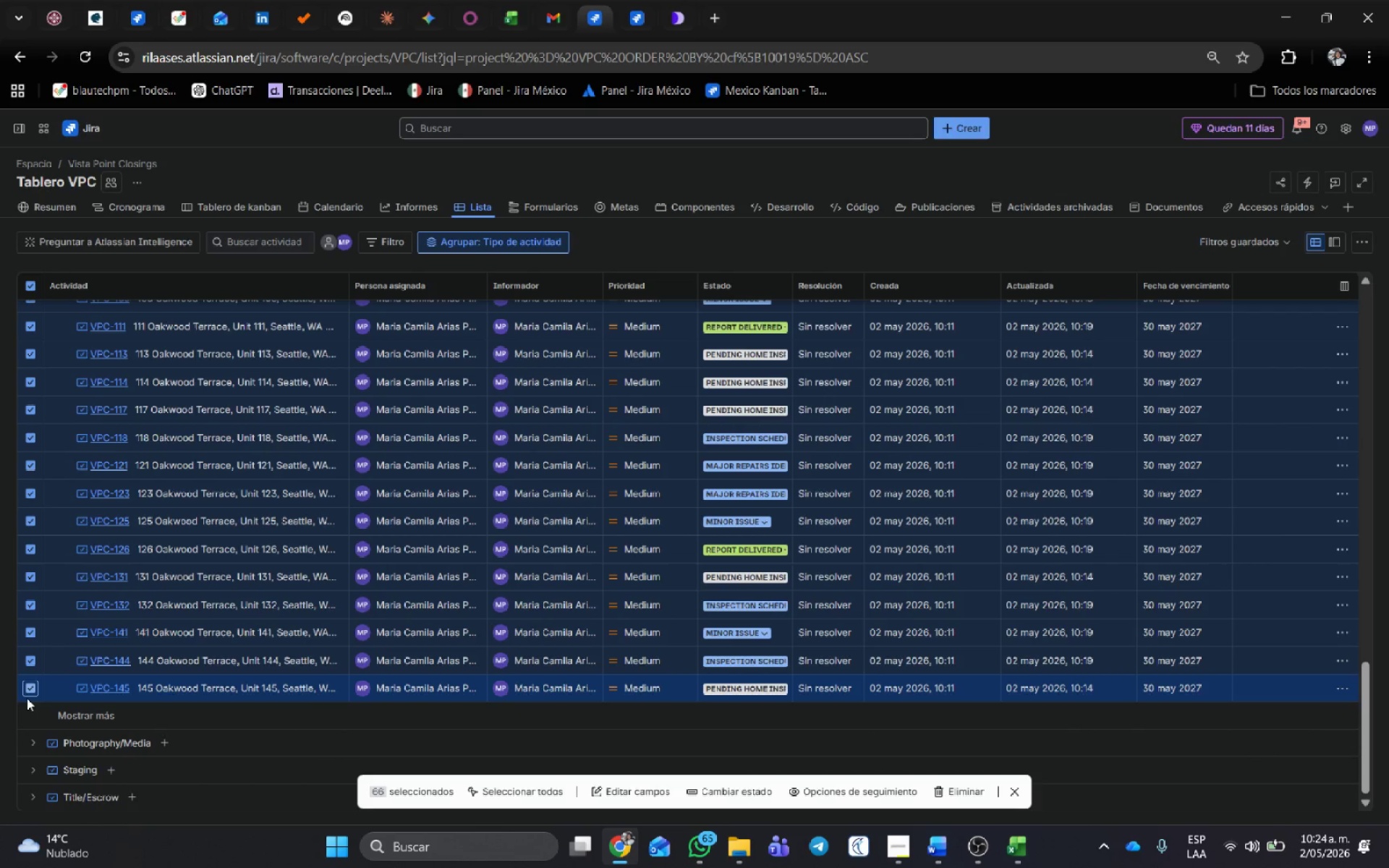 
scroll: coordinate [27, 698], scroll_direction: down, amount: 1.0
 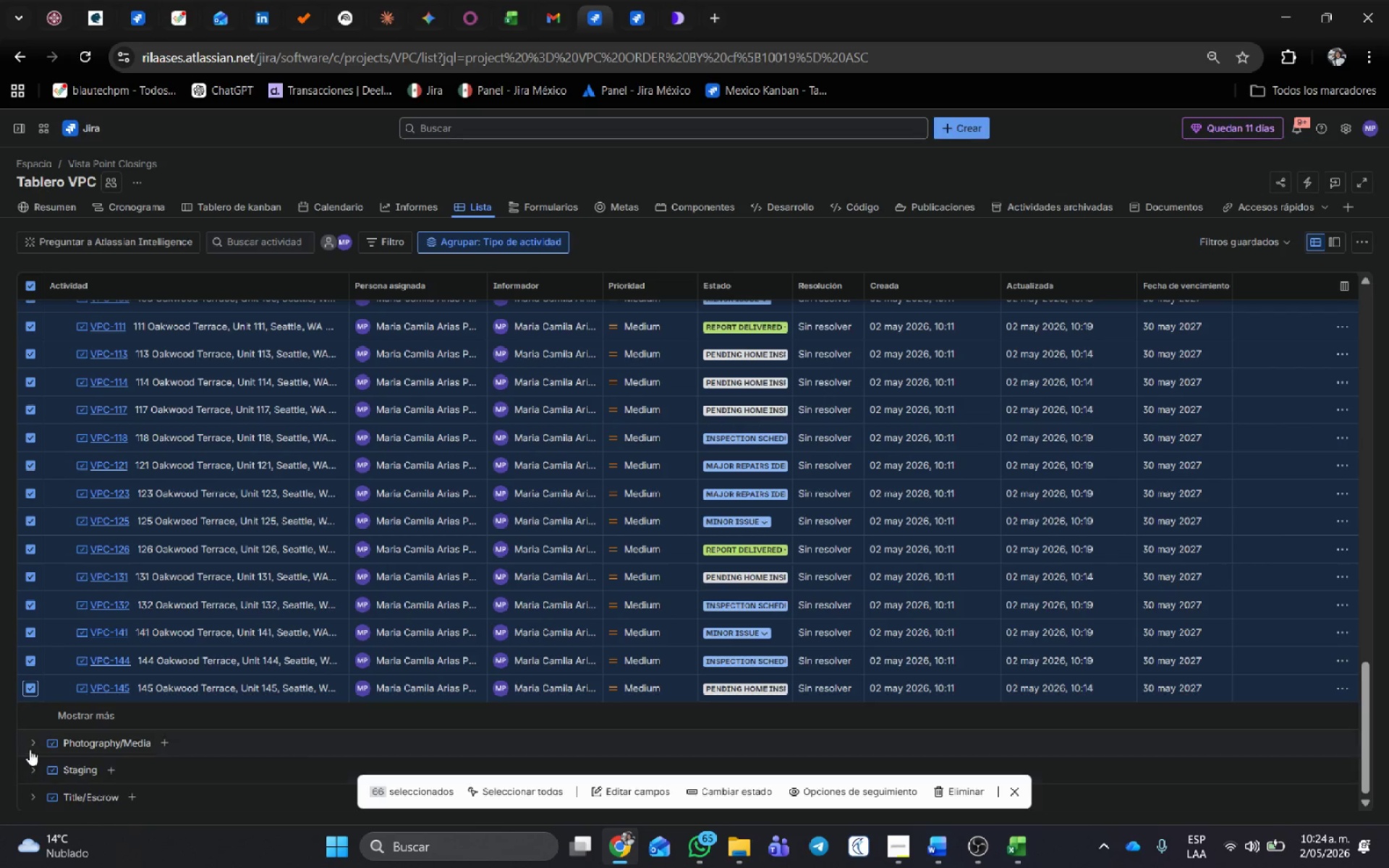 
left_click([33, 744])
 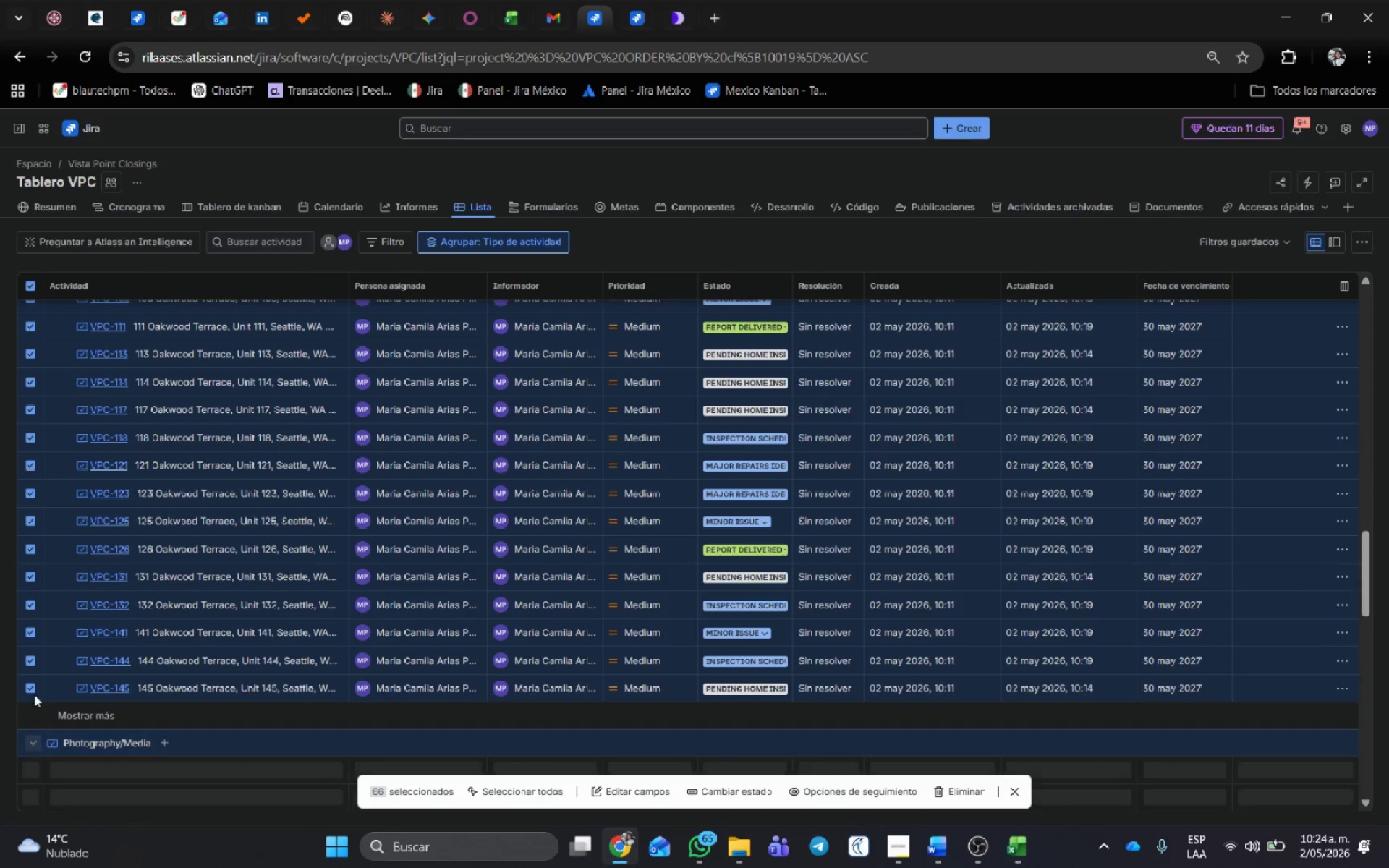 
scroll: coordinate [33, 665], scroll_direction: down, amount: 3.0
 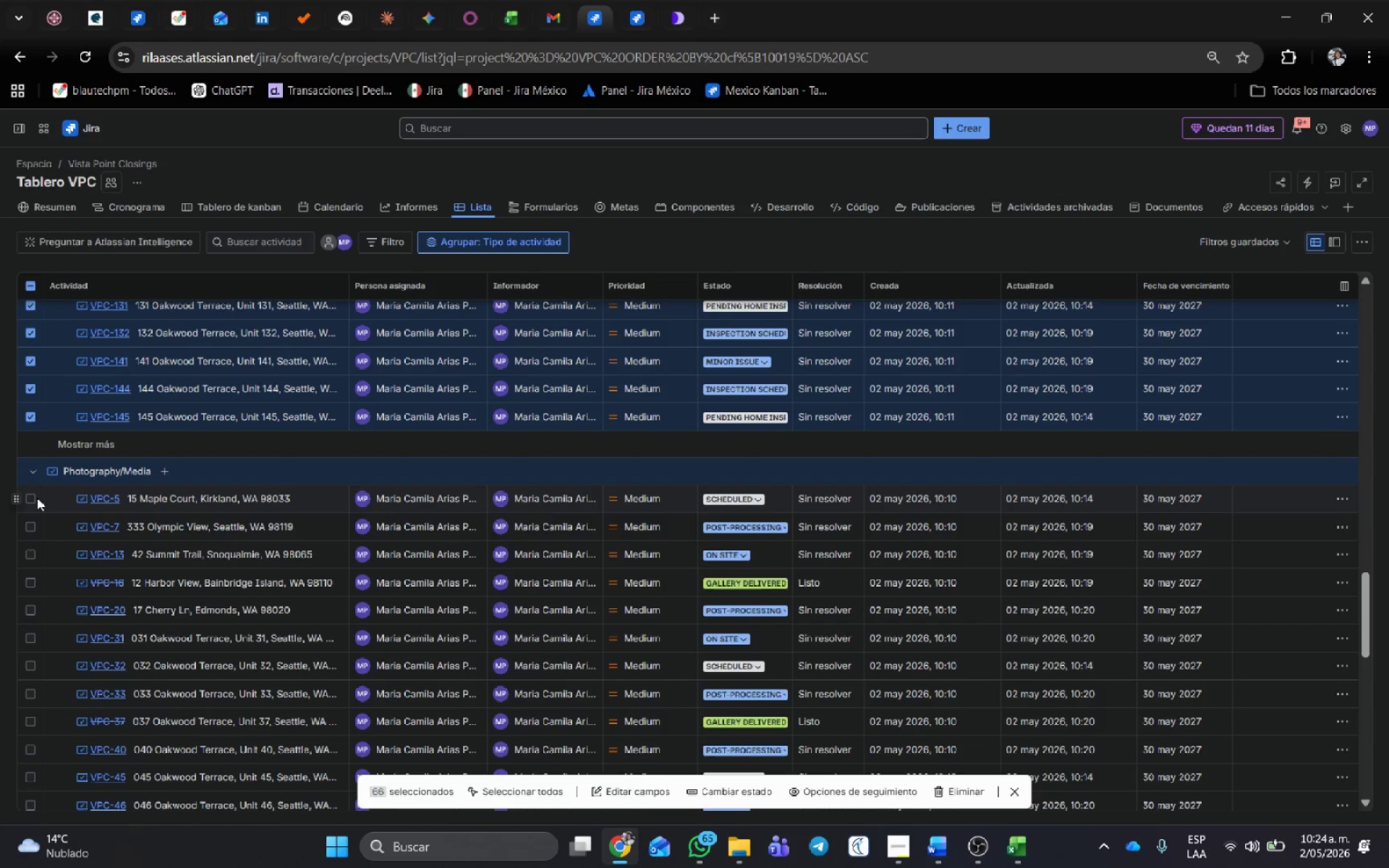 
left_click([33, 501])
 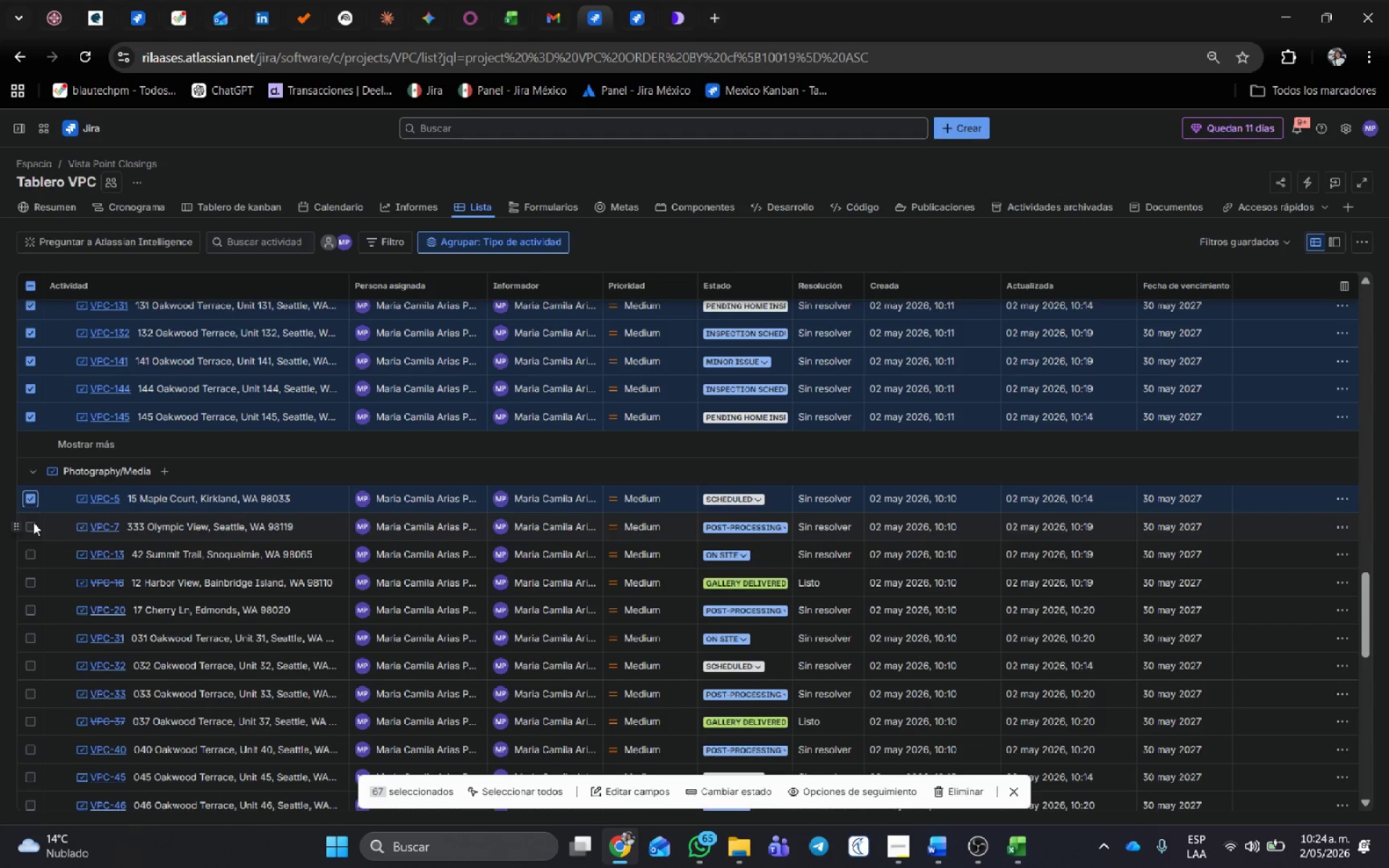 
left_click([33, 522])
 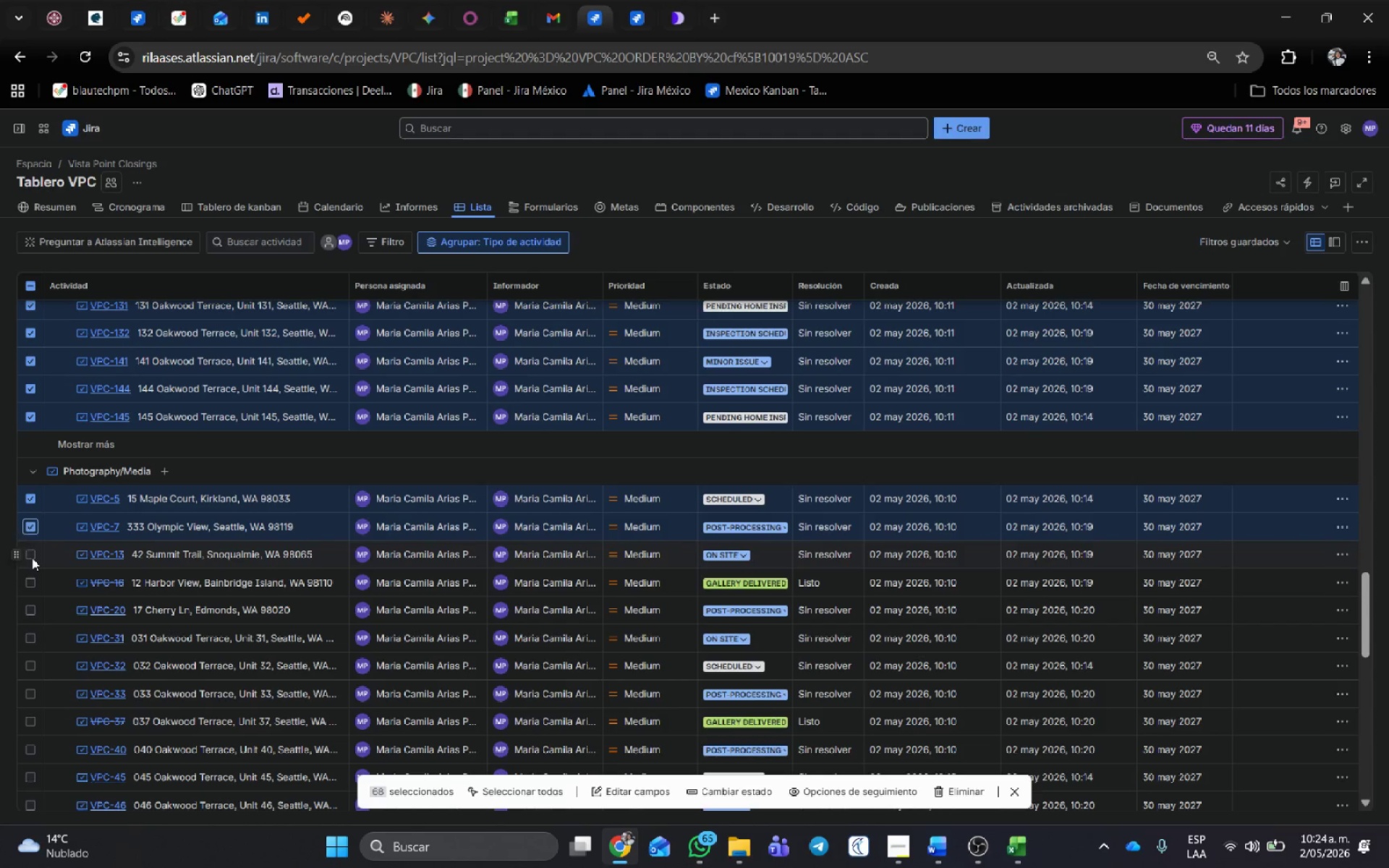 
left_click([32, 558])
 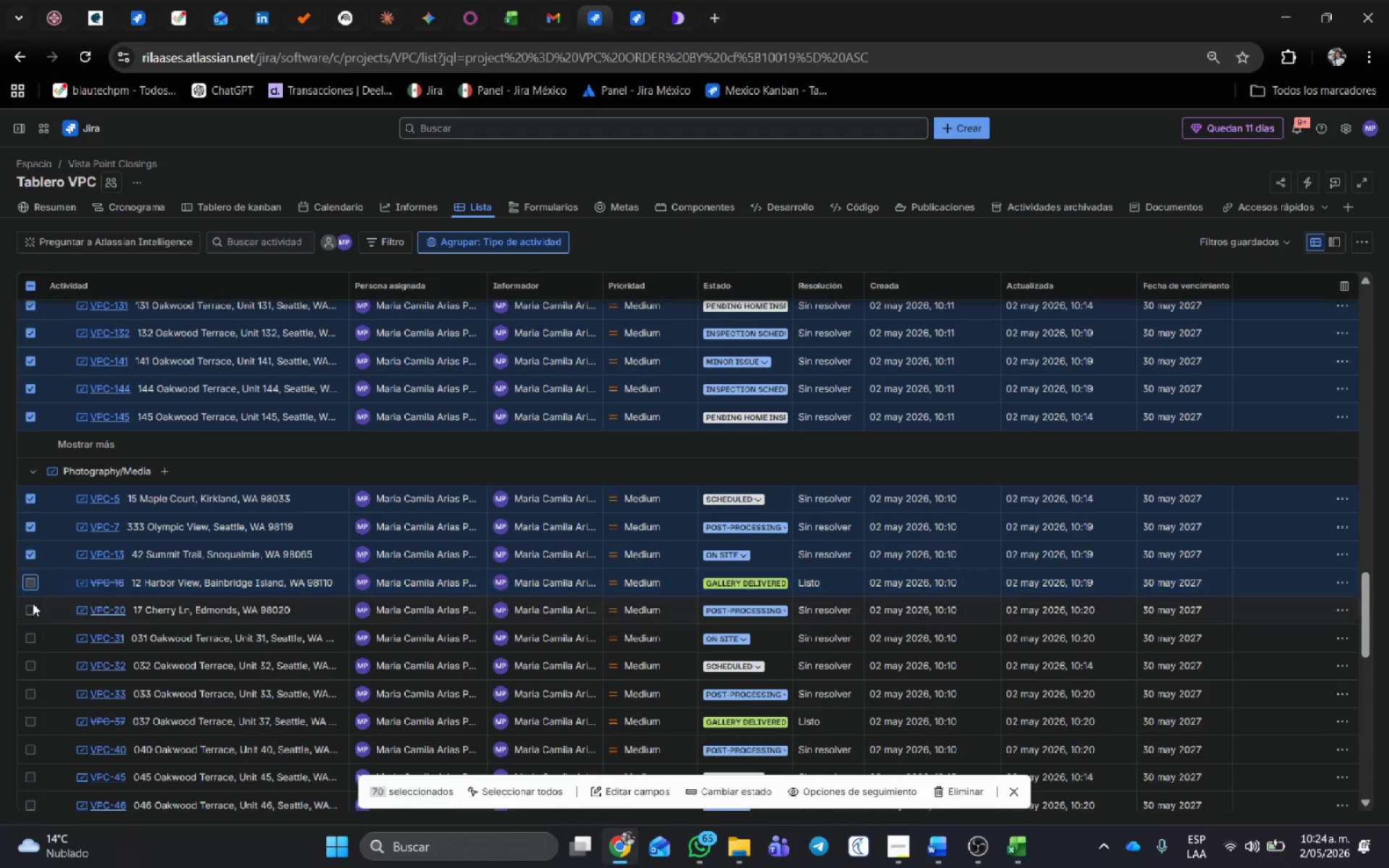 
left_click([33, 606])
 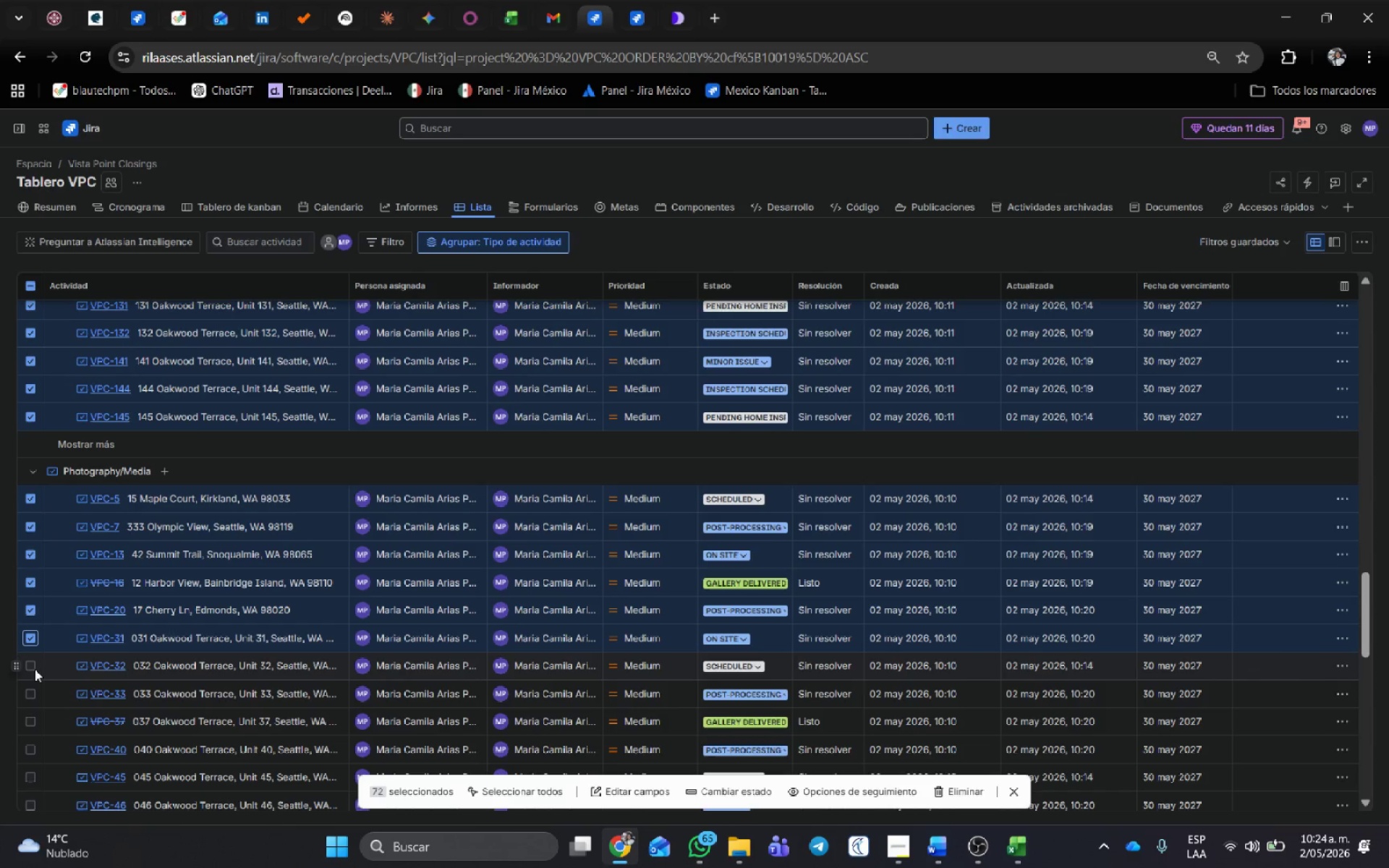 
left_click([35, 670])
 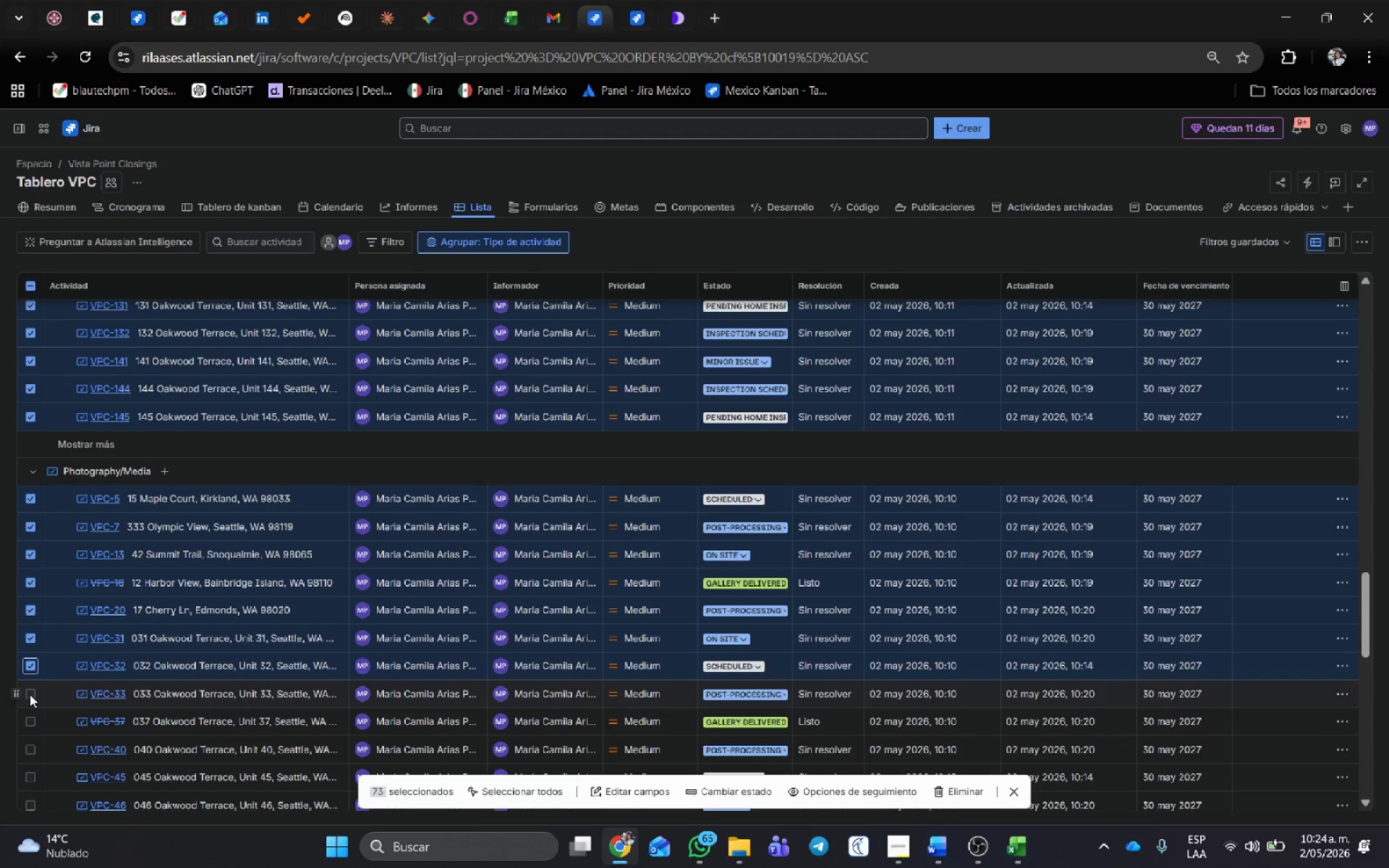 
left_click([31, 689])
 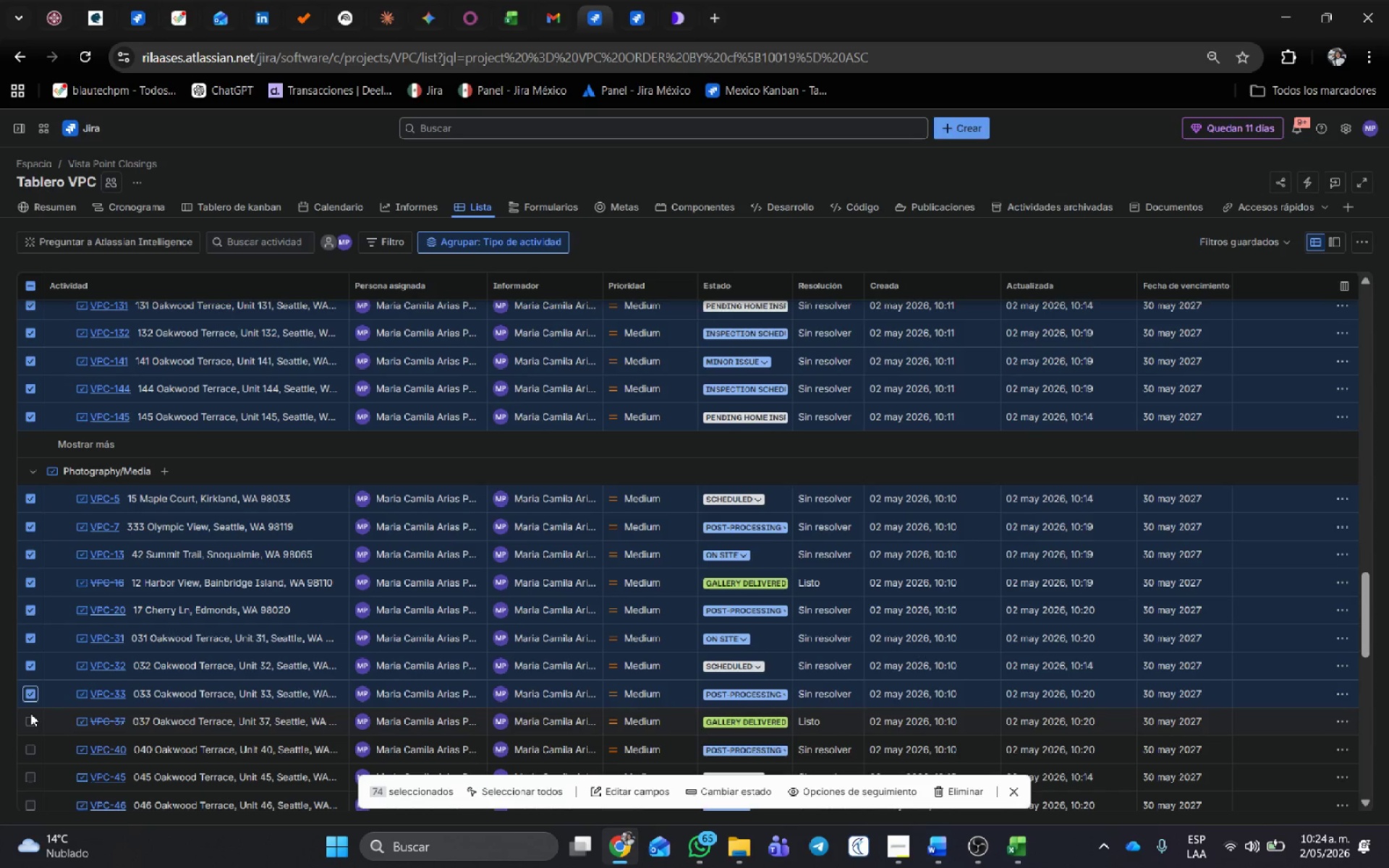 
left_click([30, 717])
 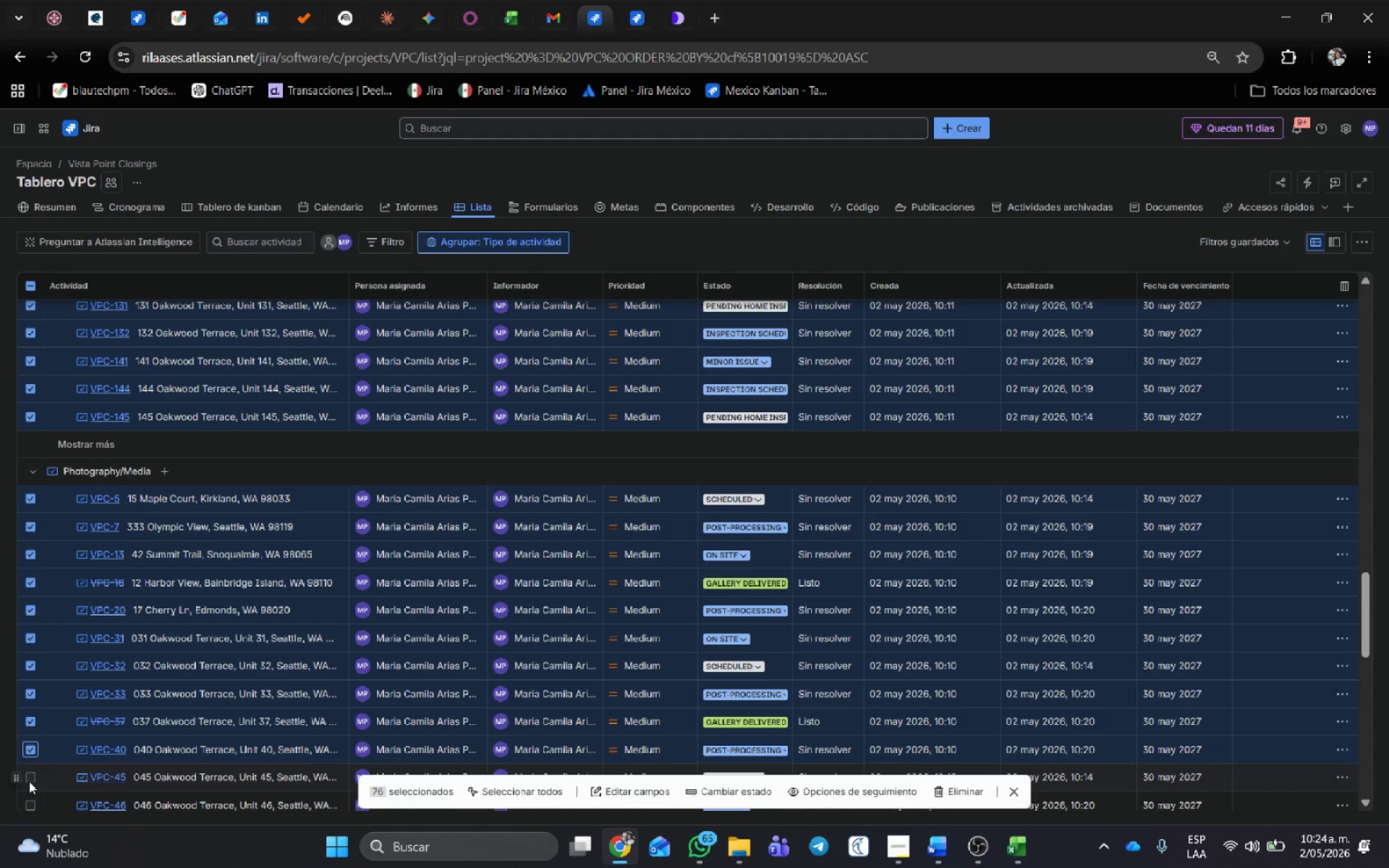 
scroll: coordinate [34, 706], scroll_direction: down, amount: 3.0
 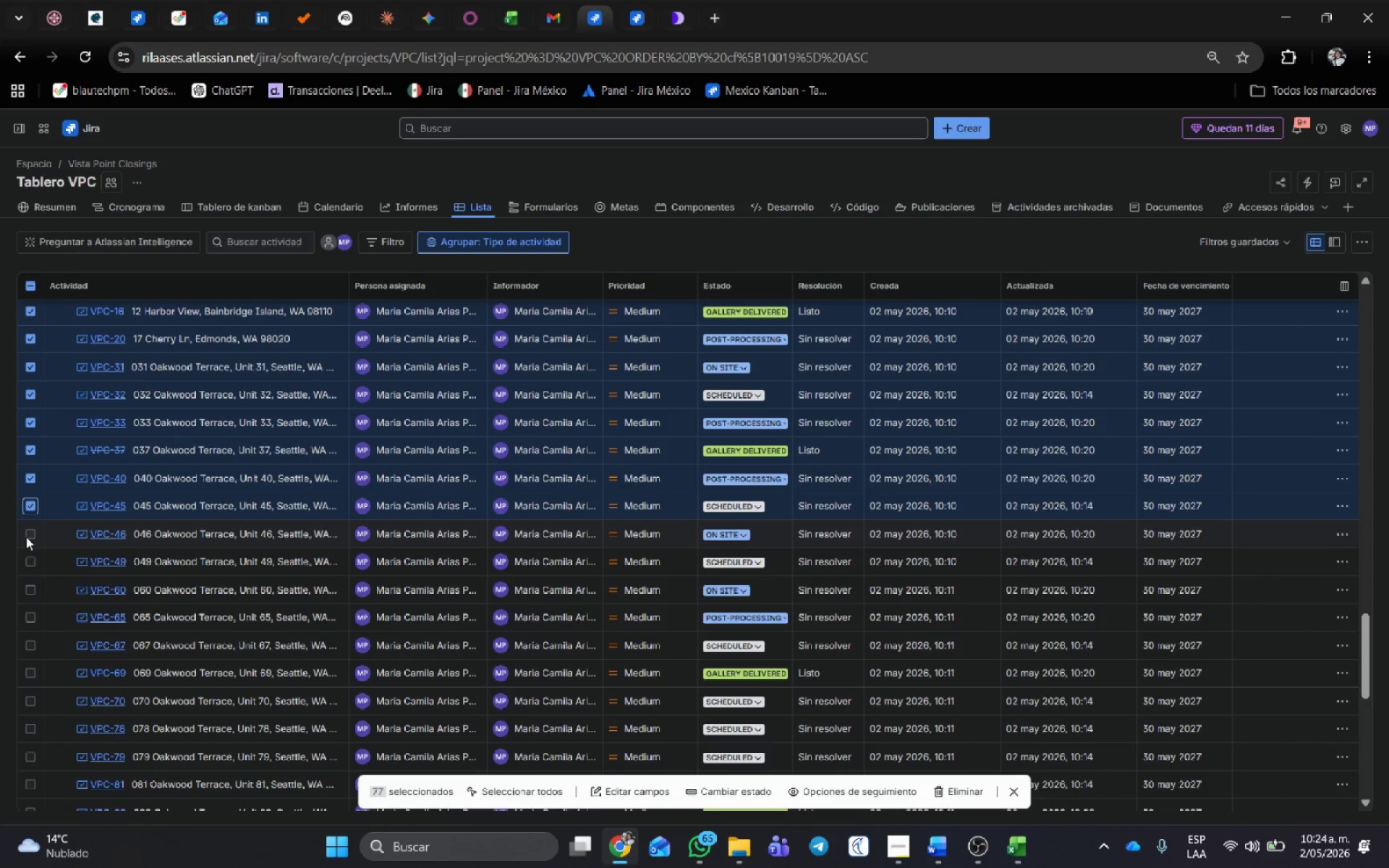 
left_click([30, 534])
 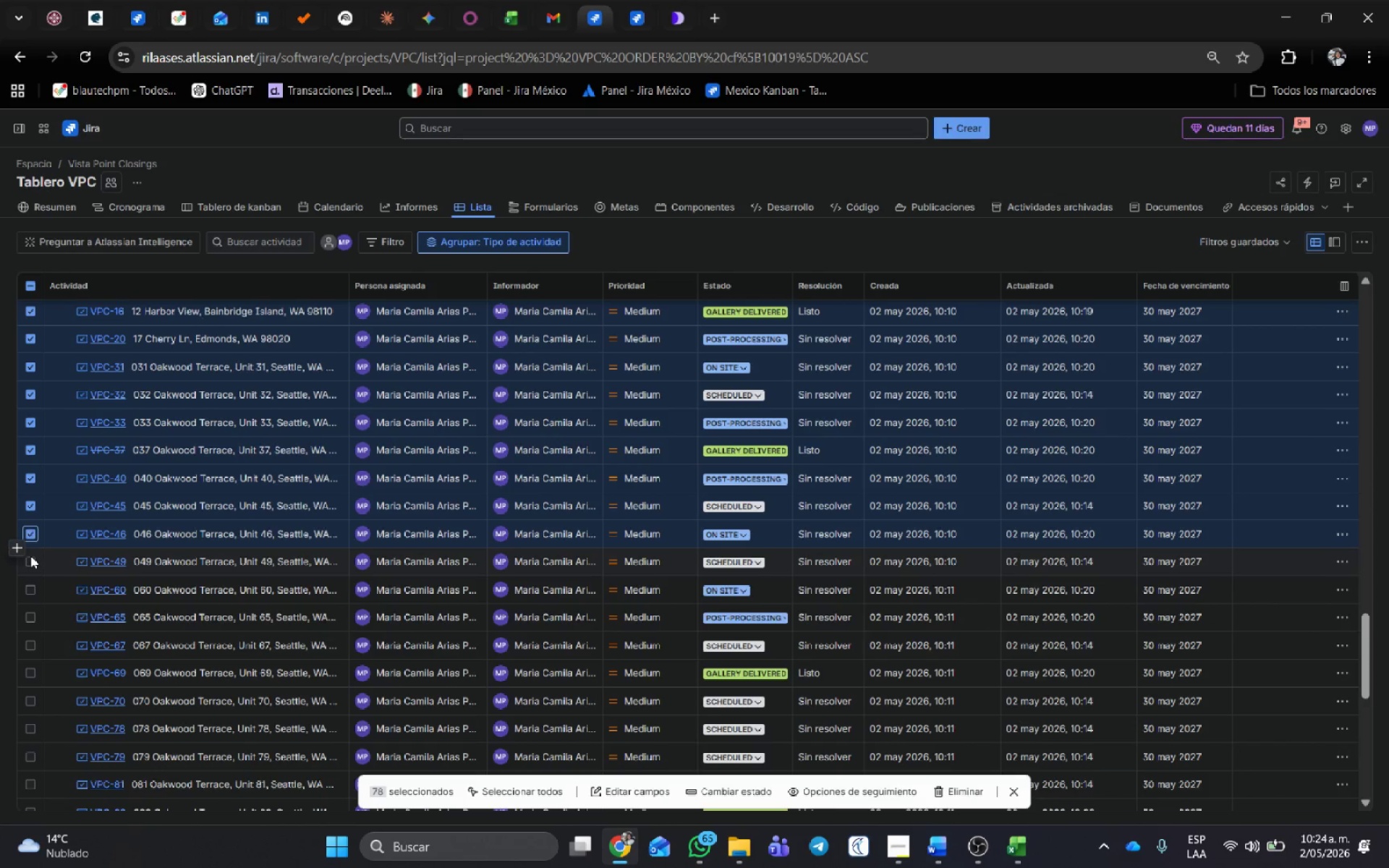 
left_click([30, 556])
 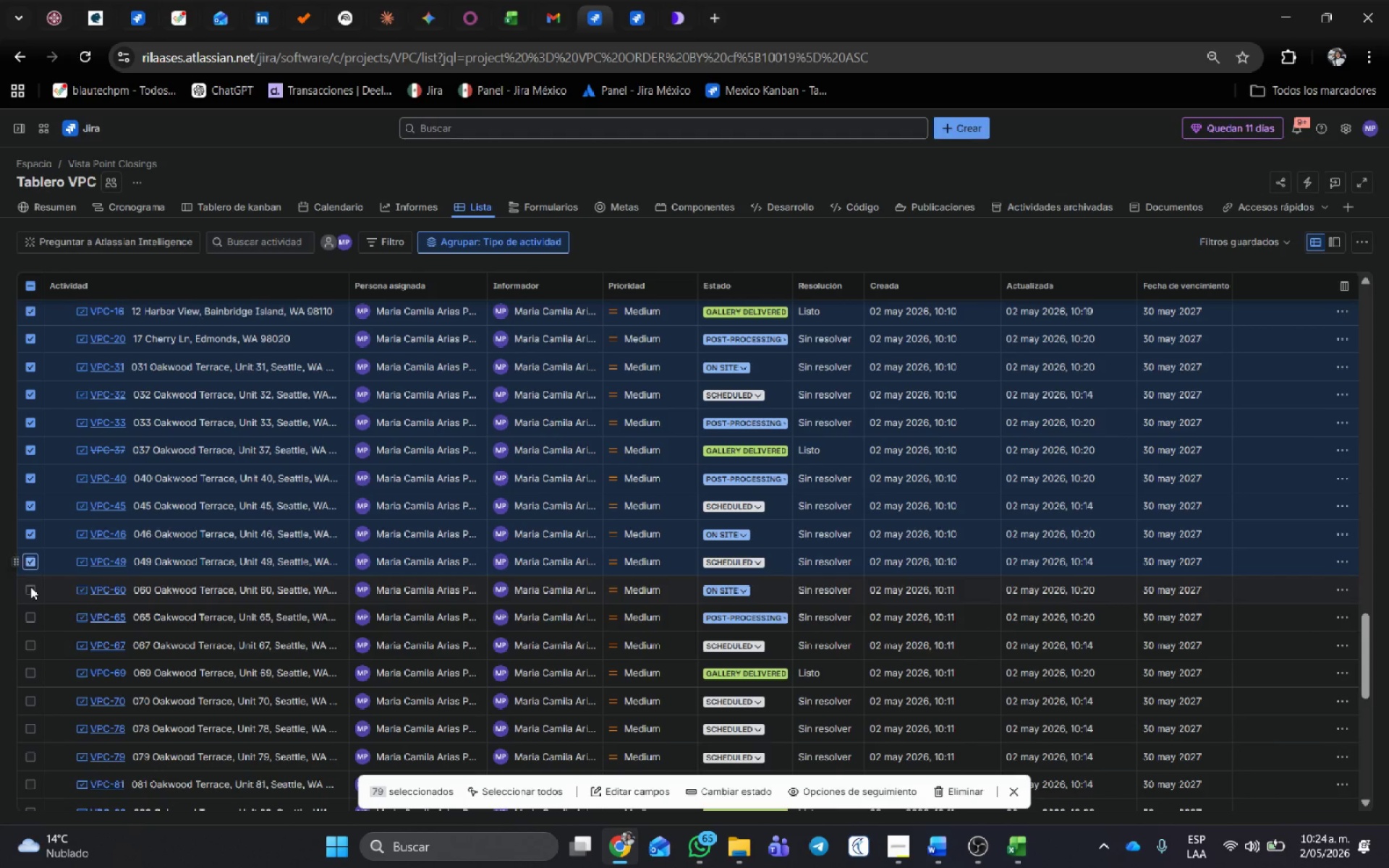 
left_click([30, 587])
 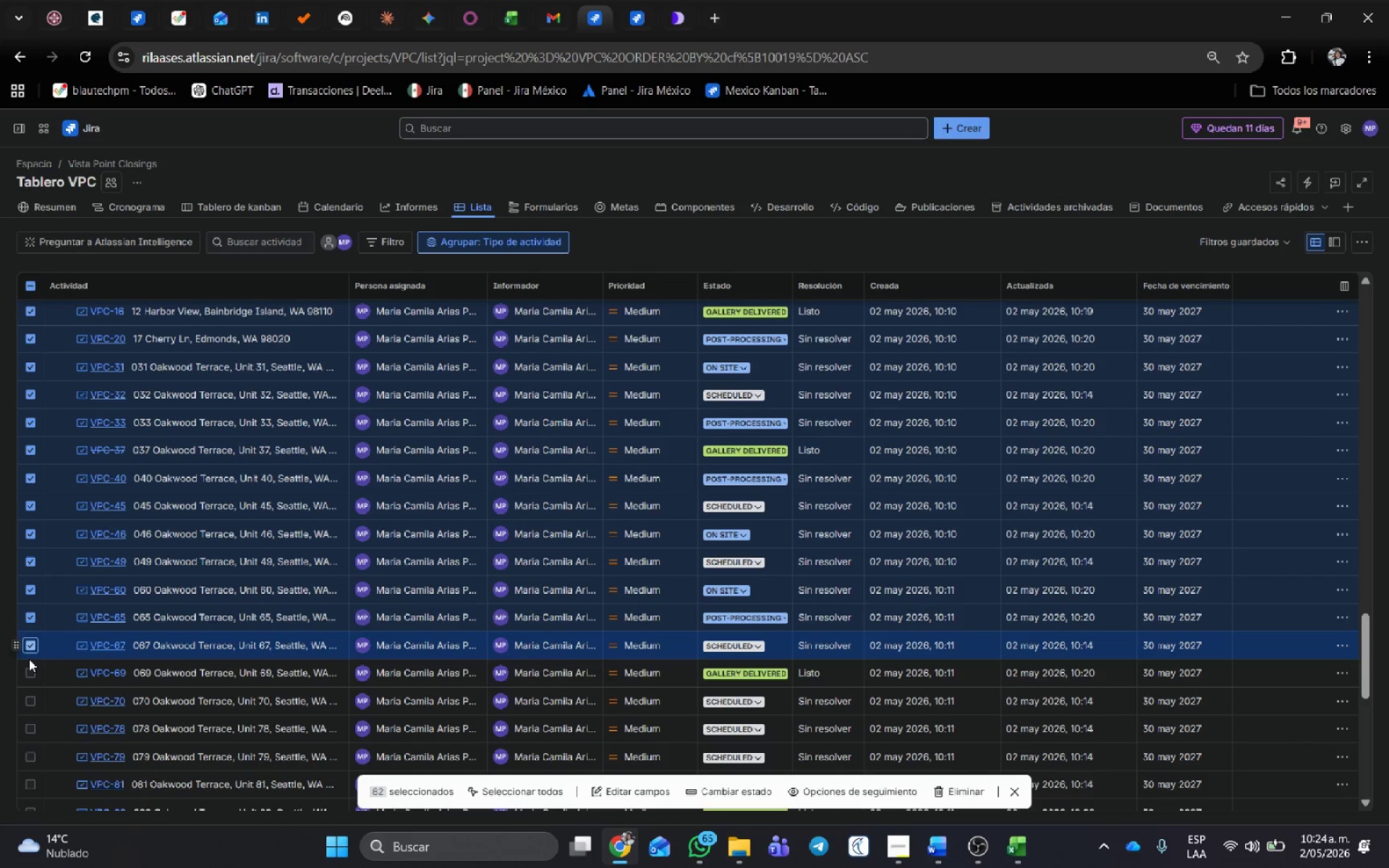 
left_click([30, 672])
 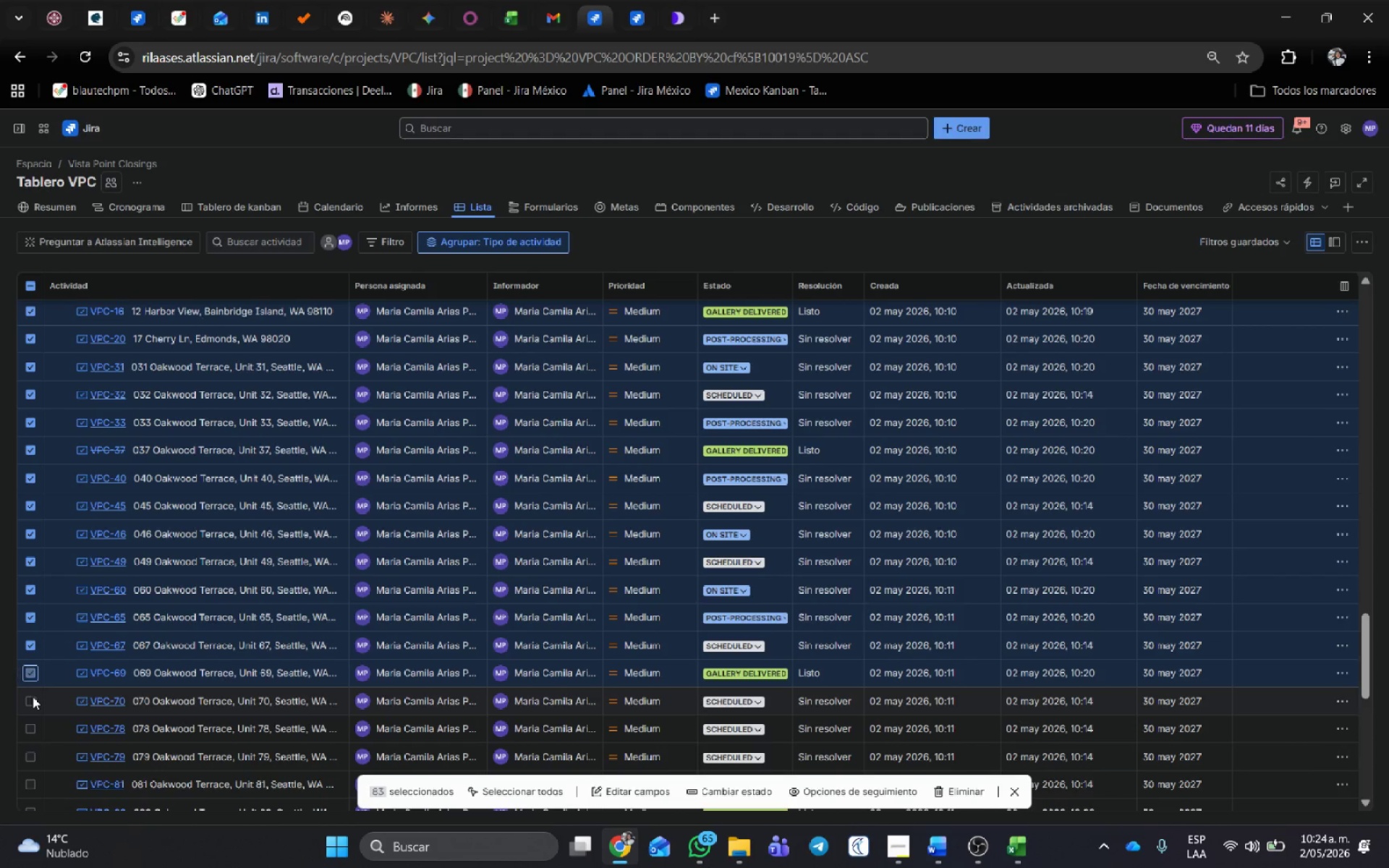 
left_click([33, 698])
 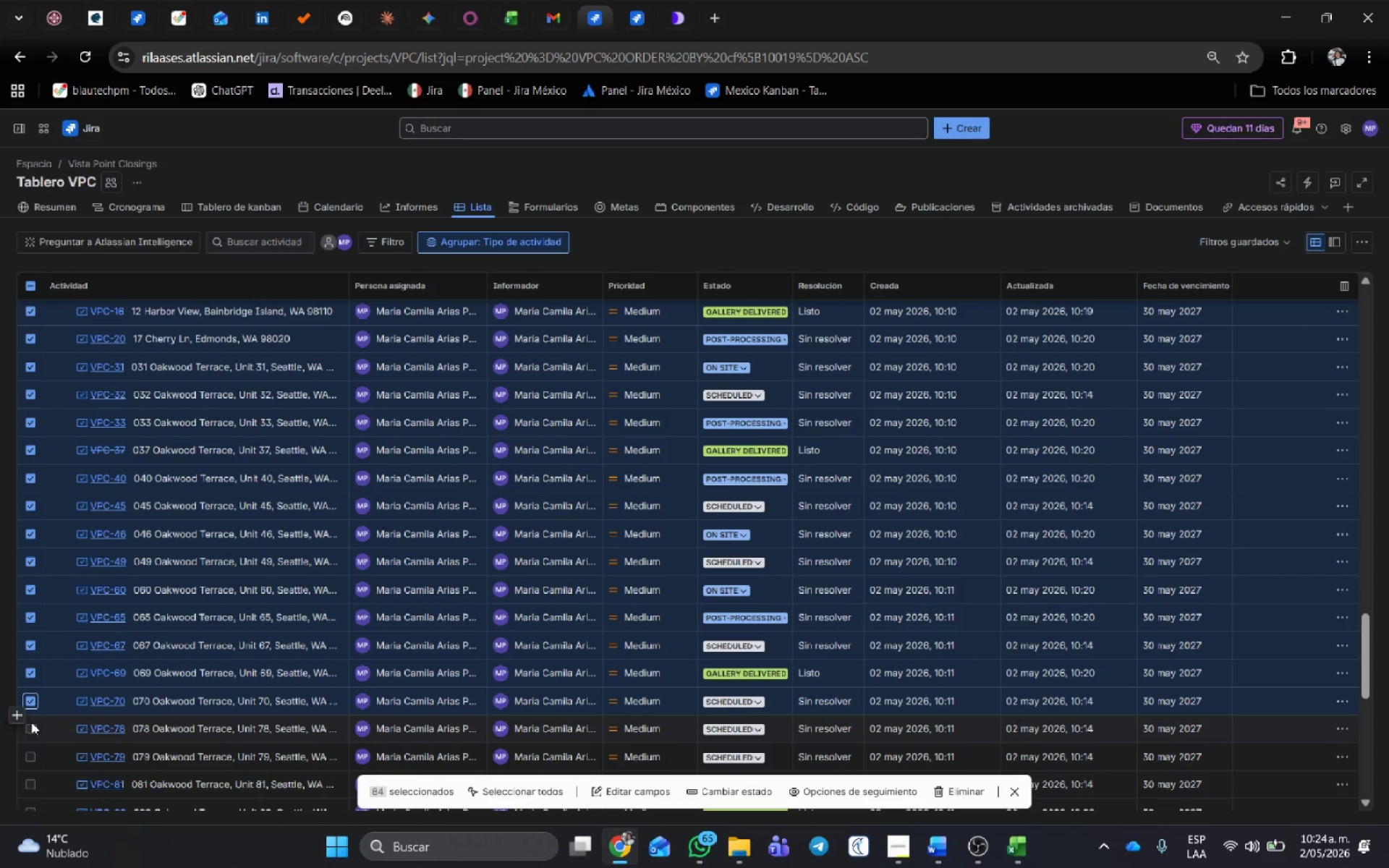 
left_click([33, 725])
 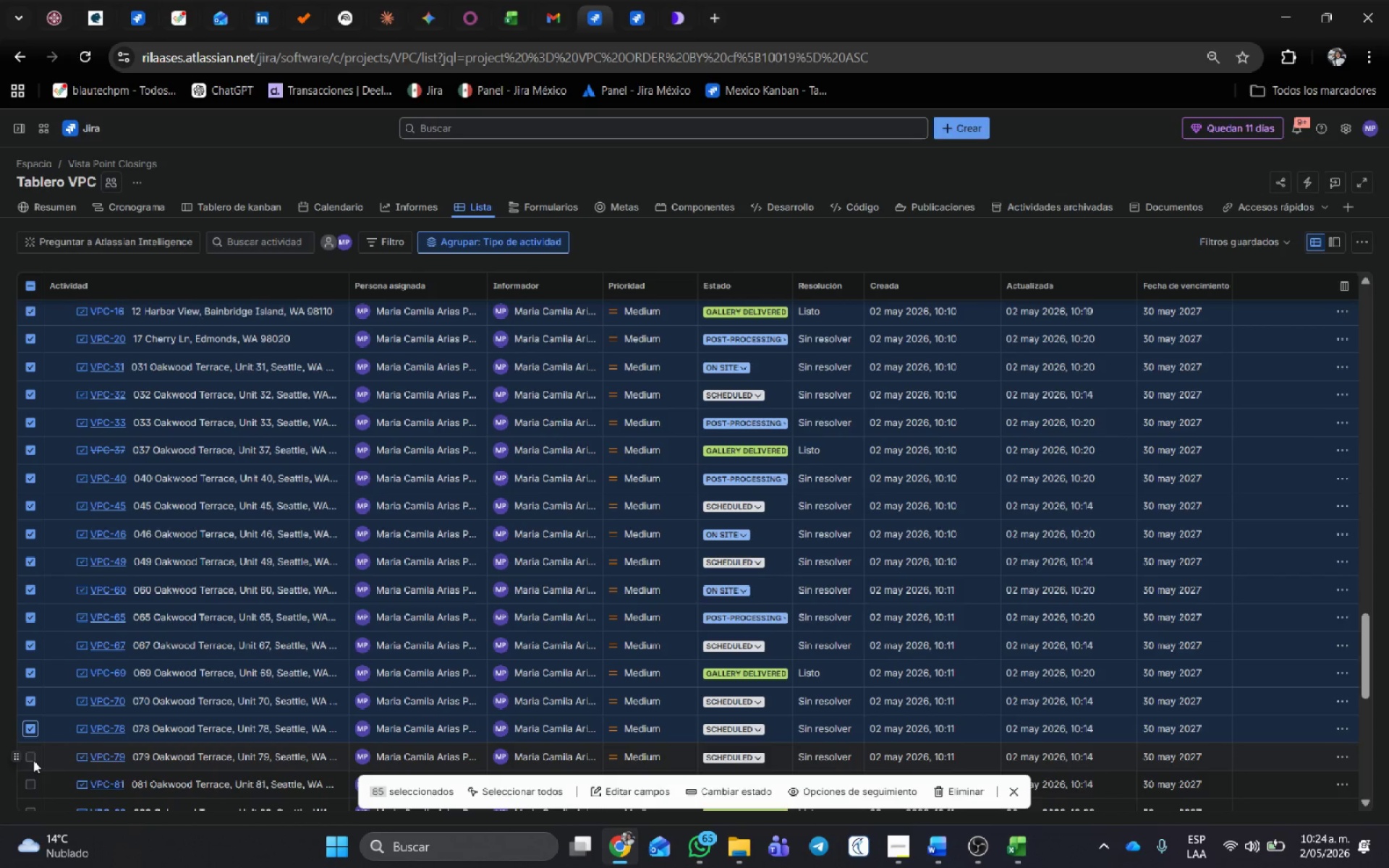 
left_click([33, 757])
 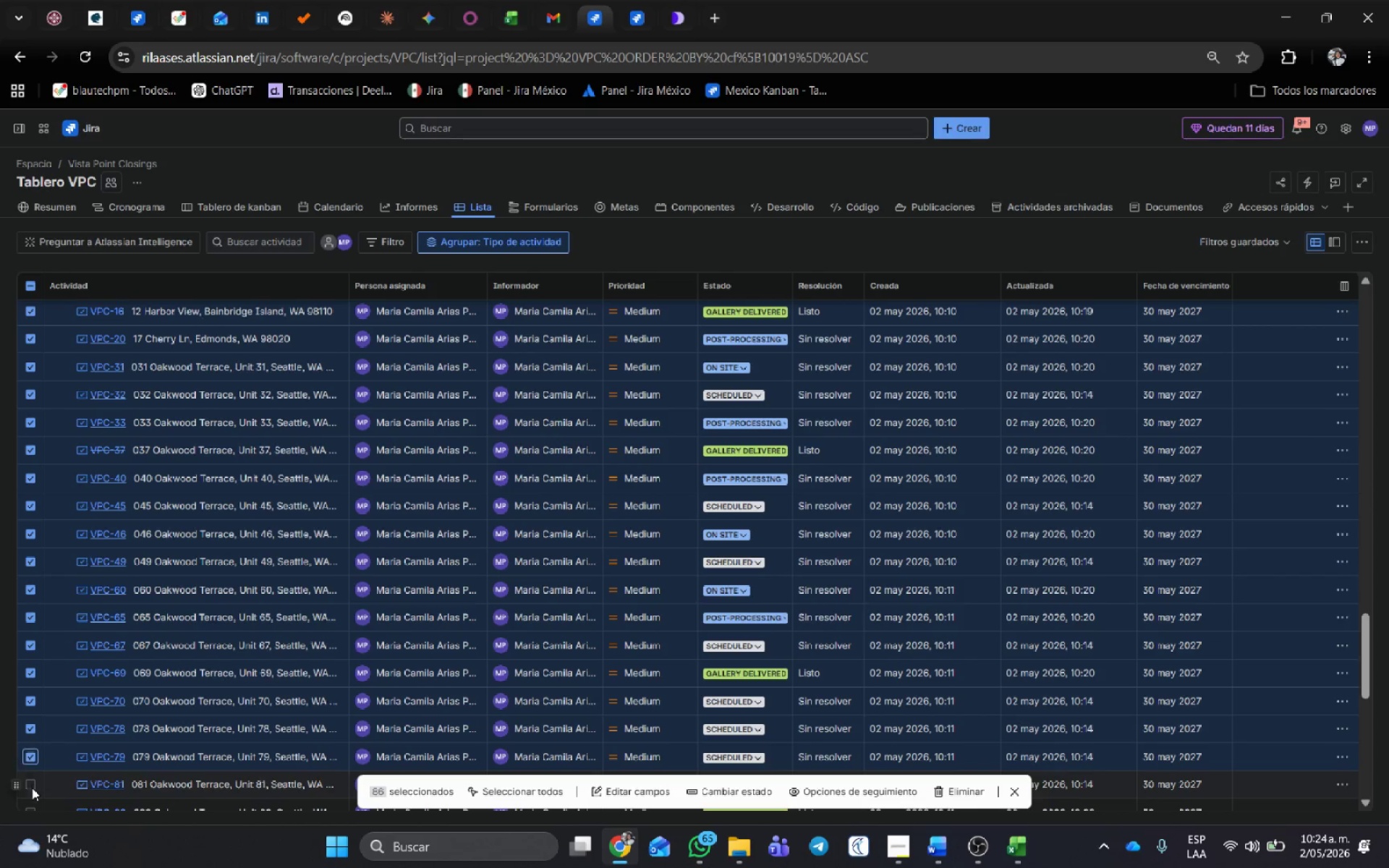 
left_click([31, 784])
 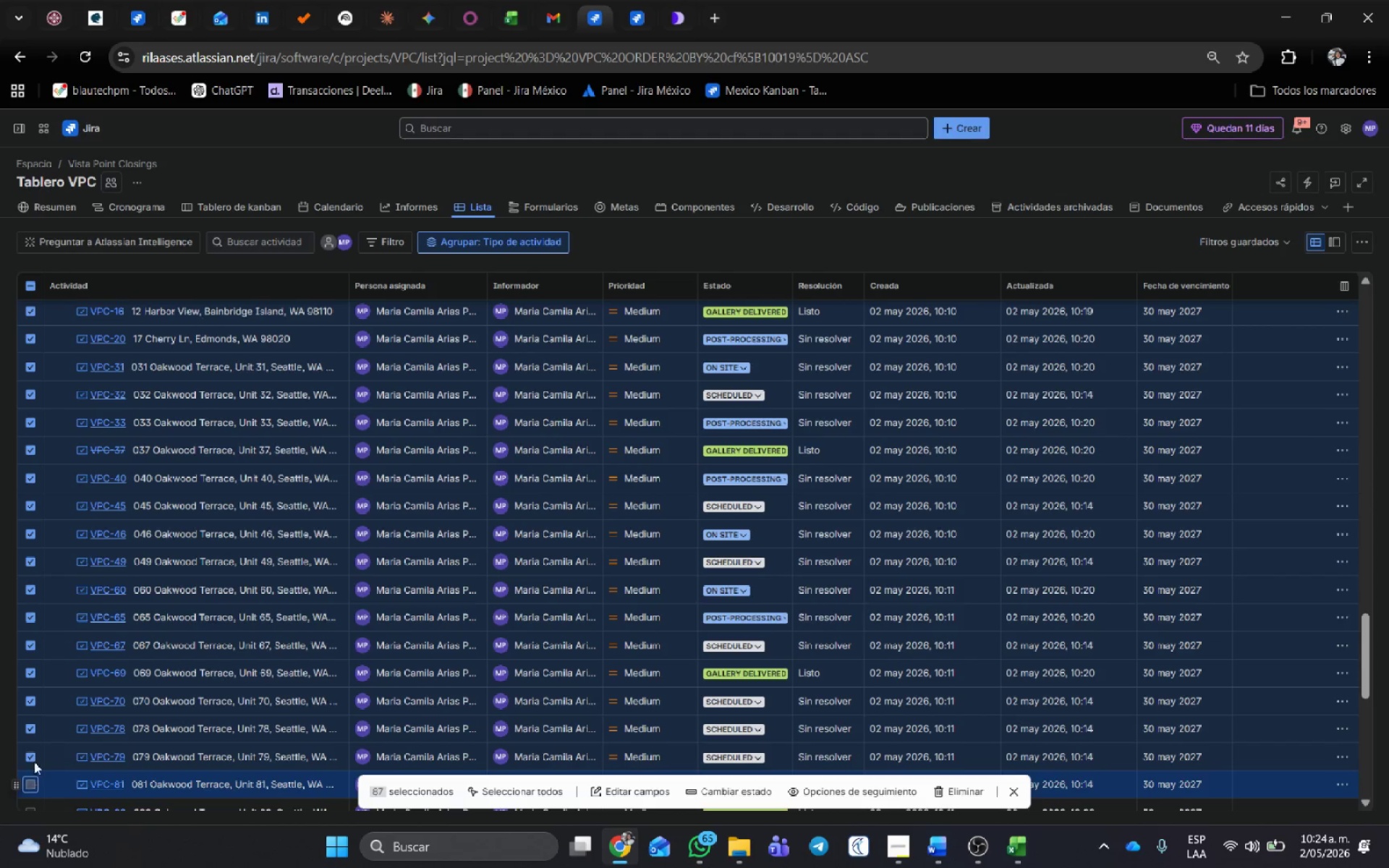 
scroll: coordinate [34, 740], scroll_direction: down, amount: 3.0
 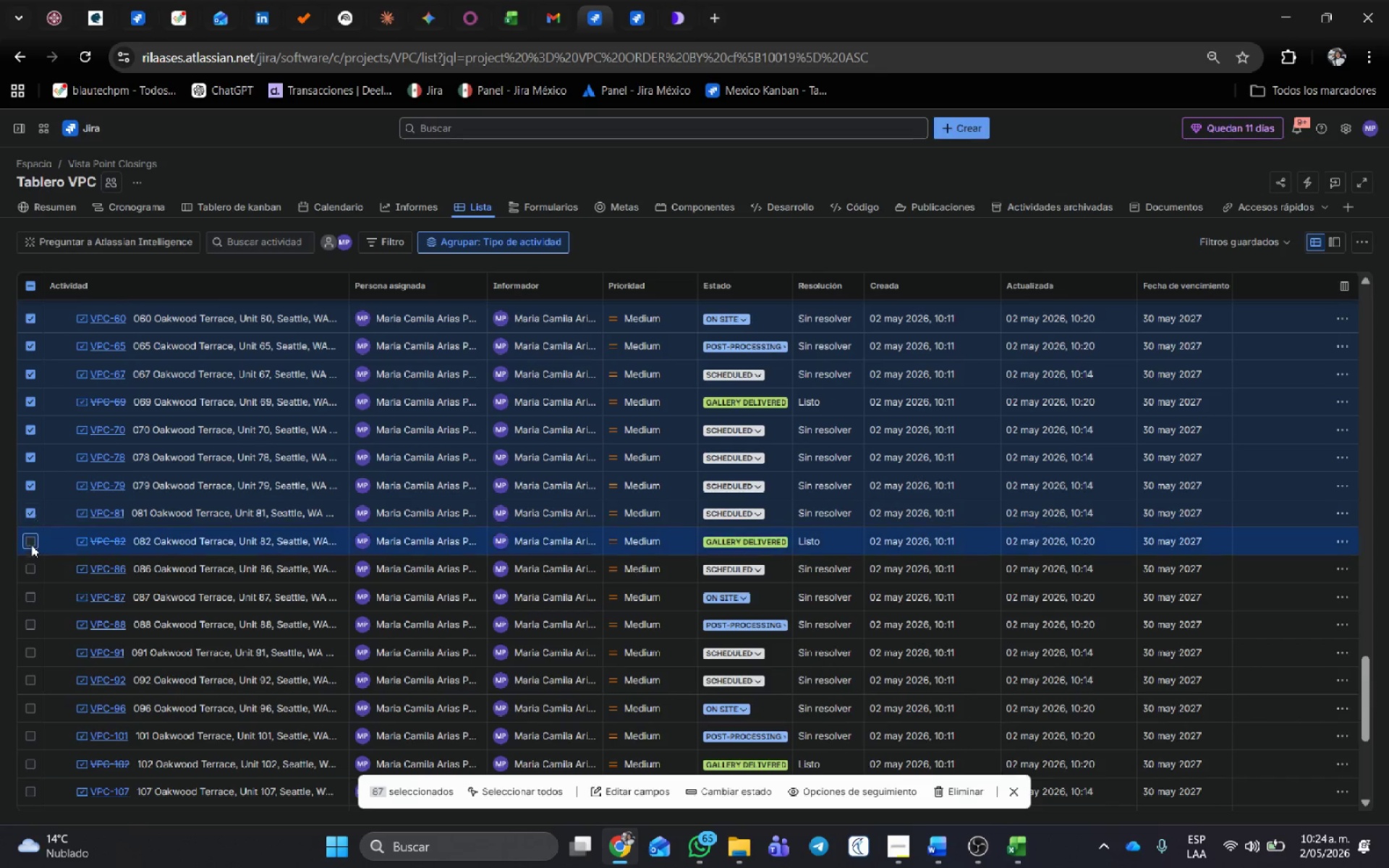 
double_click([30, 567])
 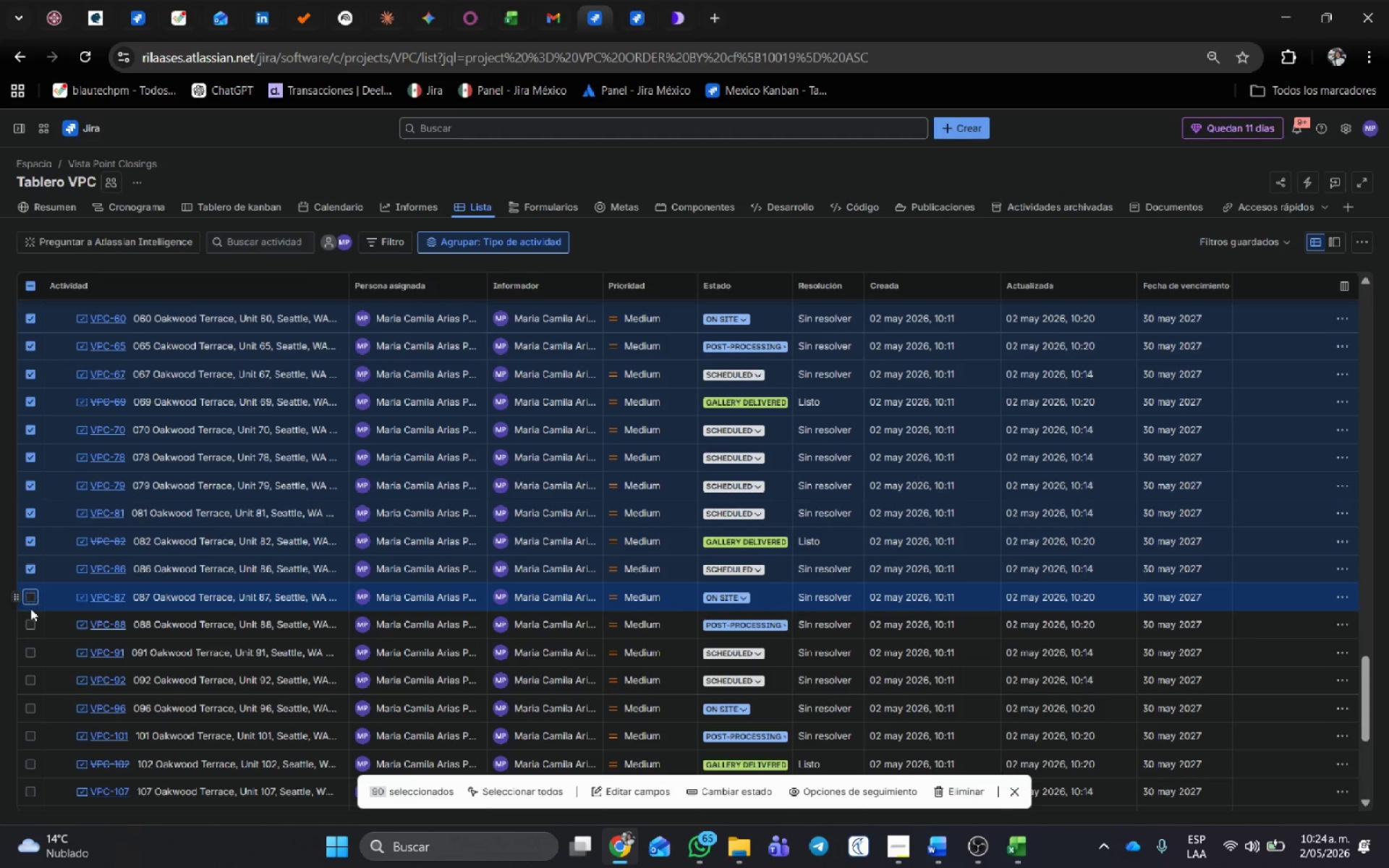 
double_click([28, 629])
 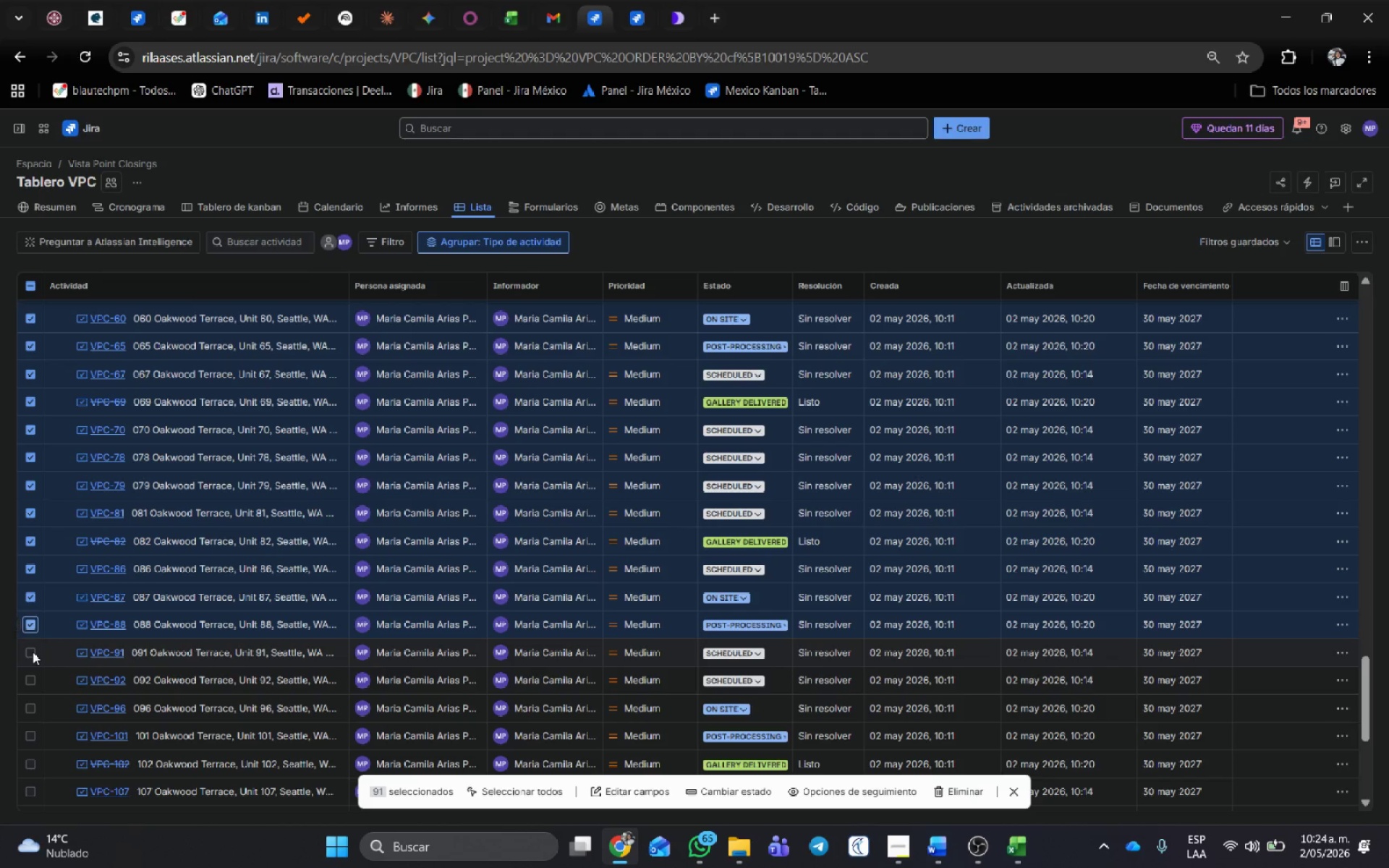 
left_click([33, 652])
 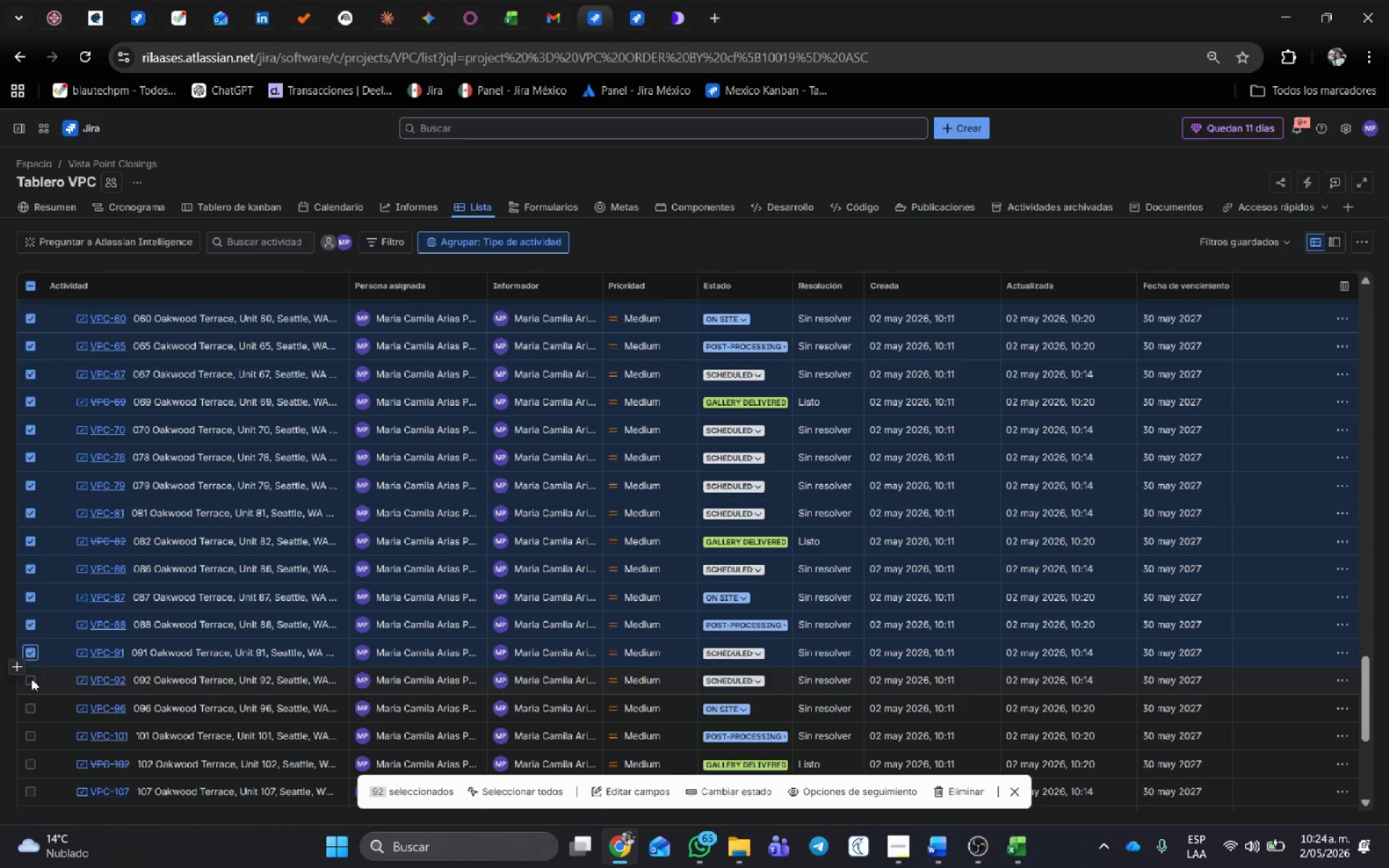 
left_click([31, 680])
 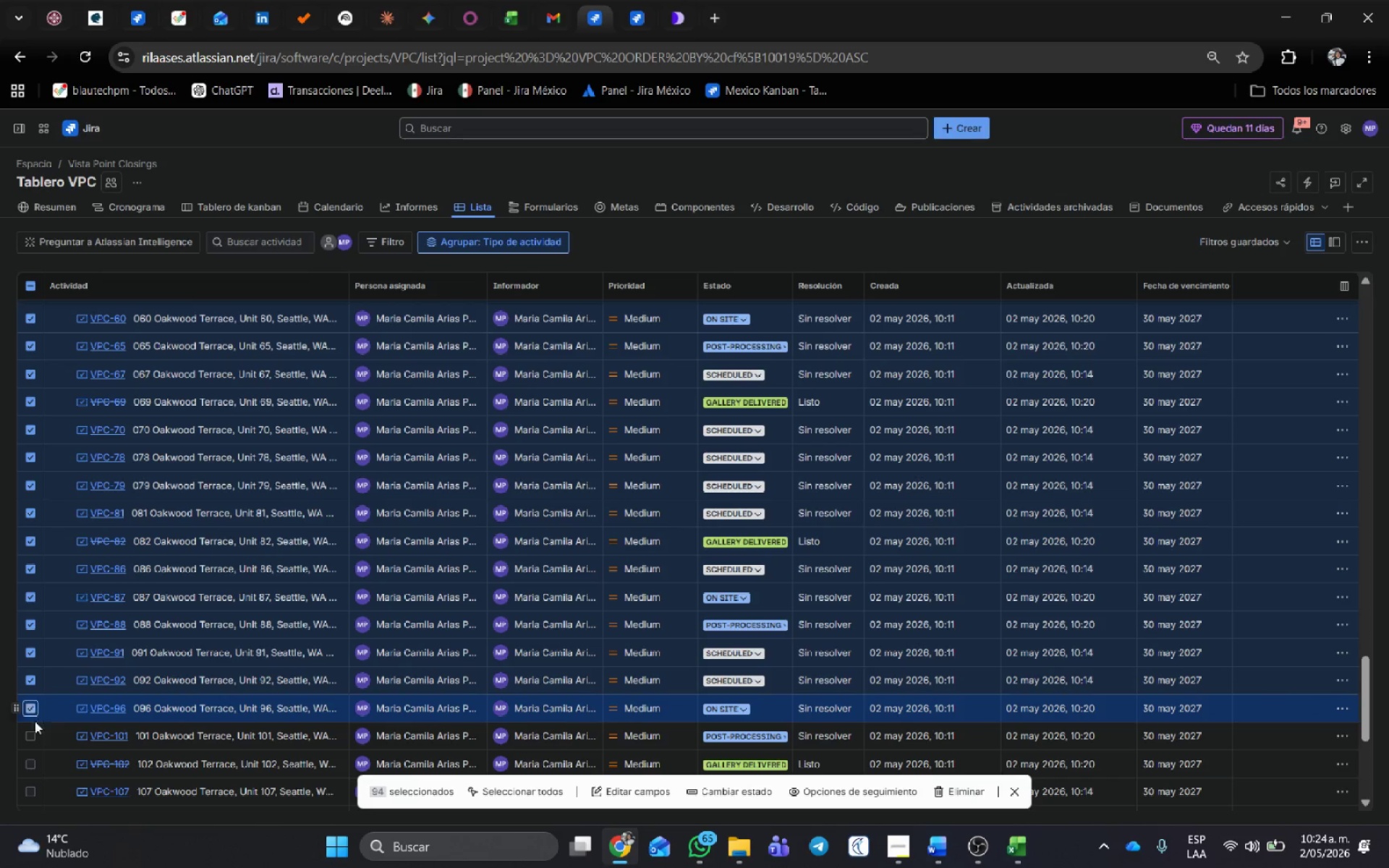 
left_click([35, 733])
 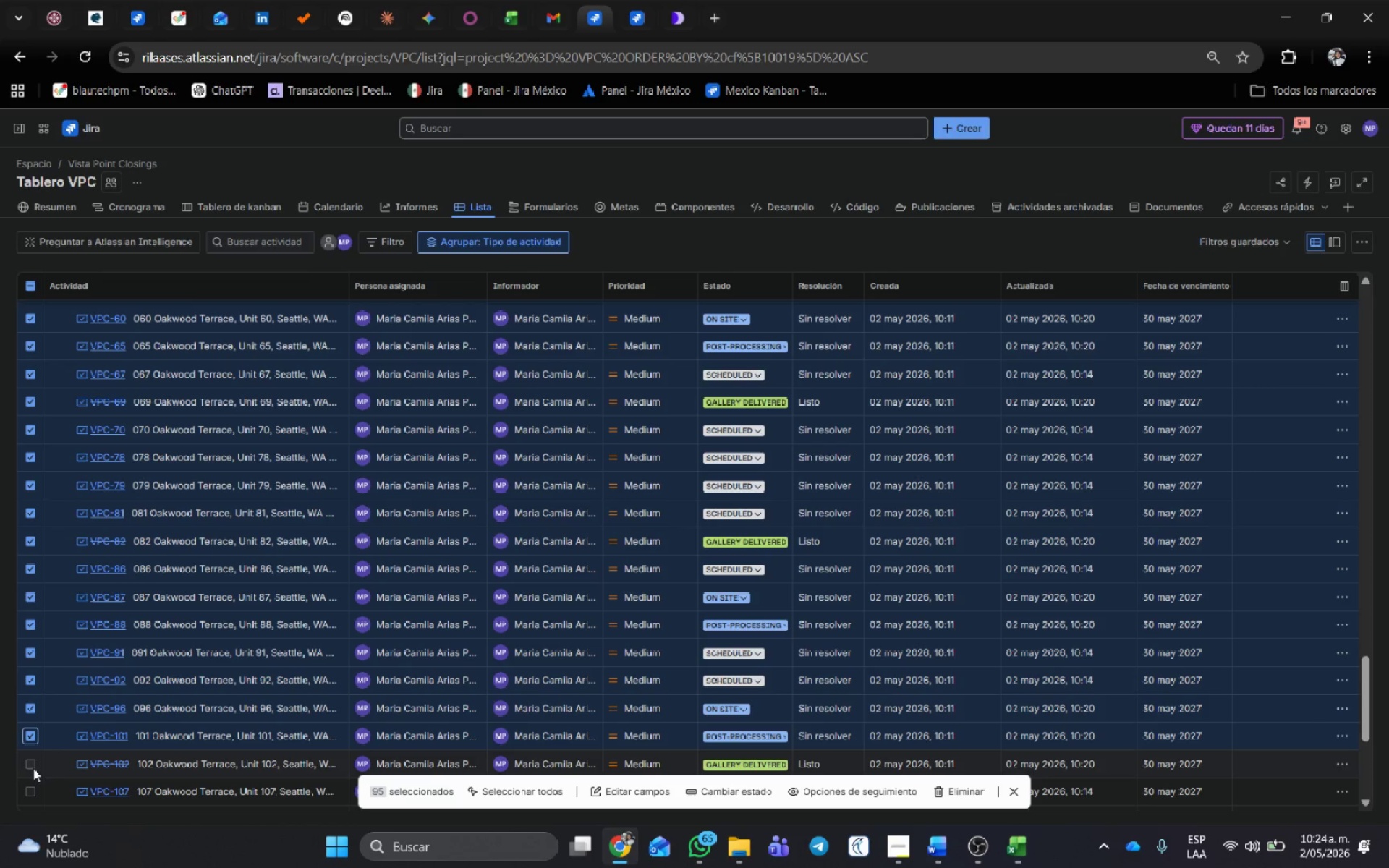 
left_click([33, 762])
 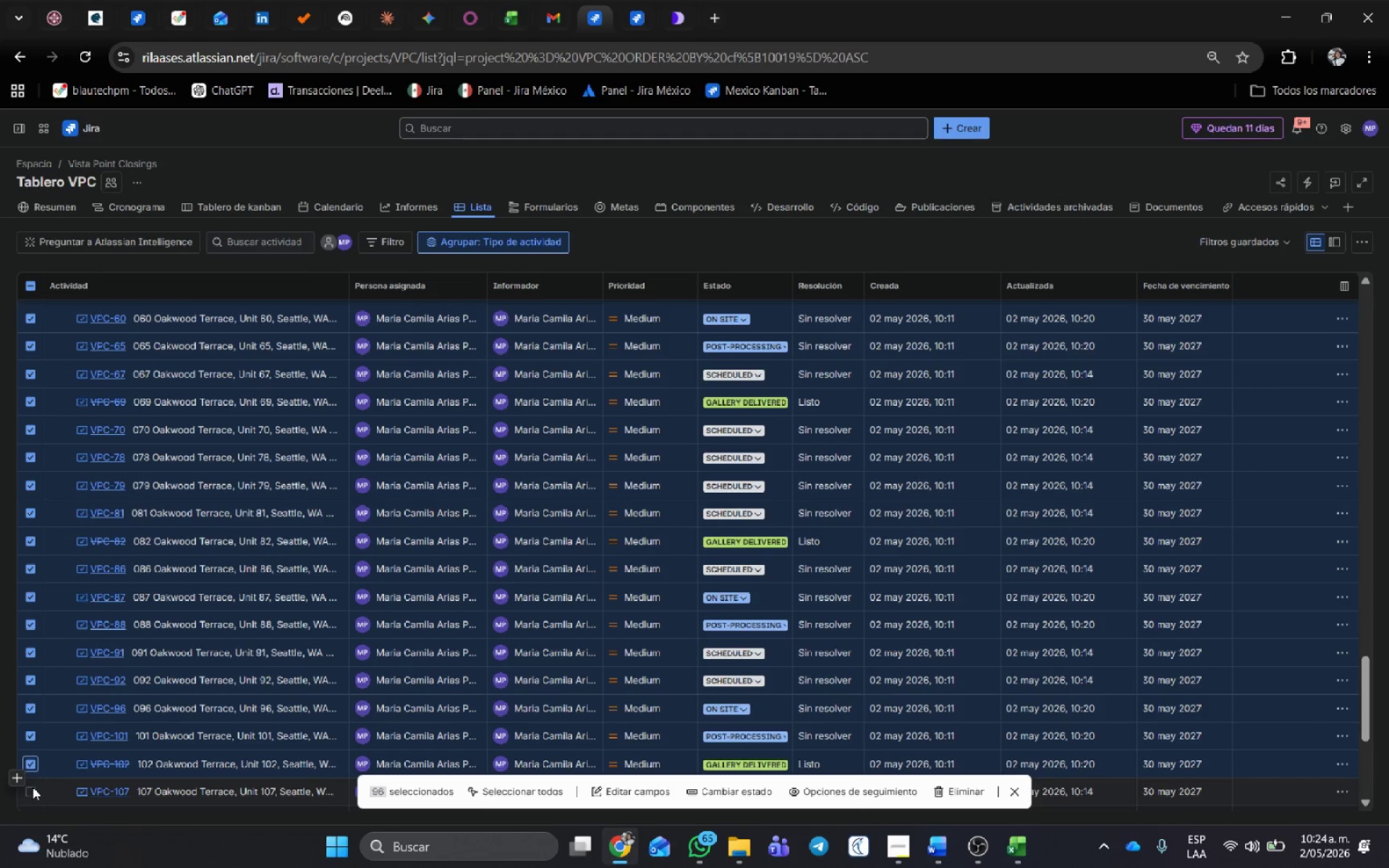 
left_click([33, 787])
 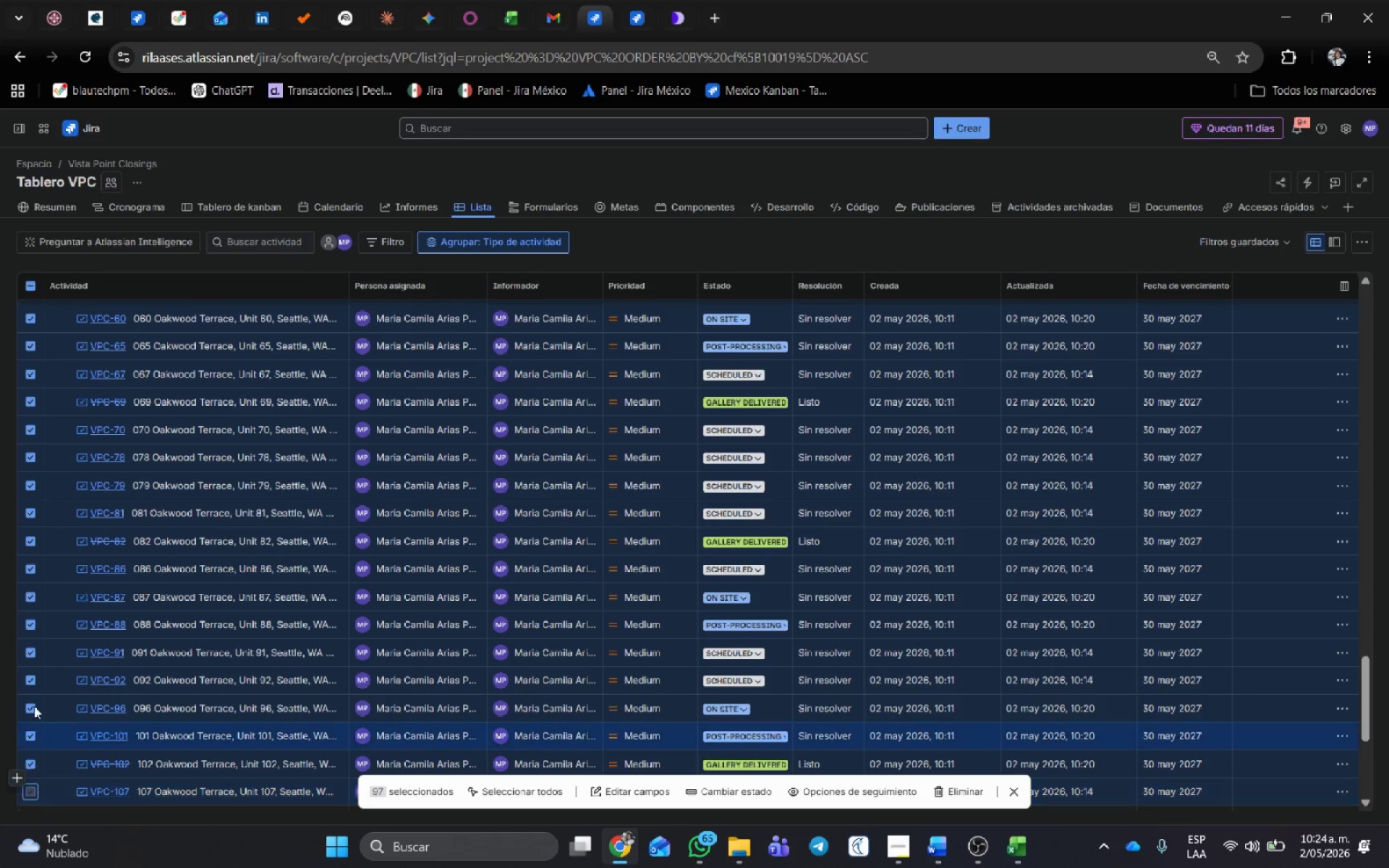 
scroll: coordinate [34, 706], scroll_direction: down, amount: 4.0
 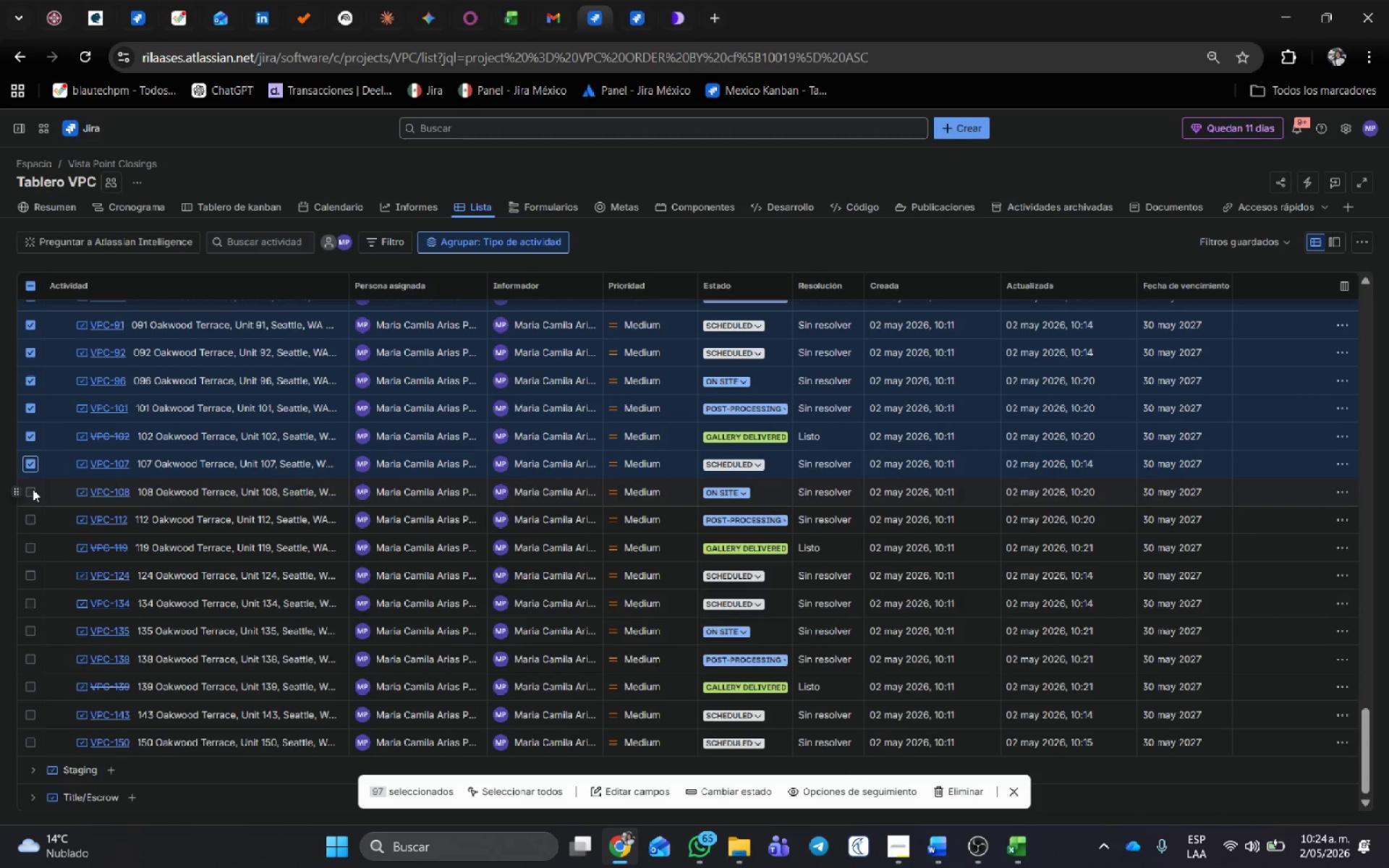 
double_click([30, 520])
 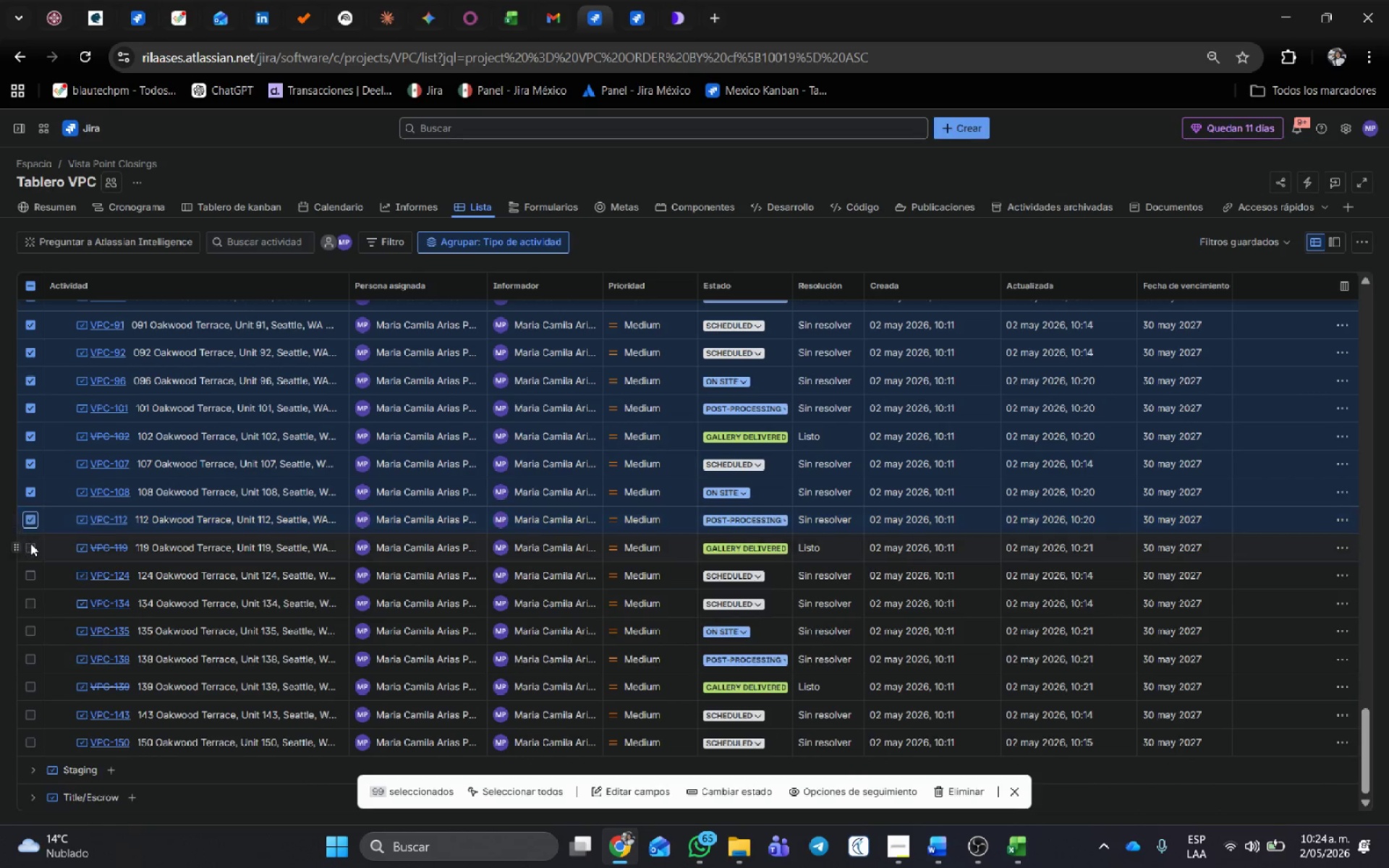 
left_click([30, 544])
 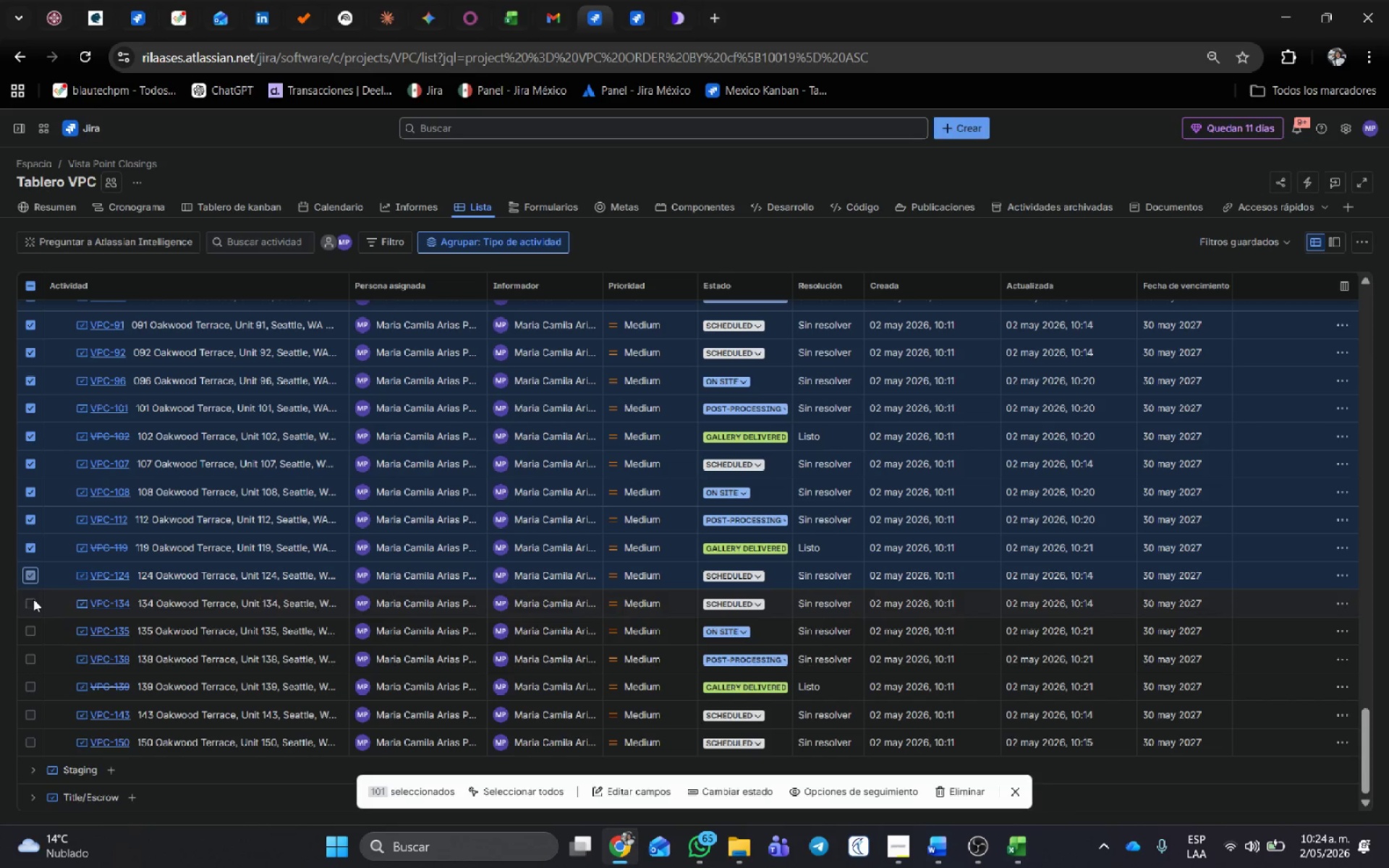 
left_click([33, 607])
 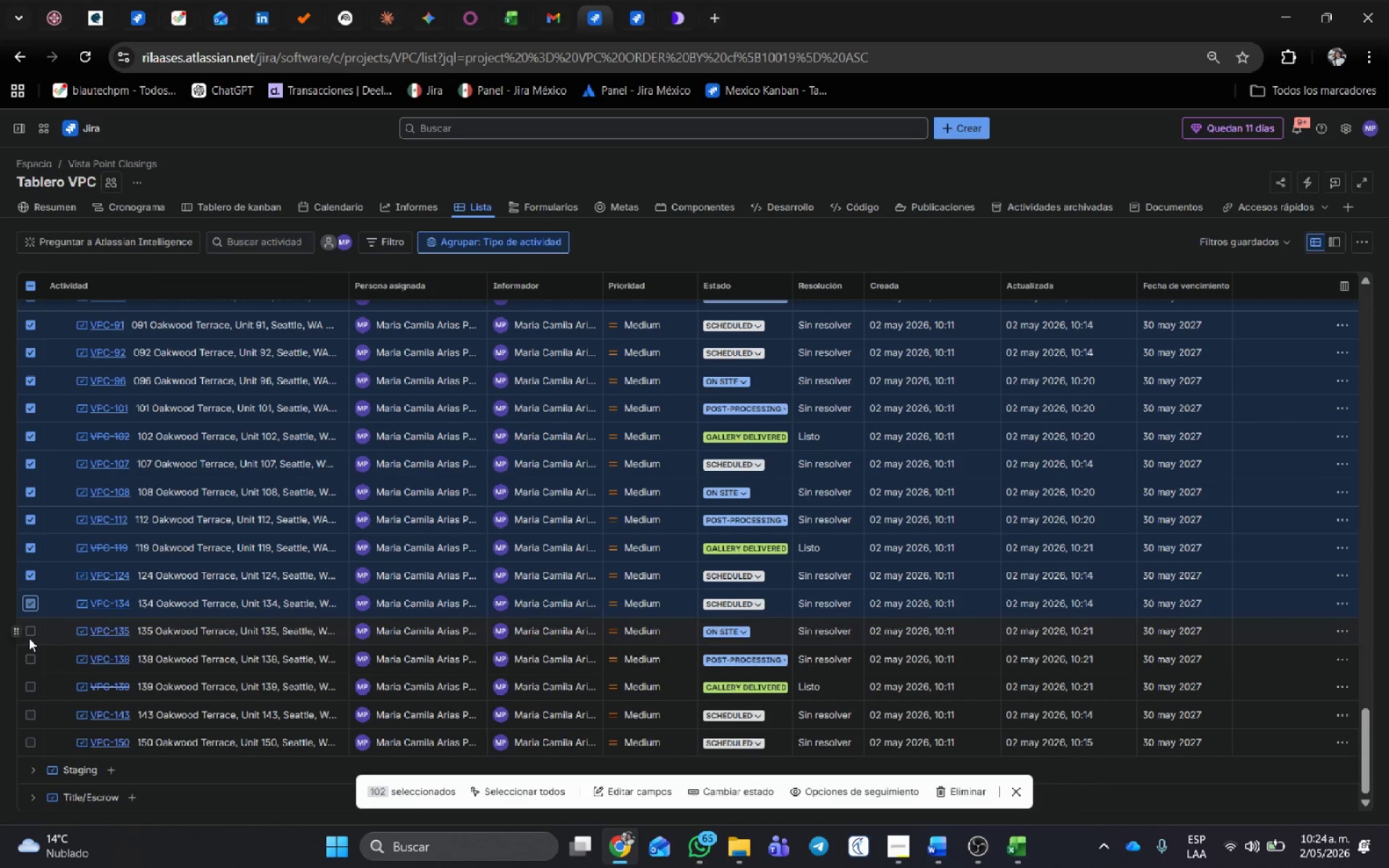 
left_click([29, 638])
 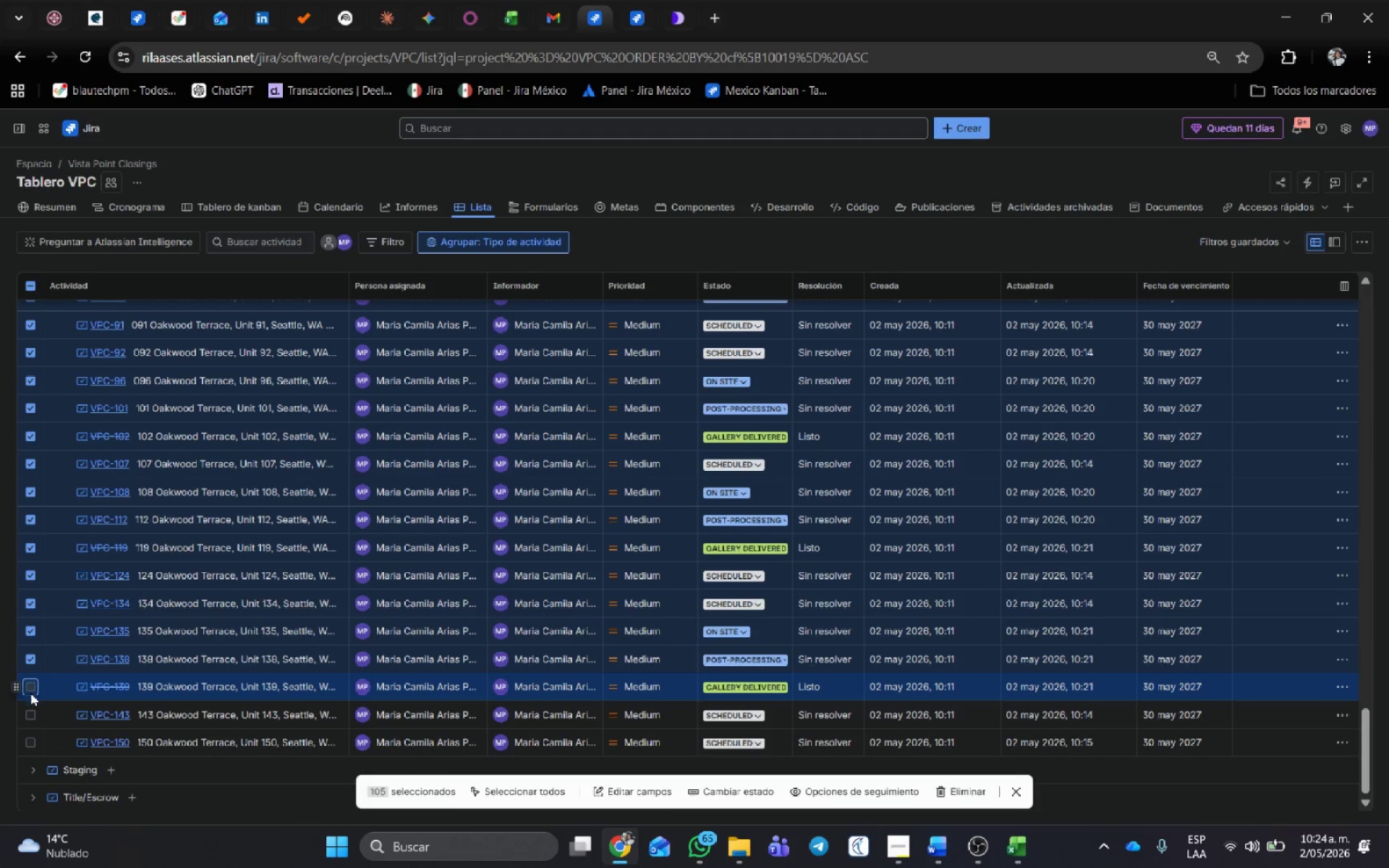 
left_click([32, 712])
 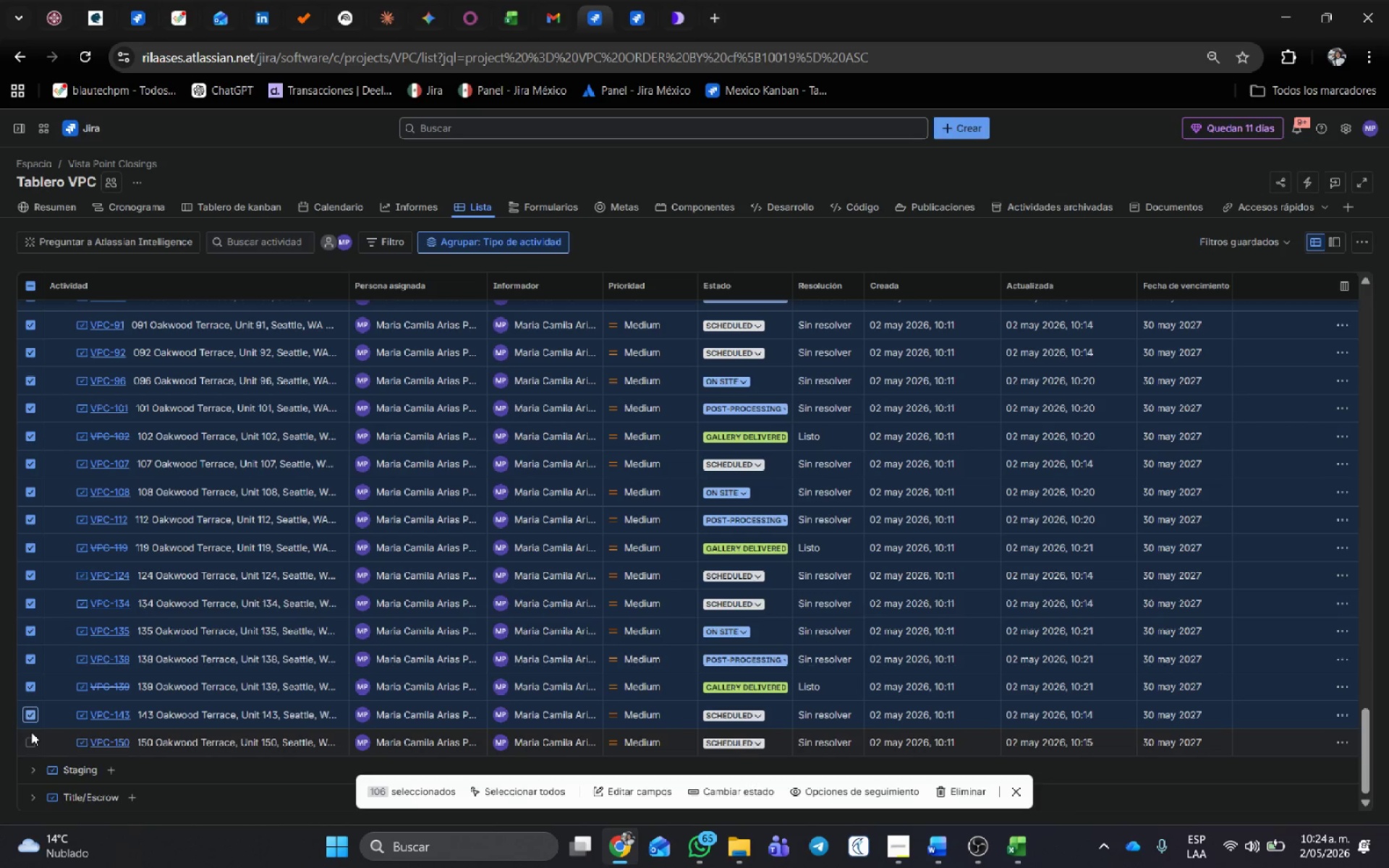 
left_click([30, 736])
 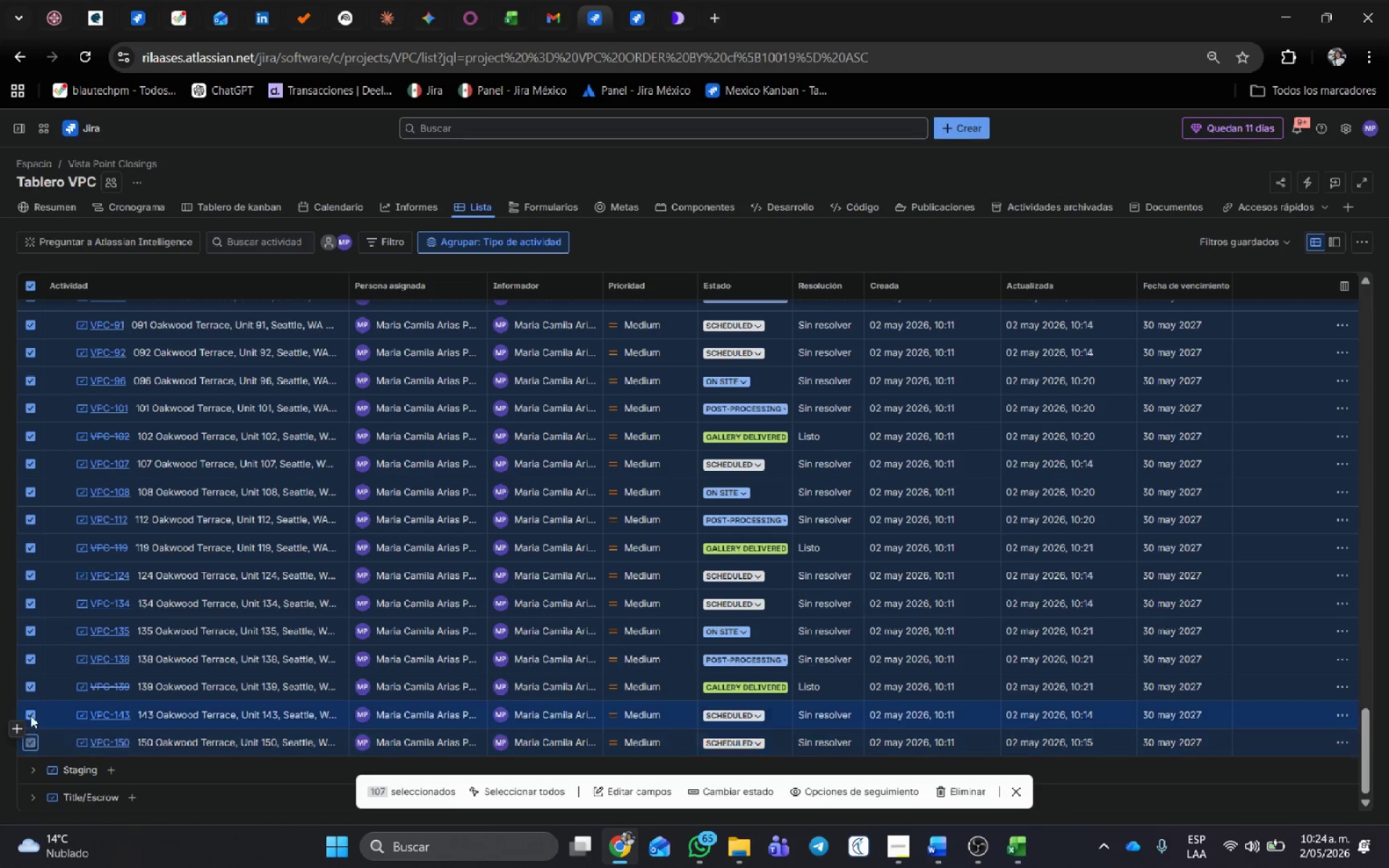 
scroll: coordinate [30, 710], scroll_direction: down, amount: 3.0
 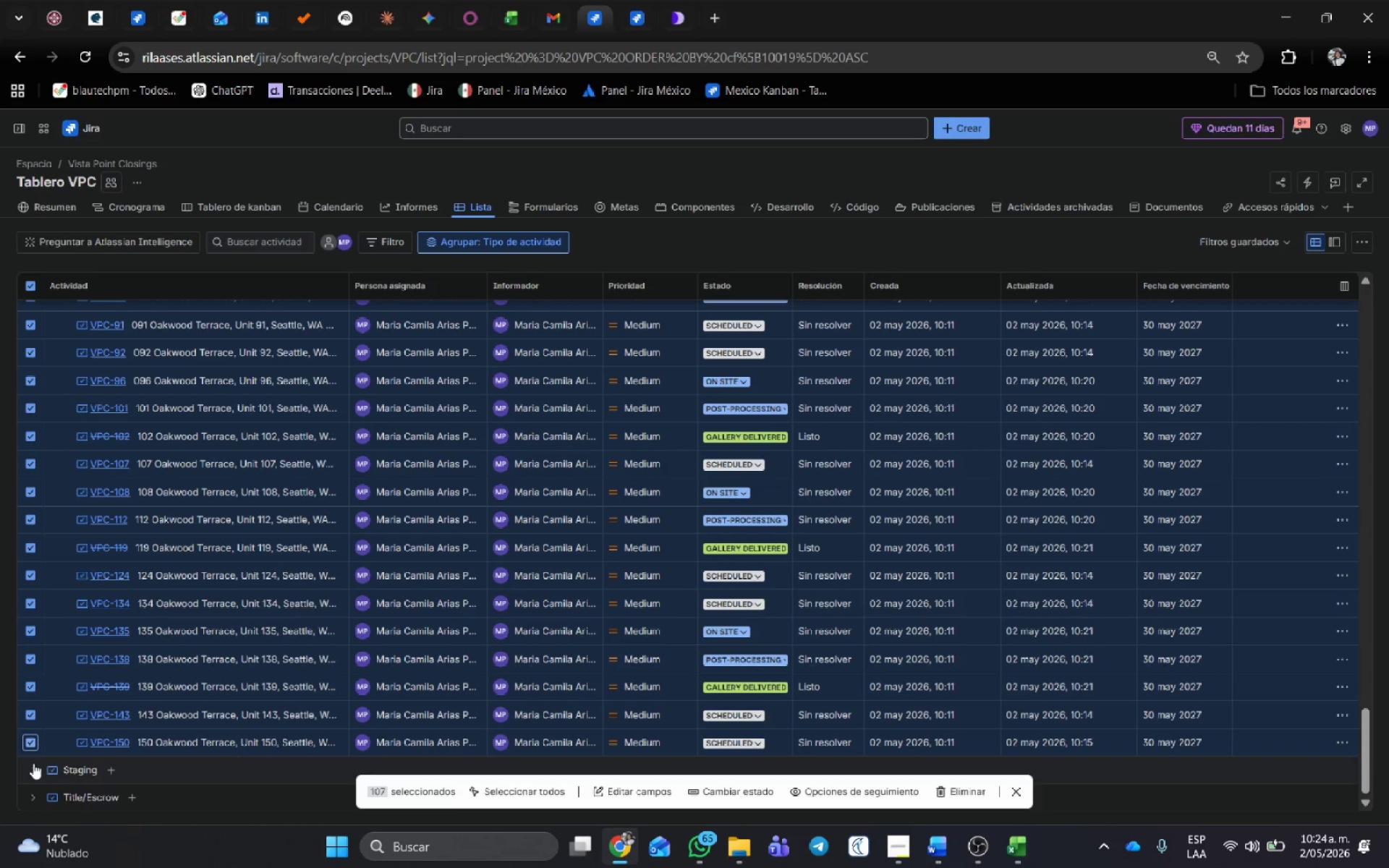 
left_click([33, 763])
 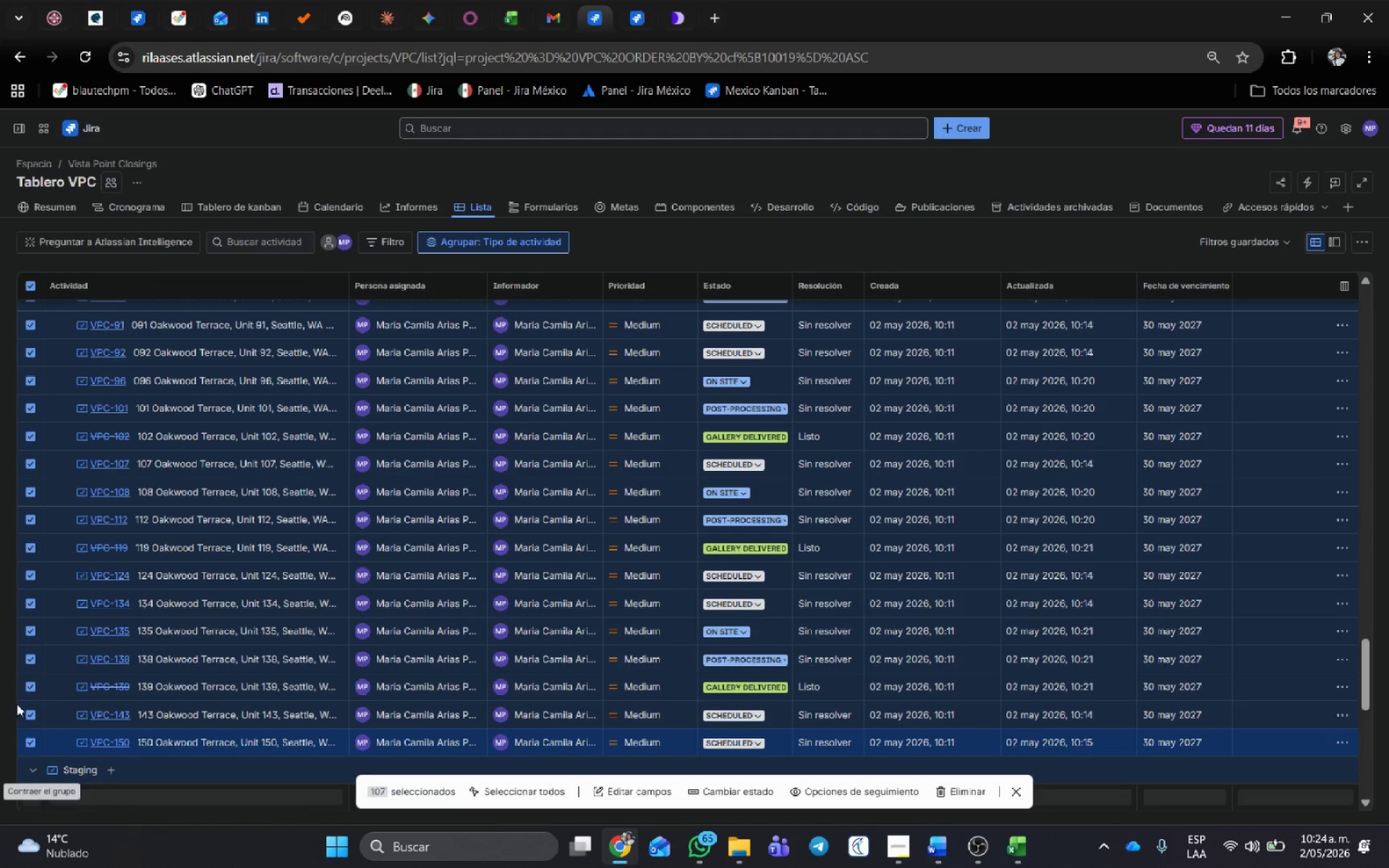 
scroll: coordinate [17, 661], scroll_direction: down, amount: 4.0
 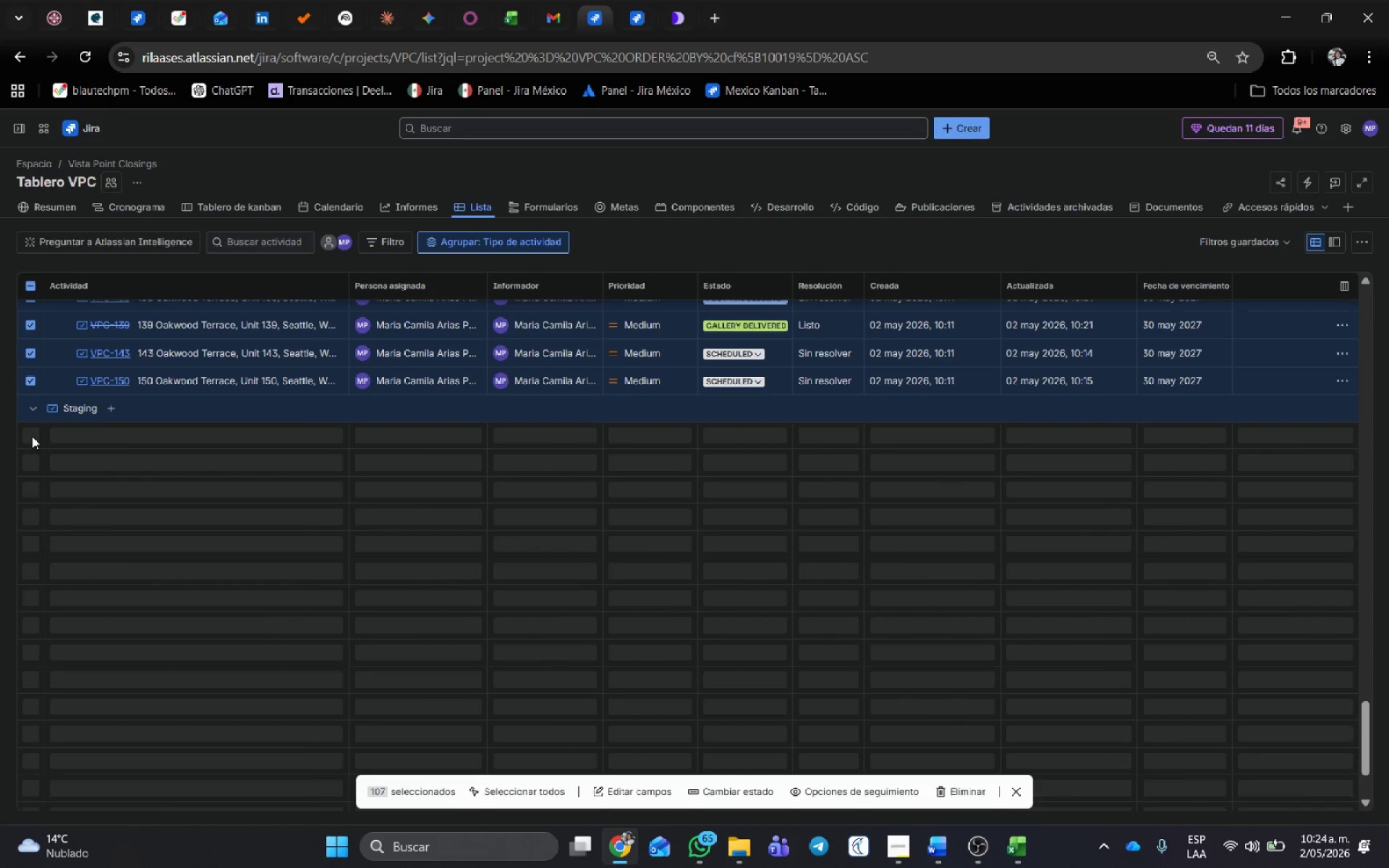 
left_click([31, 433])
 